 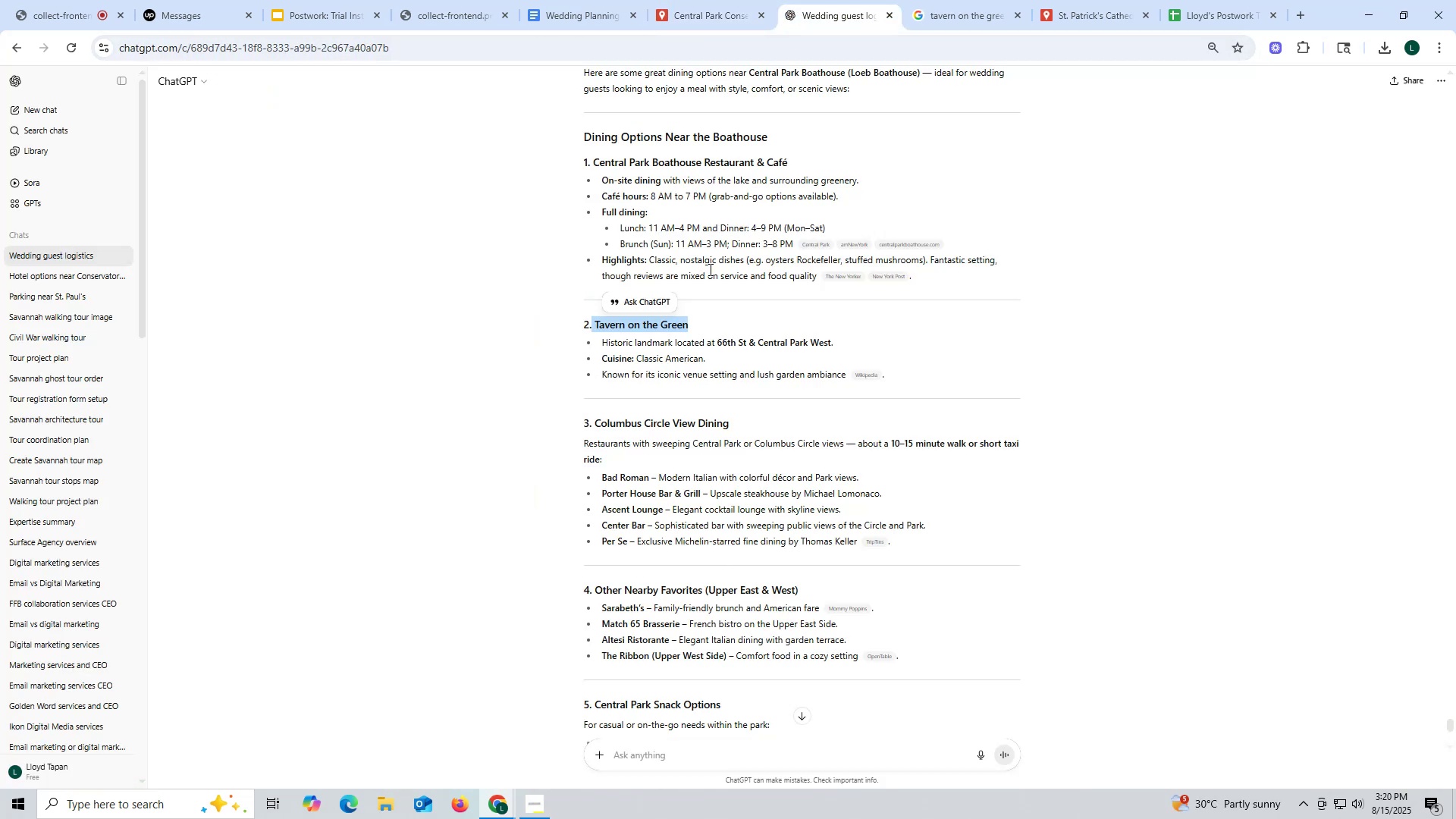 
left_click_drag(start_coordinate=[597, 424], to_coordinate=[740, 422])
 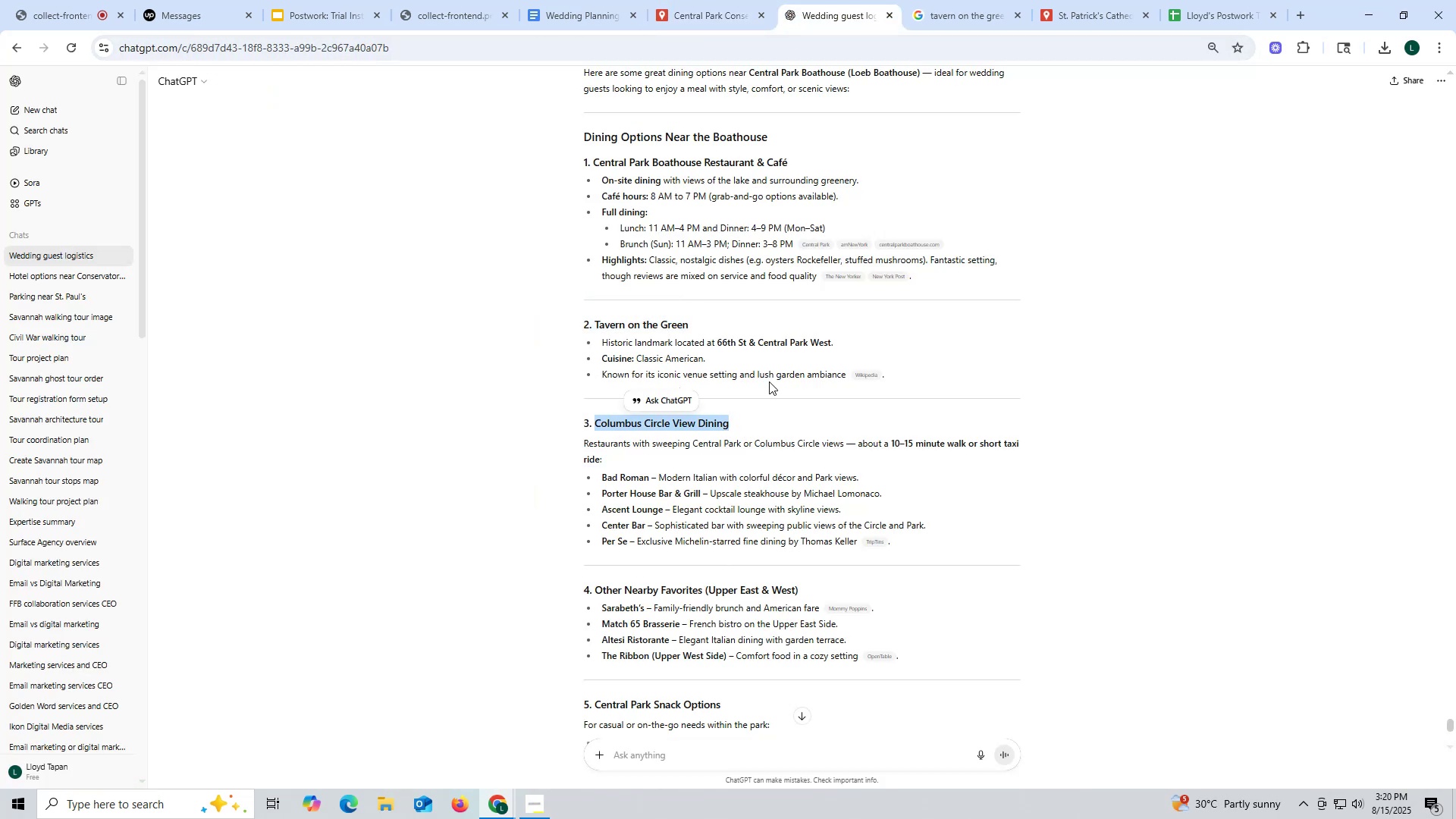 
key(Control+ControlLeft)
 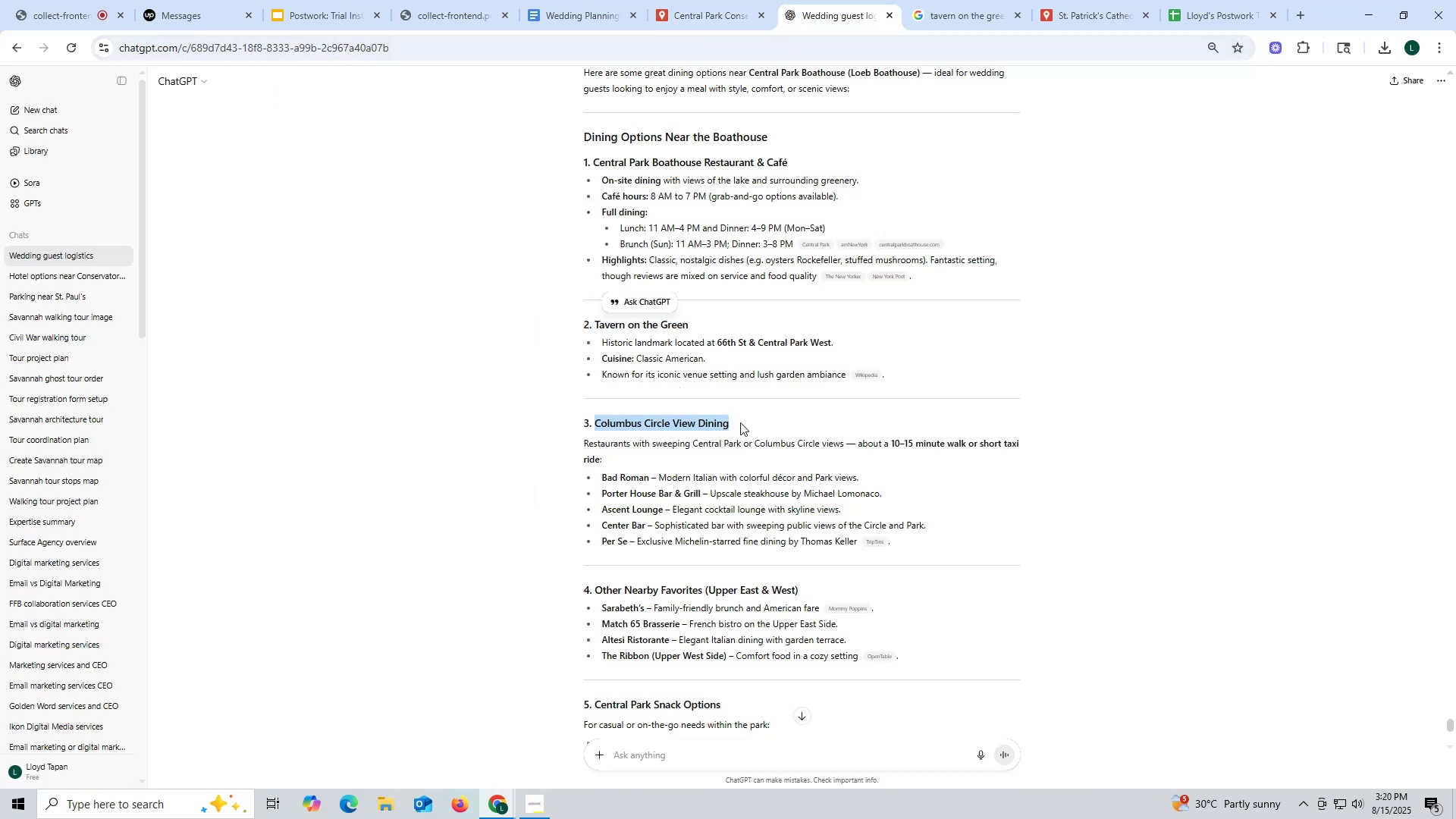 
key(Control+C)
 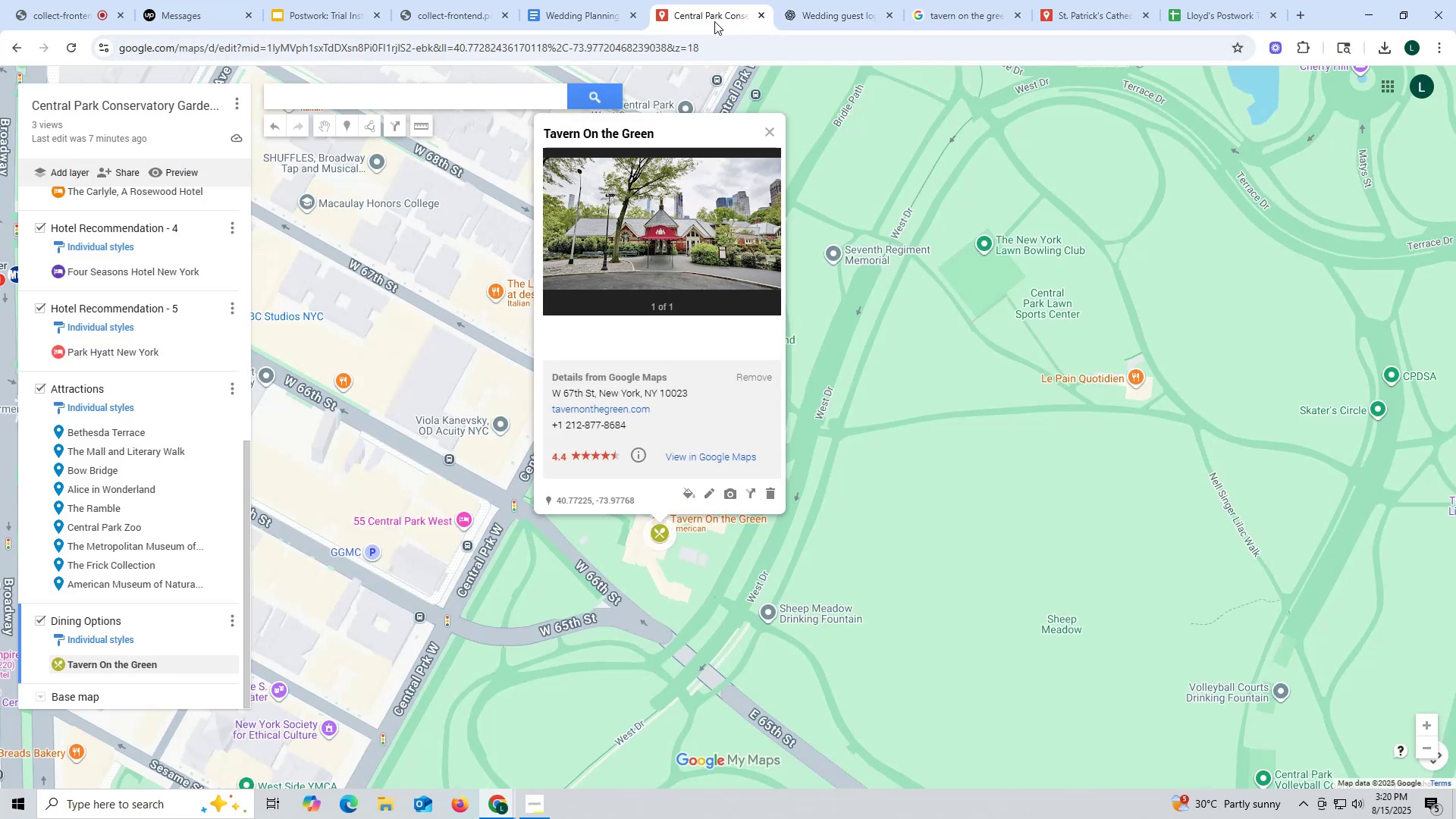 
left_click([347, 96])
 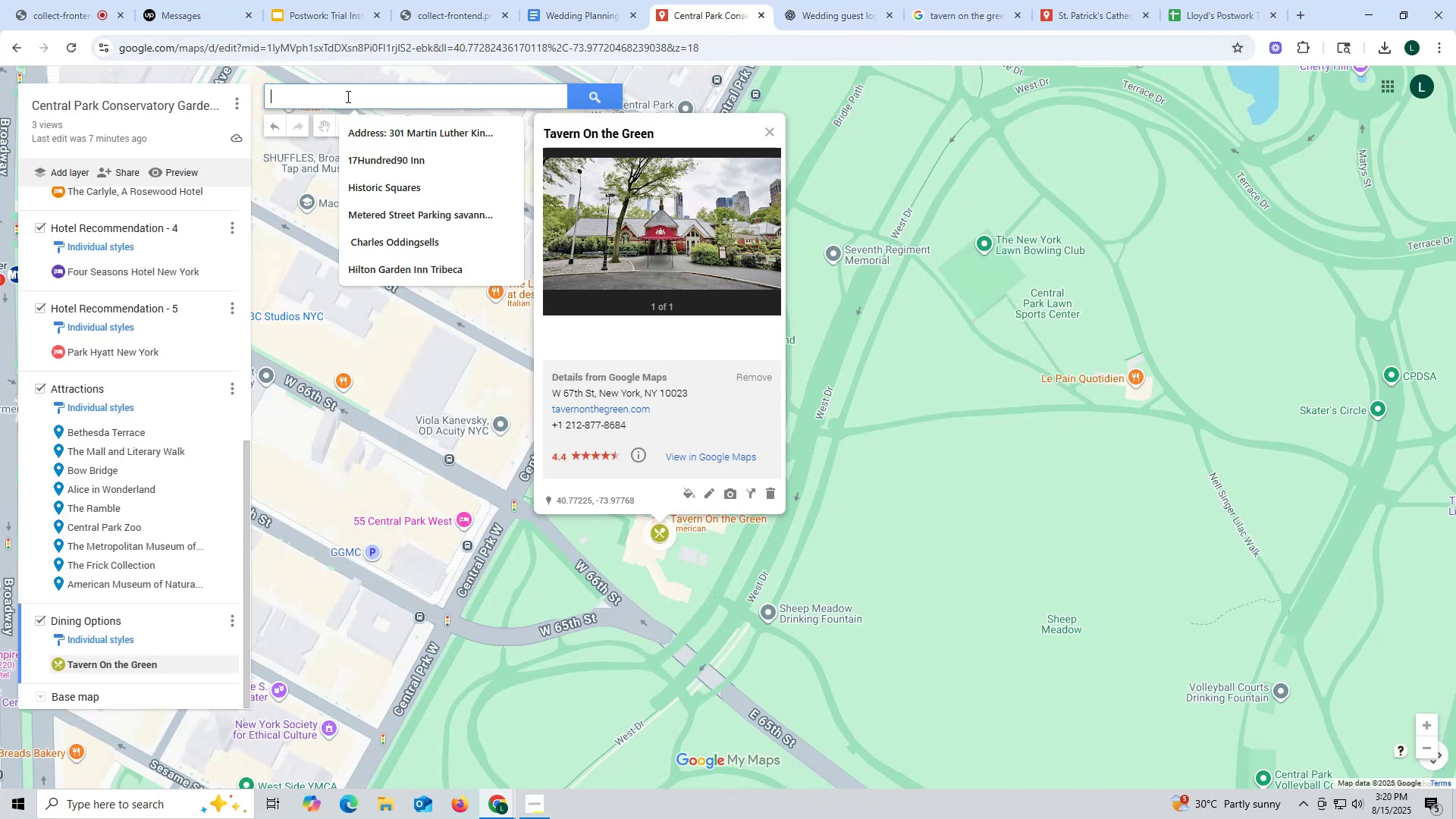 
key(Control+ControlLeft)
 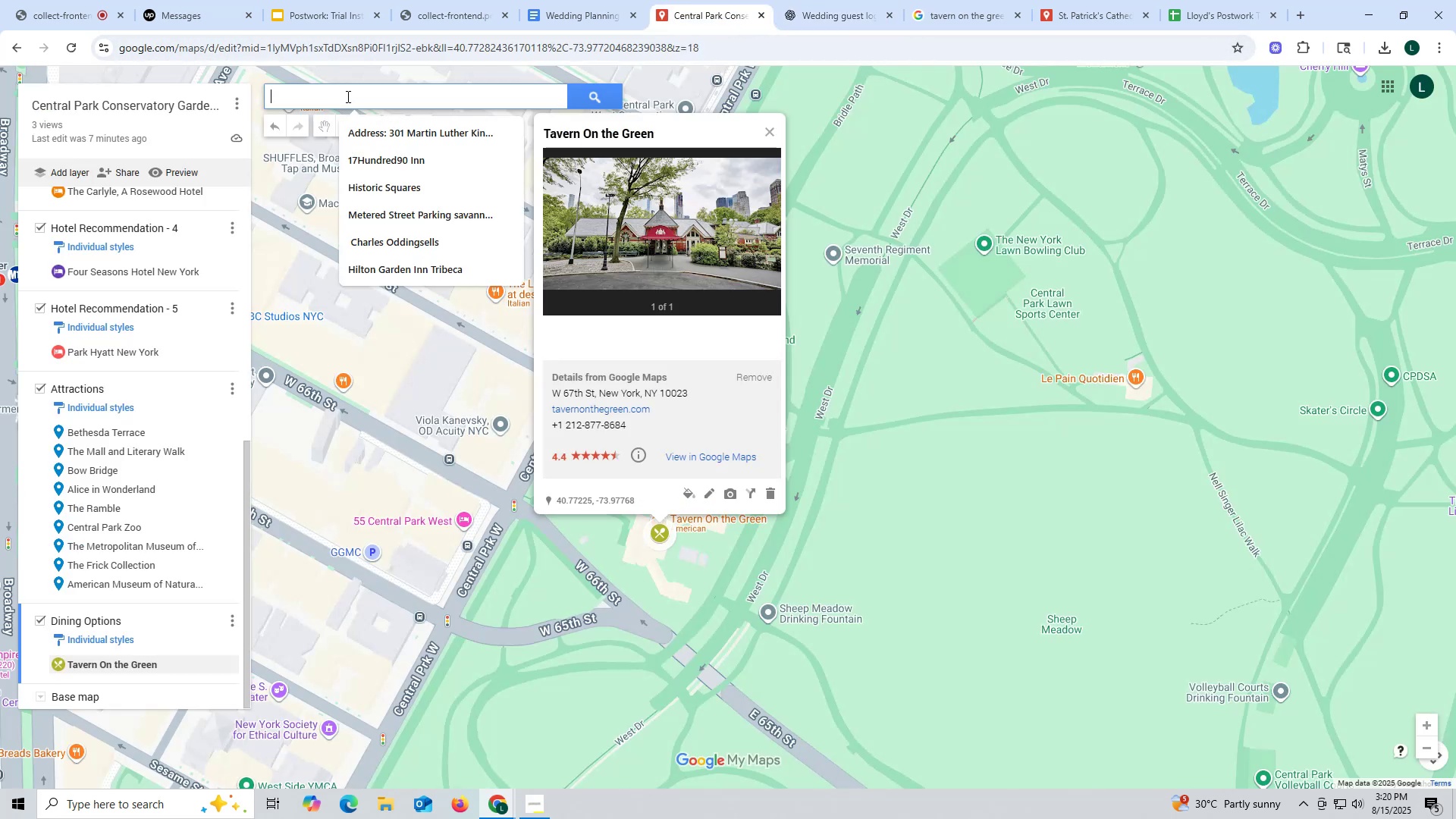 
key(Control+V)
 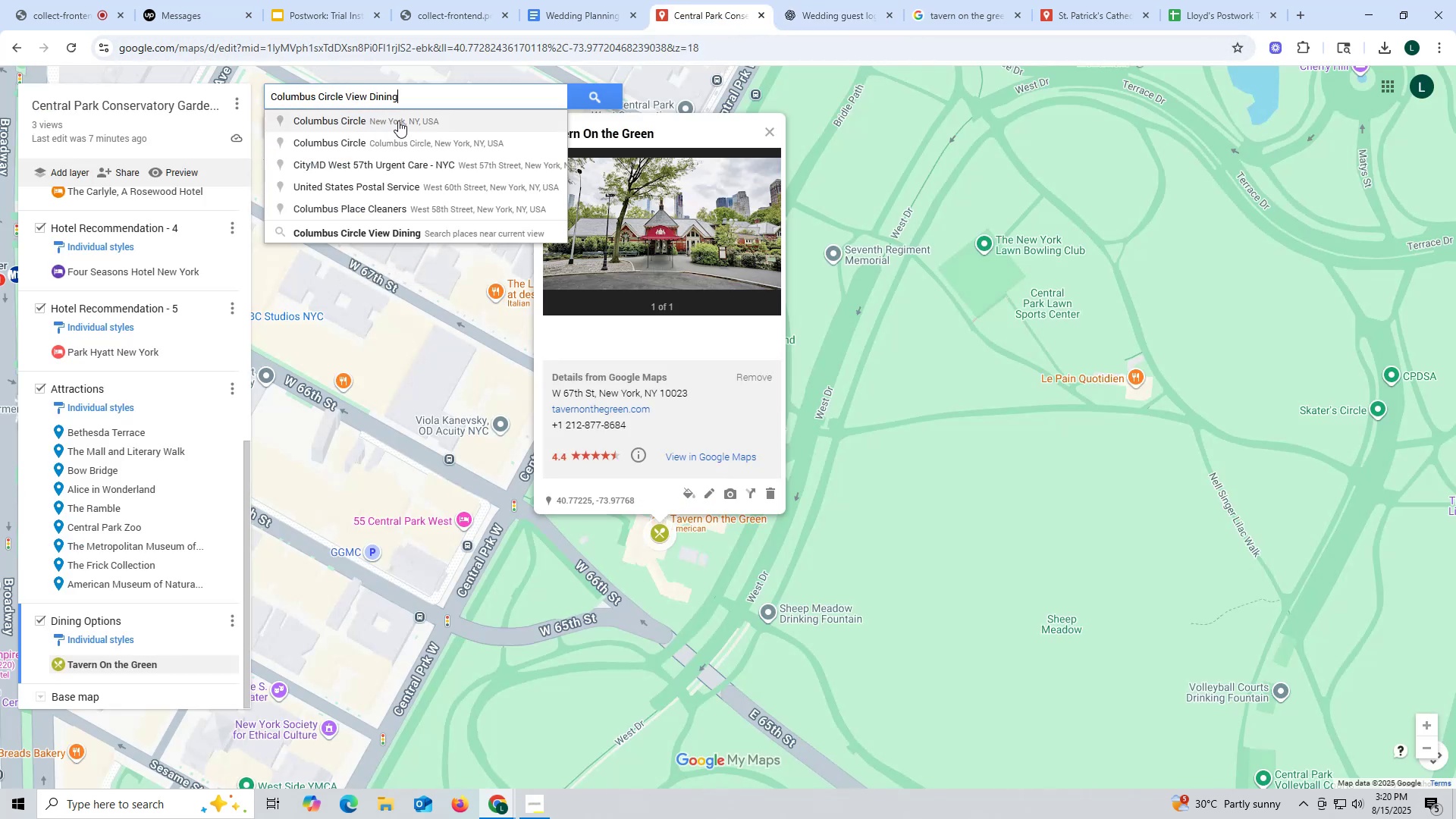 
left_click([398, 121])
 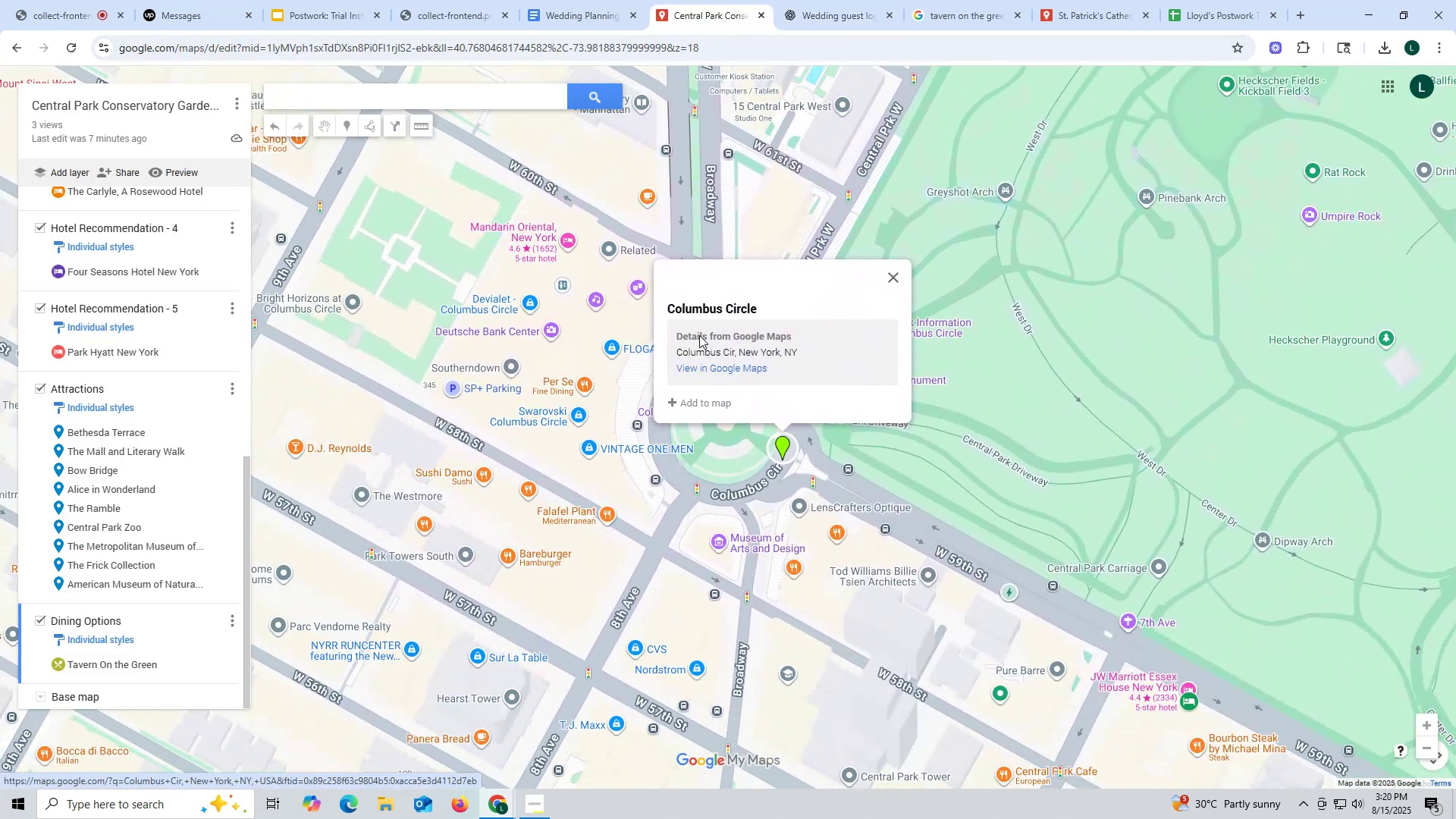 
scroll: coordinate [774, 485], scroll_direction: up, amount: 1.0
 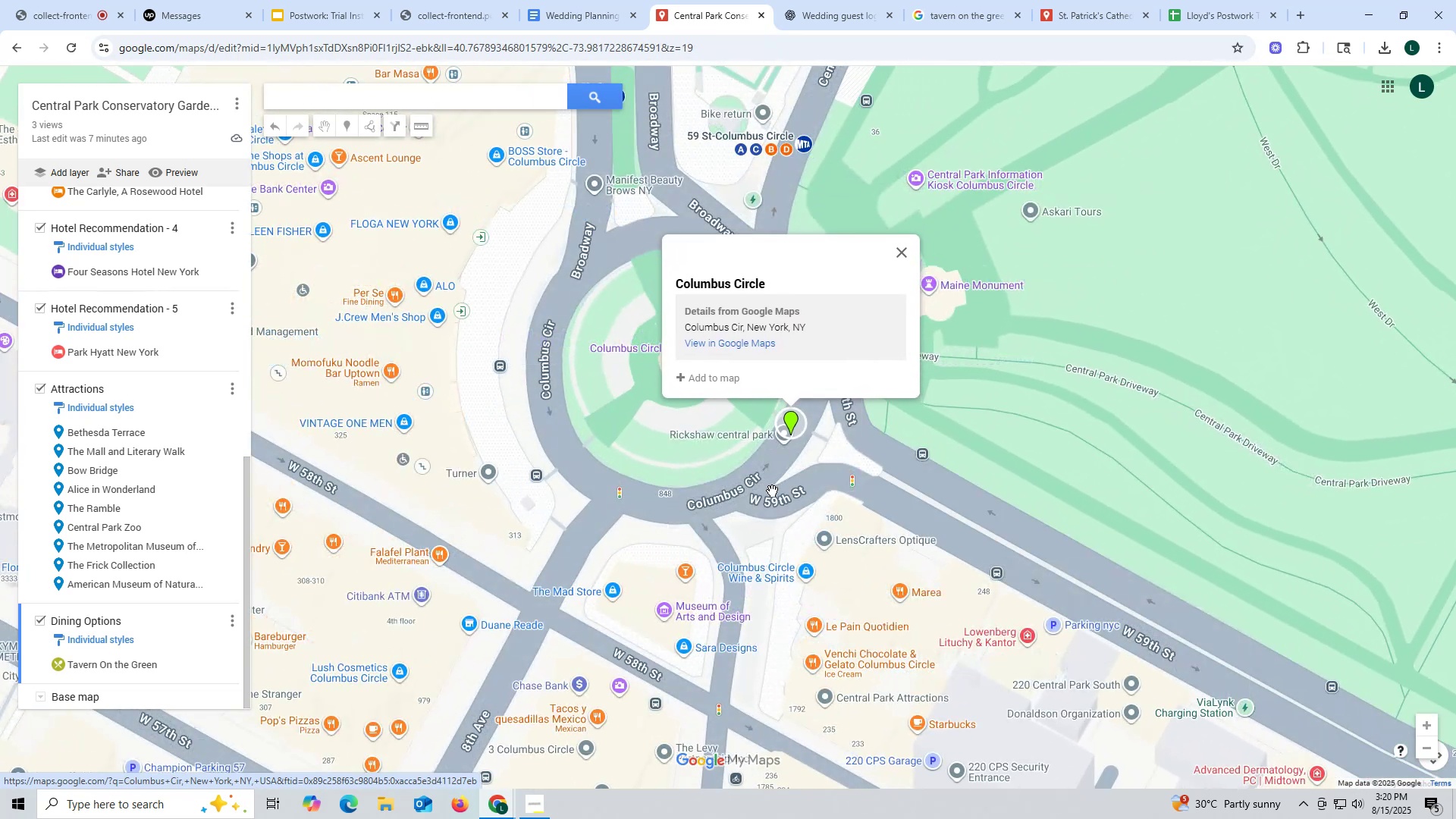 
left_click_drag(start_coordinate=[739, 467], to_coordinate=[622, 535])
 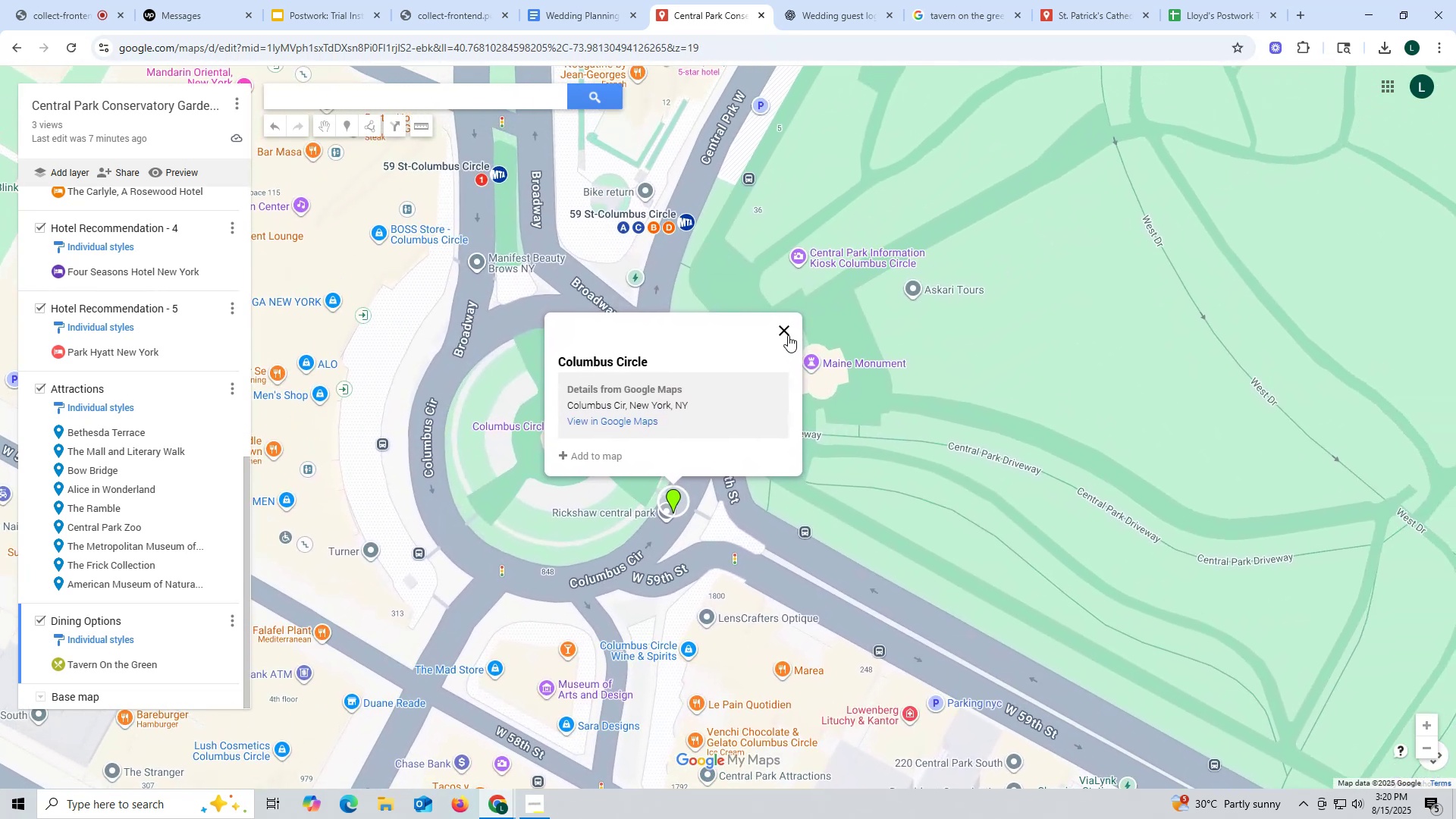 
left_click([786, 333])
 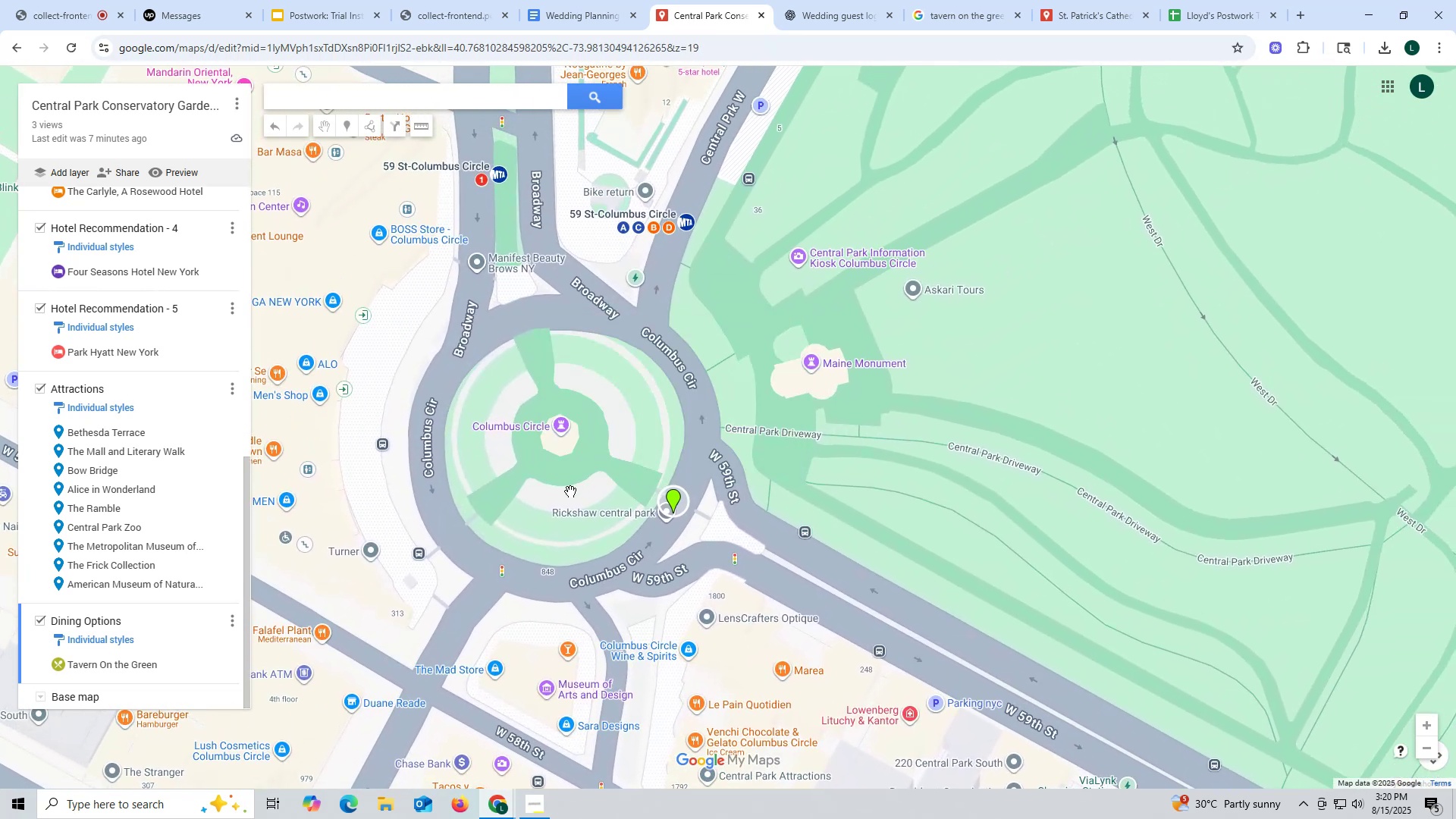 
left_click_drag(start_coordinate=[559, 571], to_coordinate=[565, 419])
 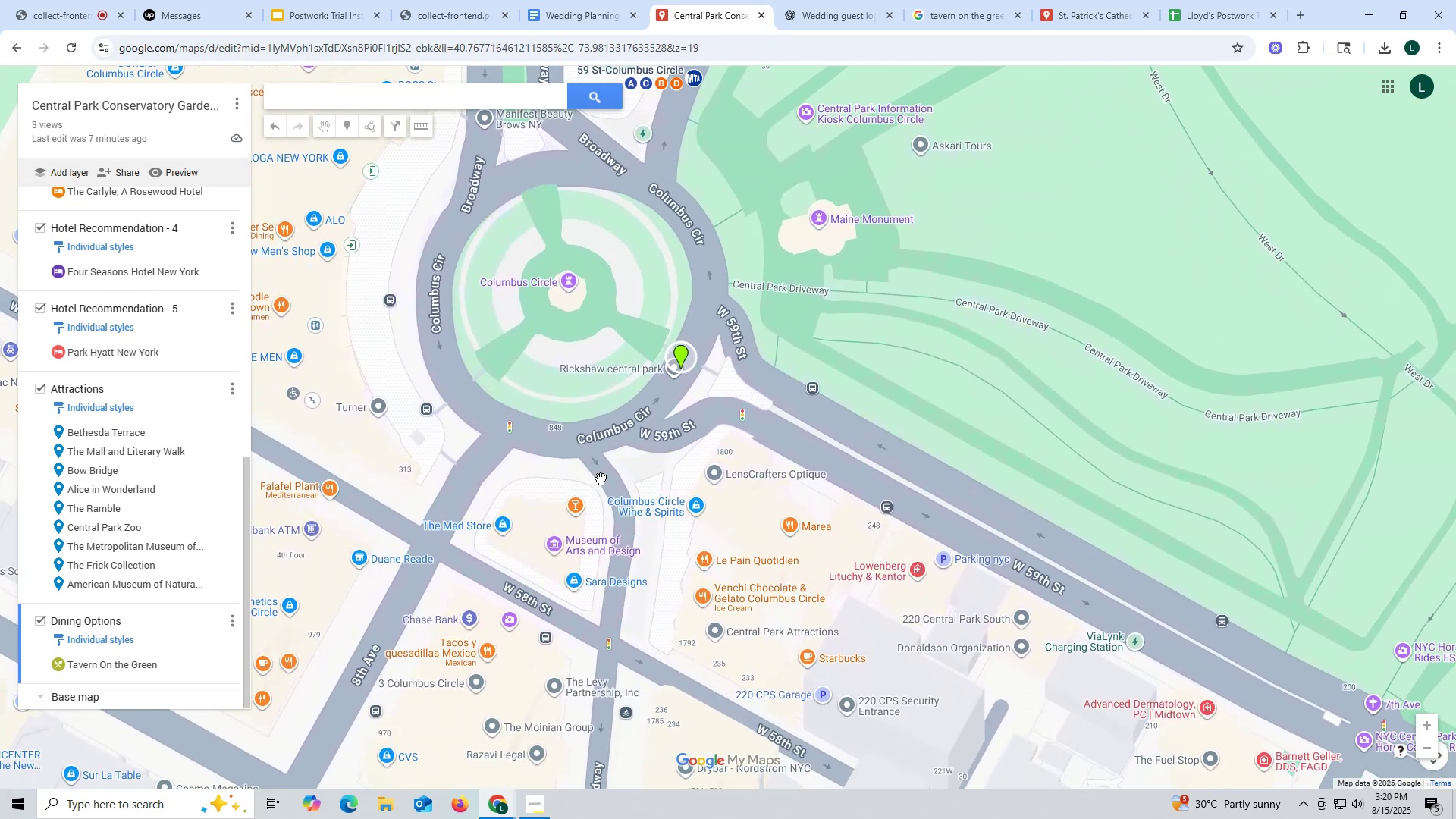 
scroll: coordinate [598, 336], scroll_direction: down, amount: 1.0
 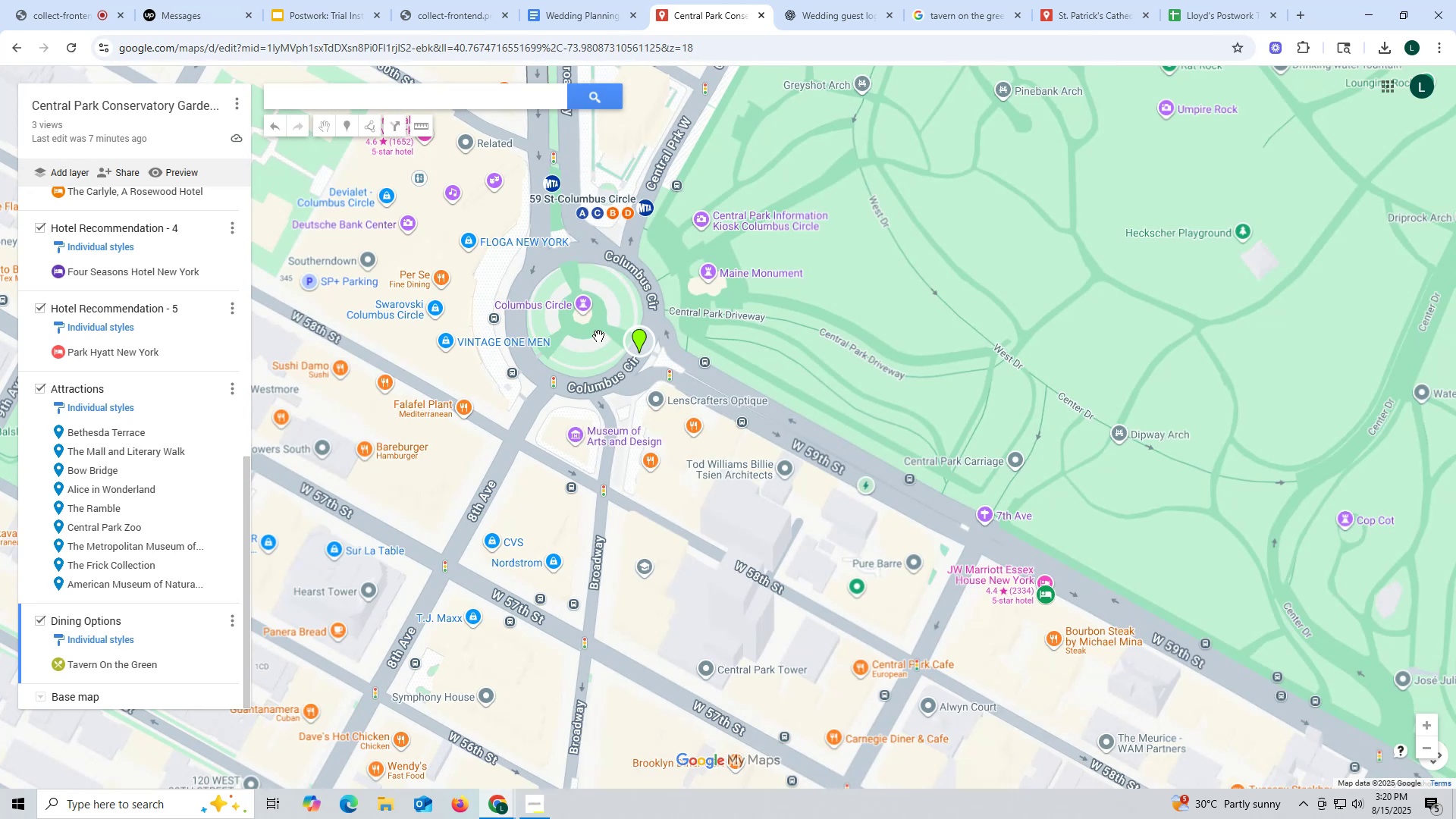 
scroll: coordinate [598, 355], scroll_direction: up, amount: 3.0
 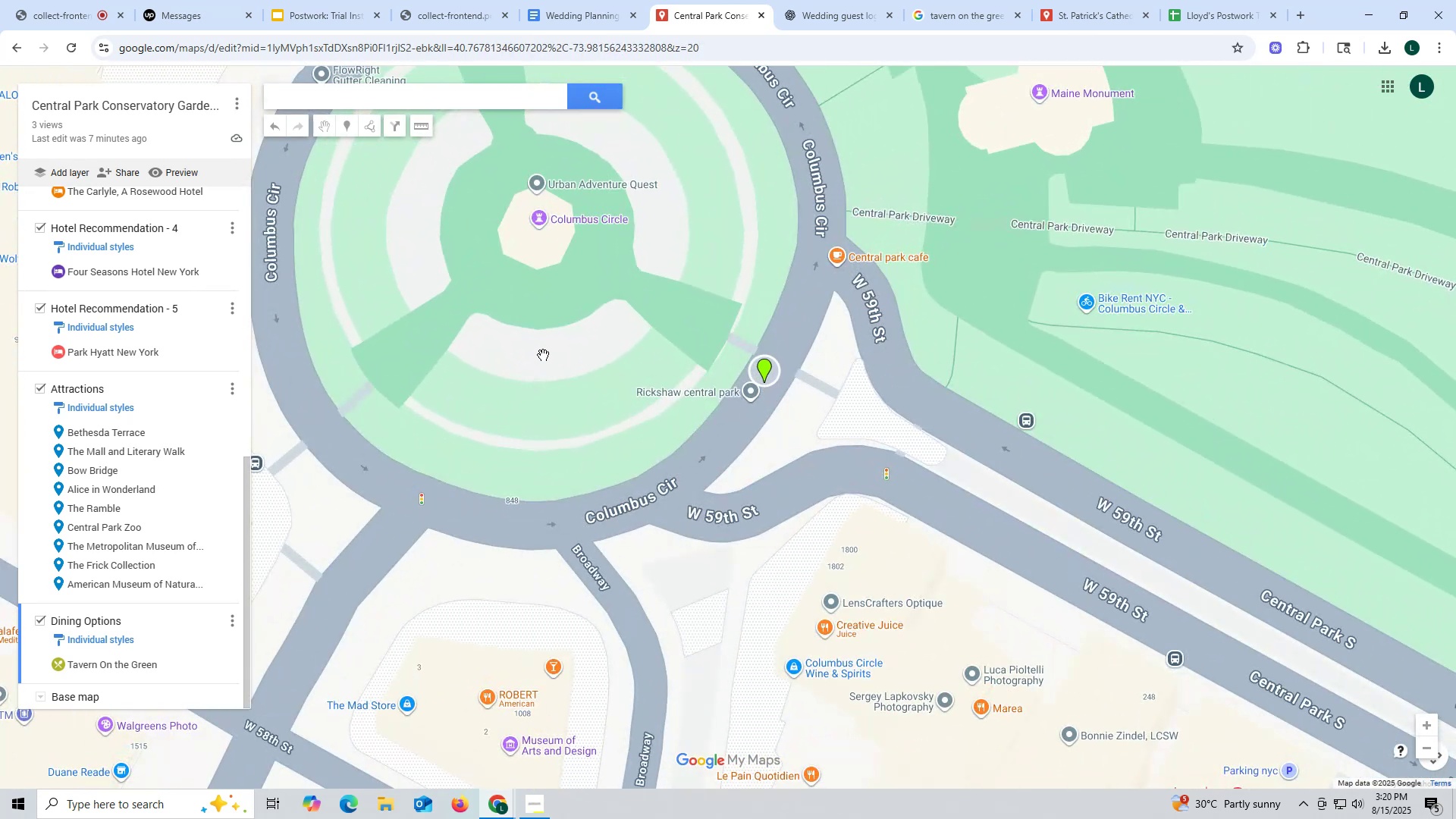 
scroll: coordinate [545, 338], scroll_direction: down, amount: 1.0
 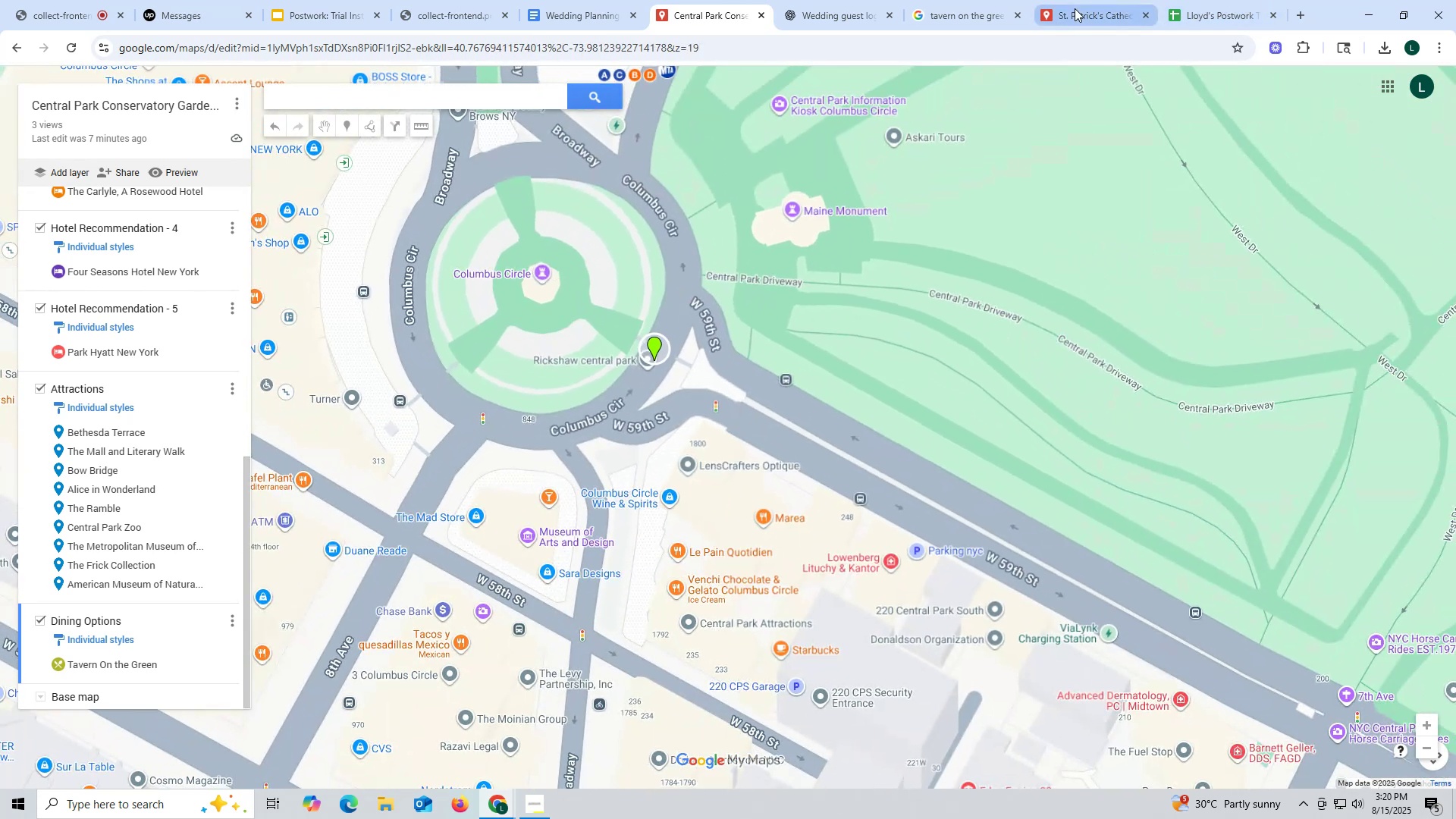 
wait(5.78)
 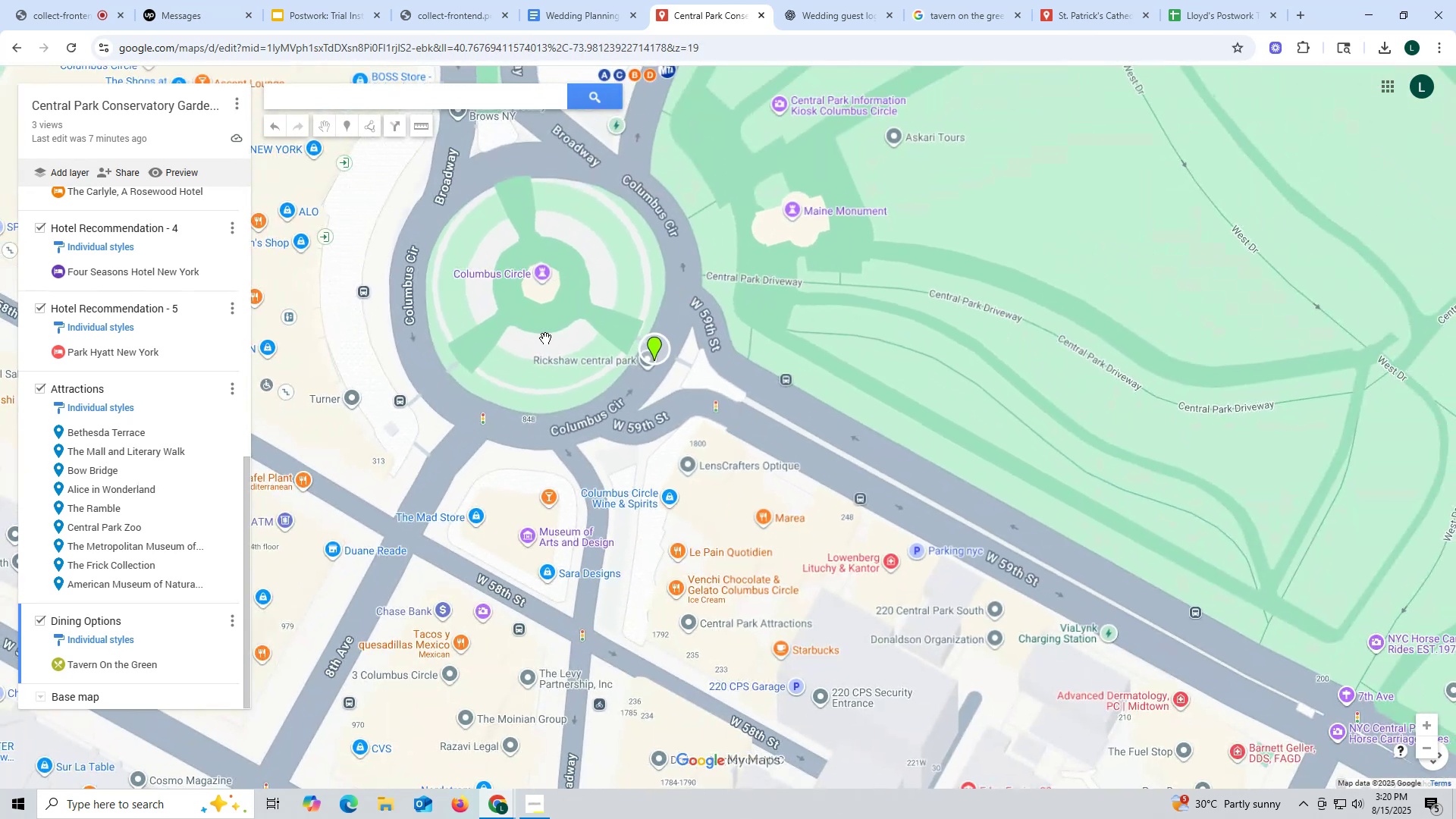 
left_click_drag(start_coordinate=[326, 107], to_coordinate=[24, 104])
 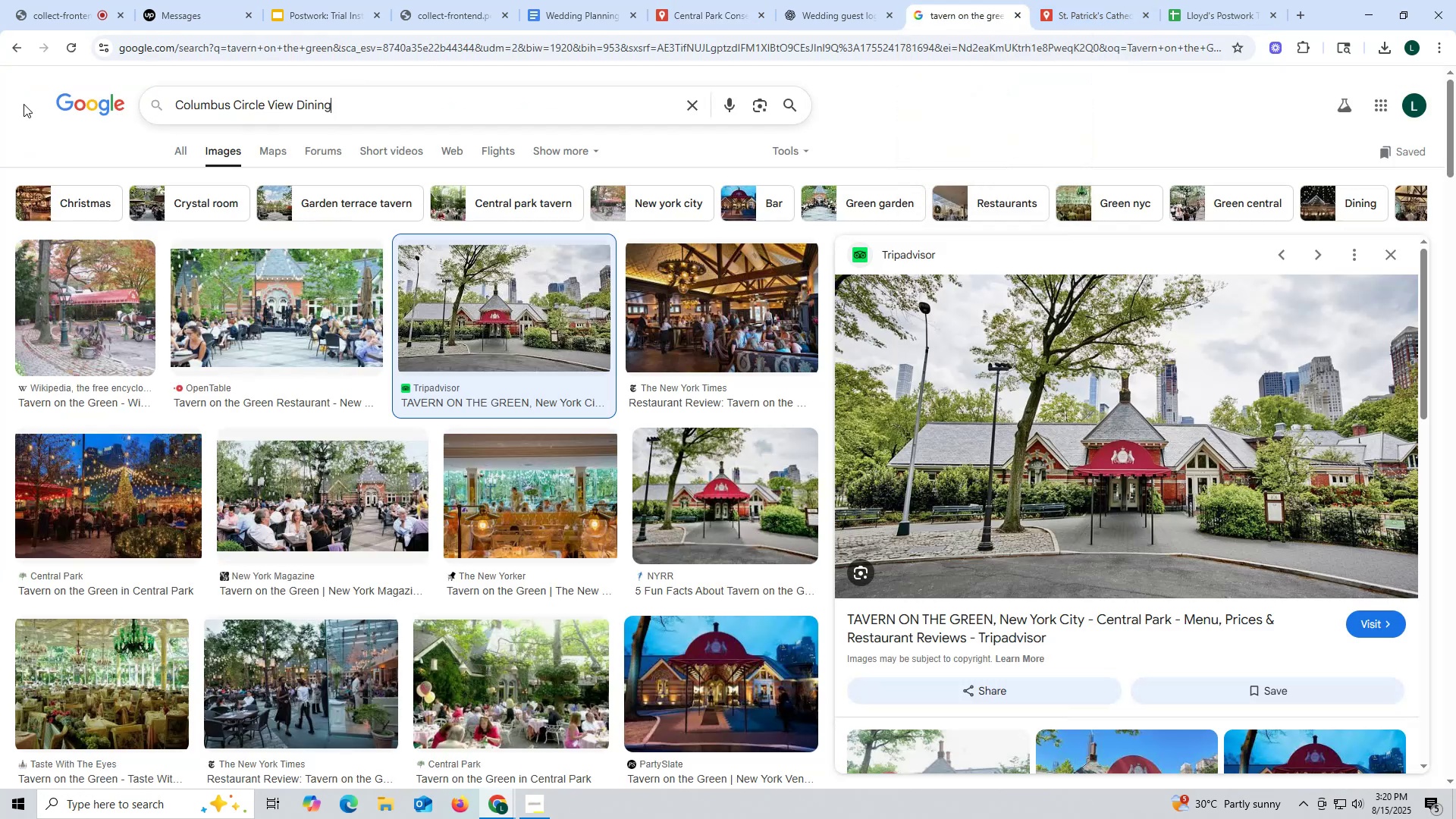 
key(Control+ControlLeft)
 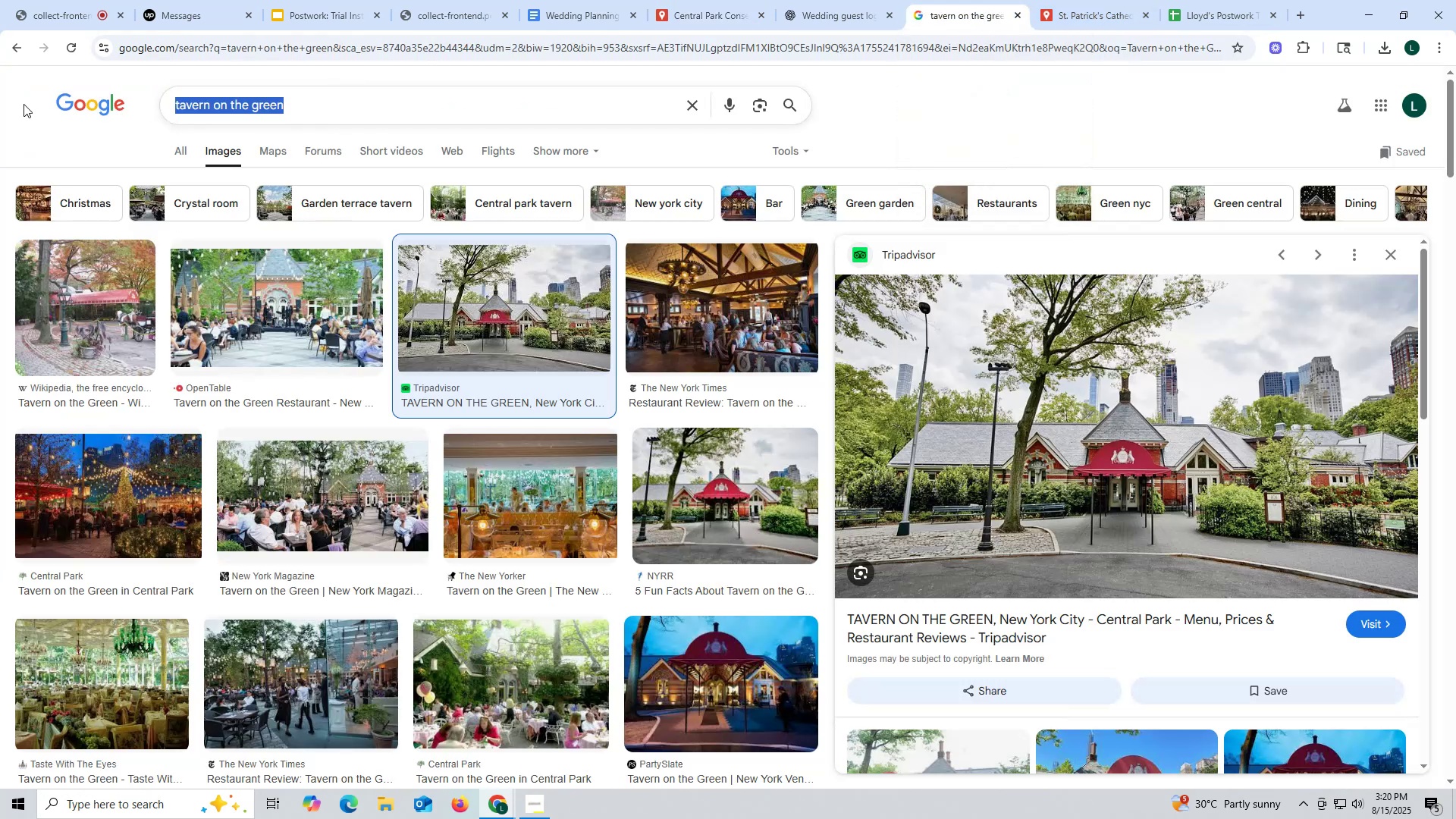 
key(Control+V)
 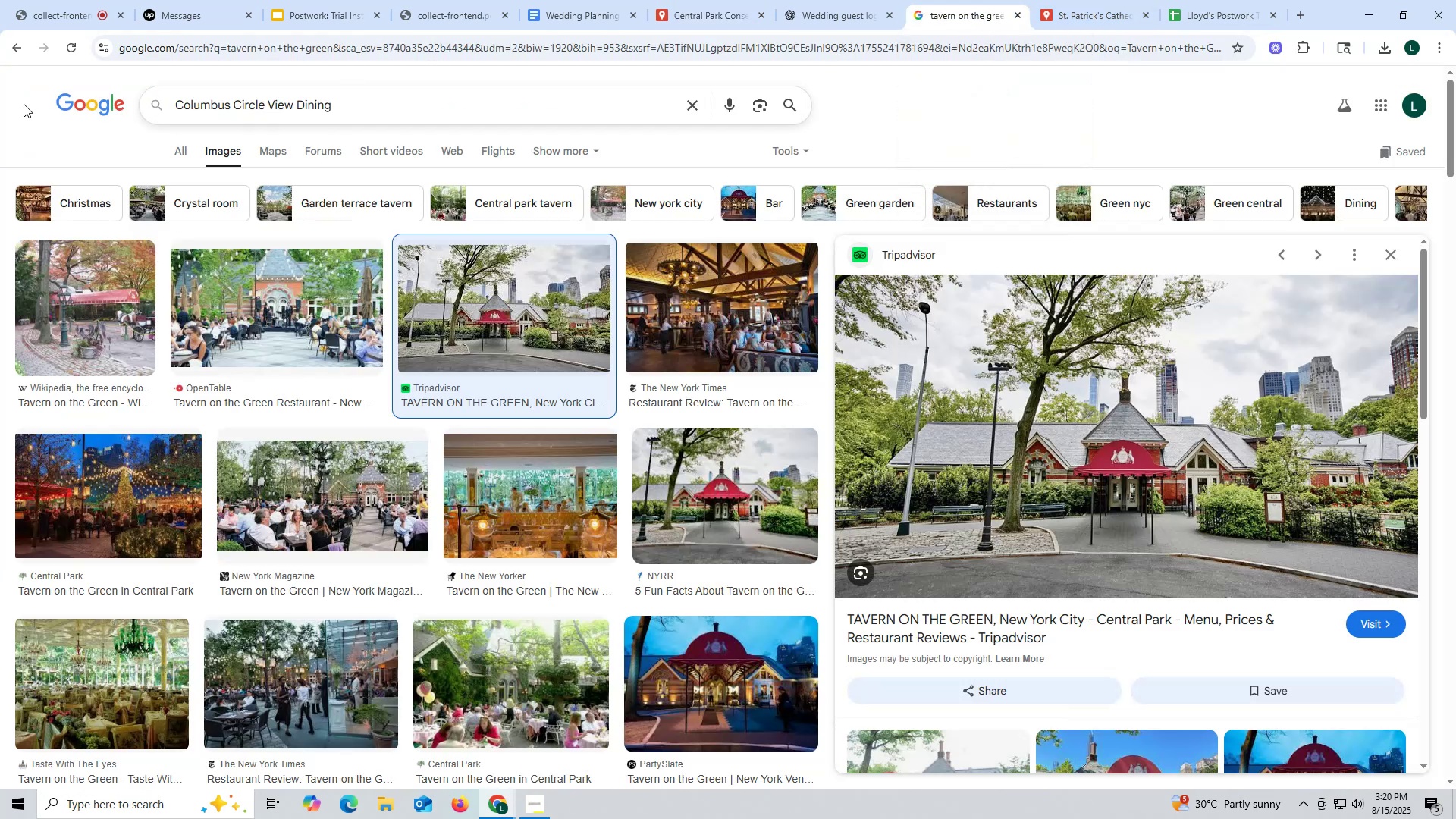 
key(Enter)
 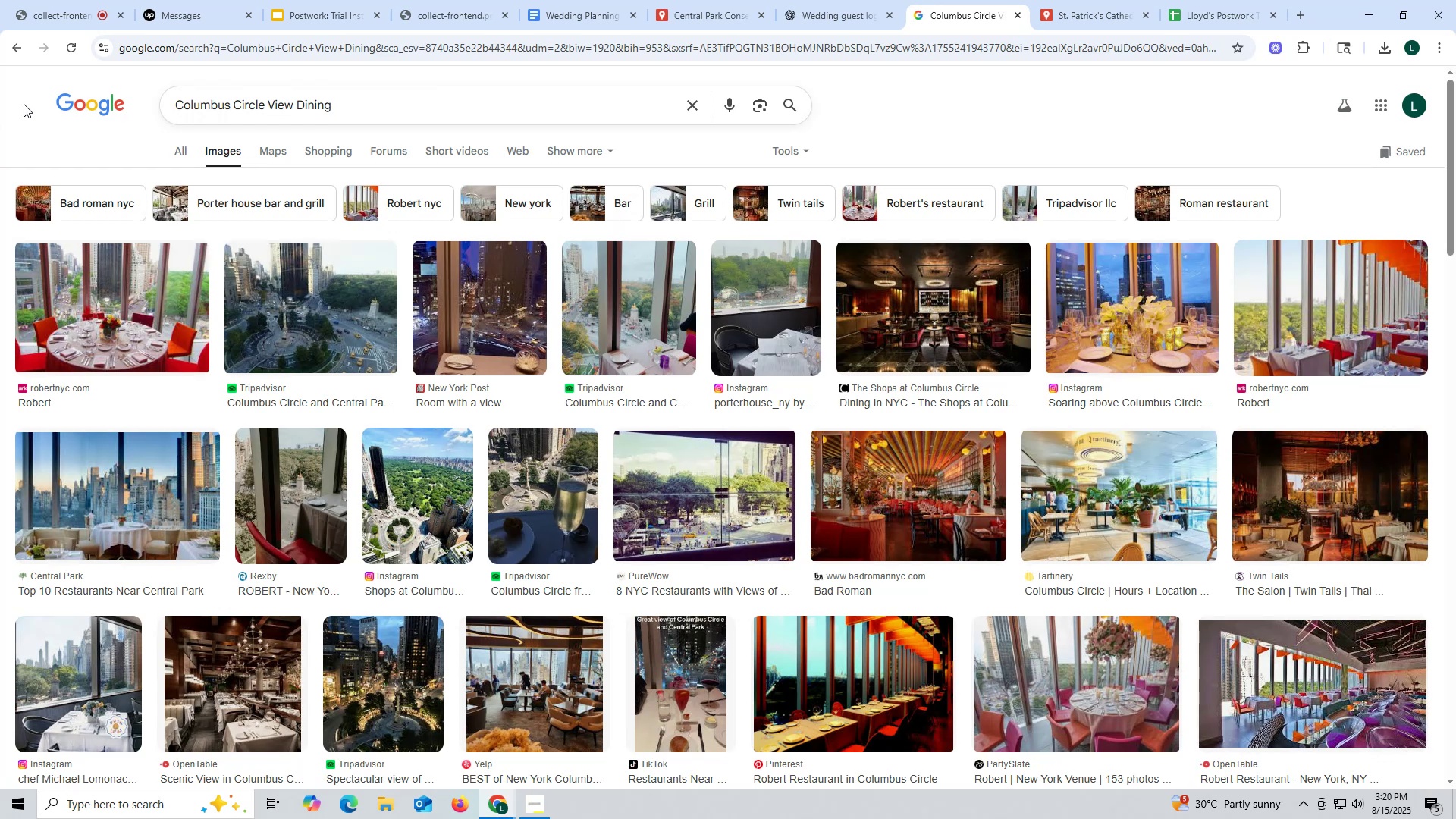 
wait(13.8)
 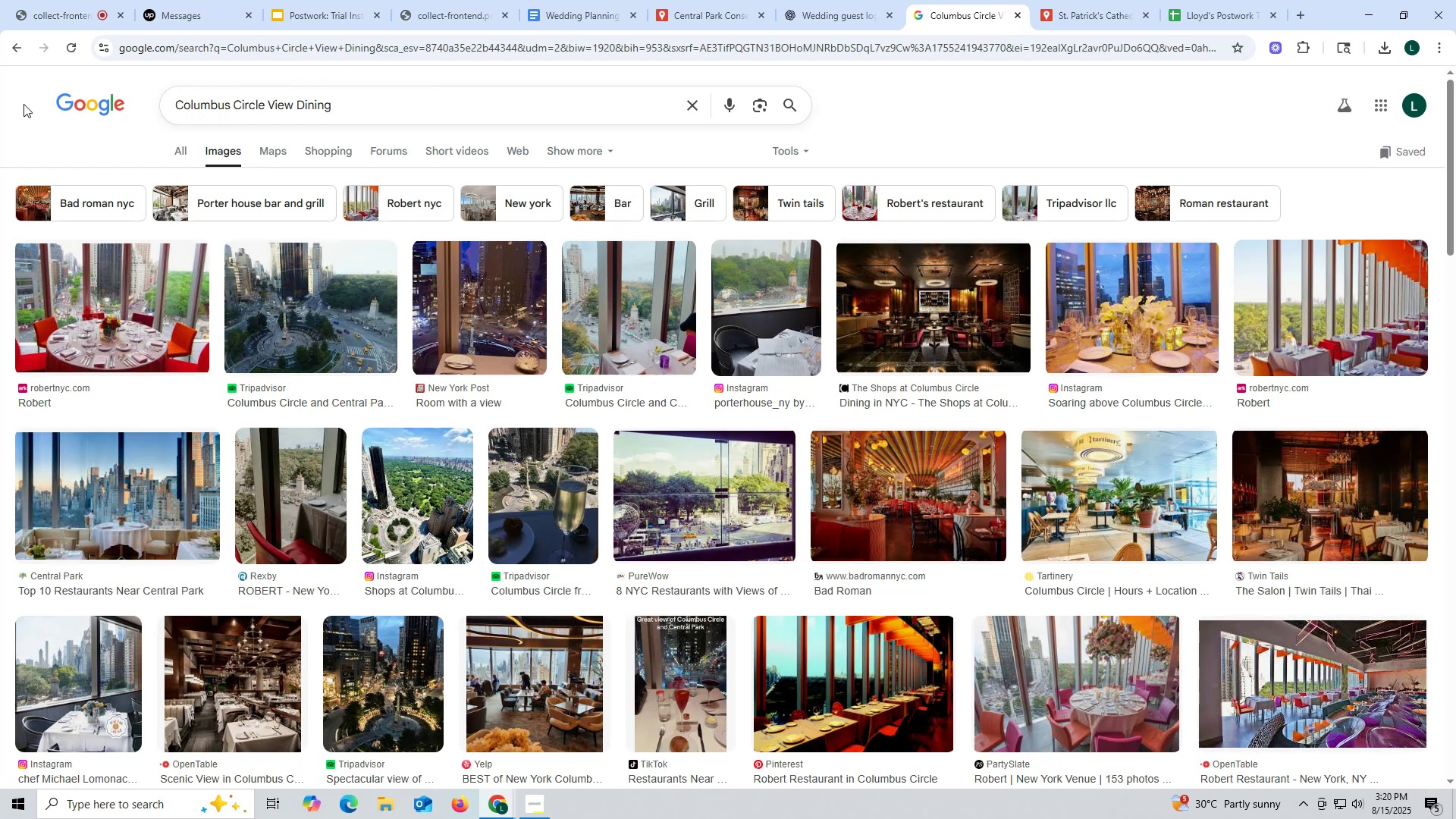 
left_click([849, 13])
 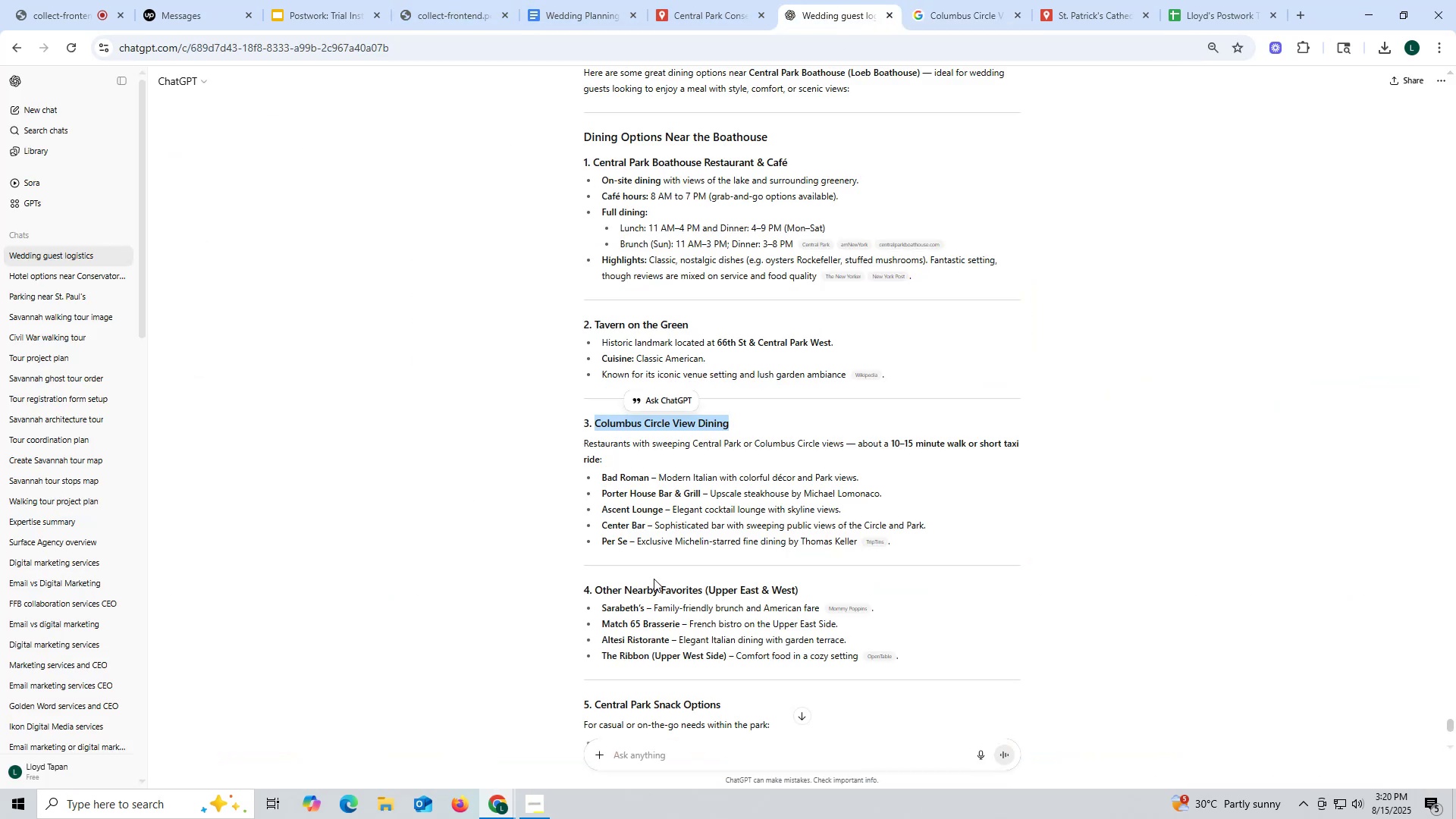 
scroll: coordinate [636, 519], scroll_direction: down, amount: 2.0
 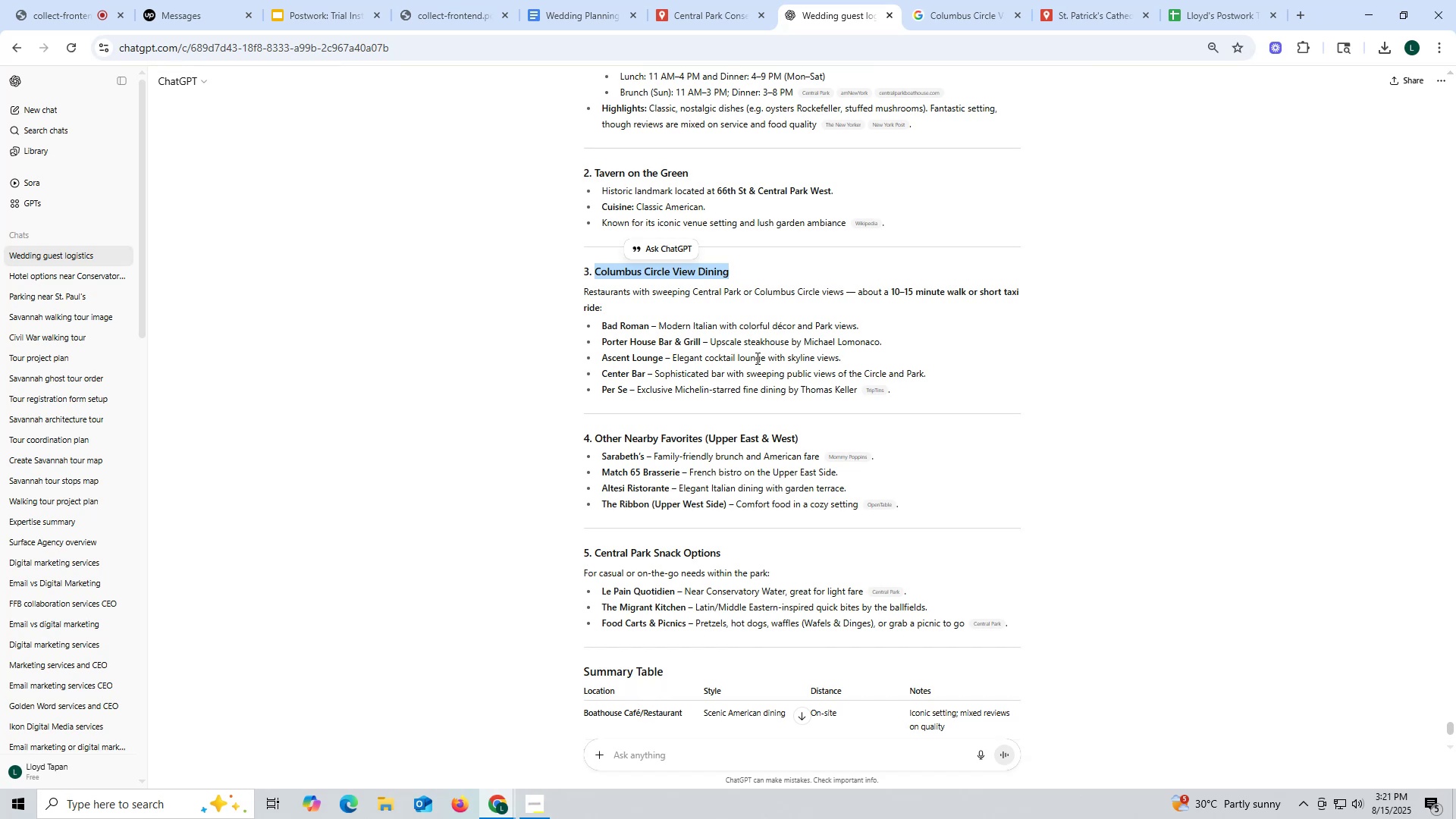 
wait(5.23)
 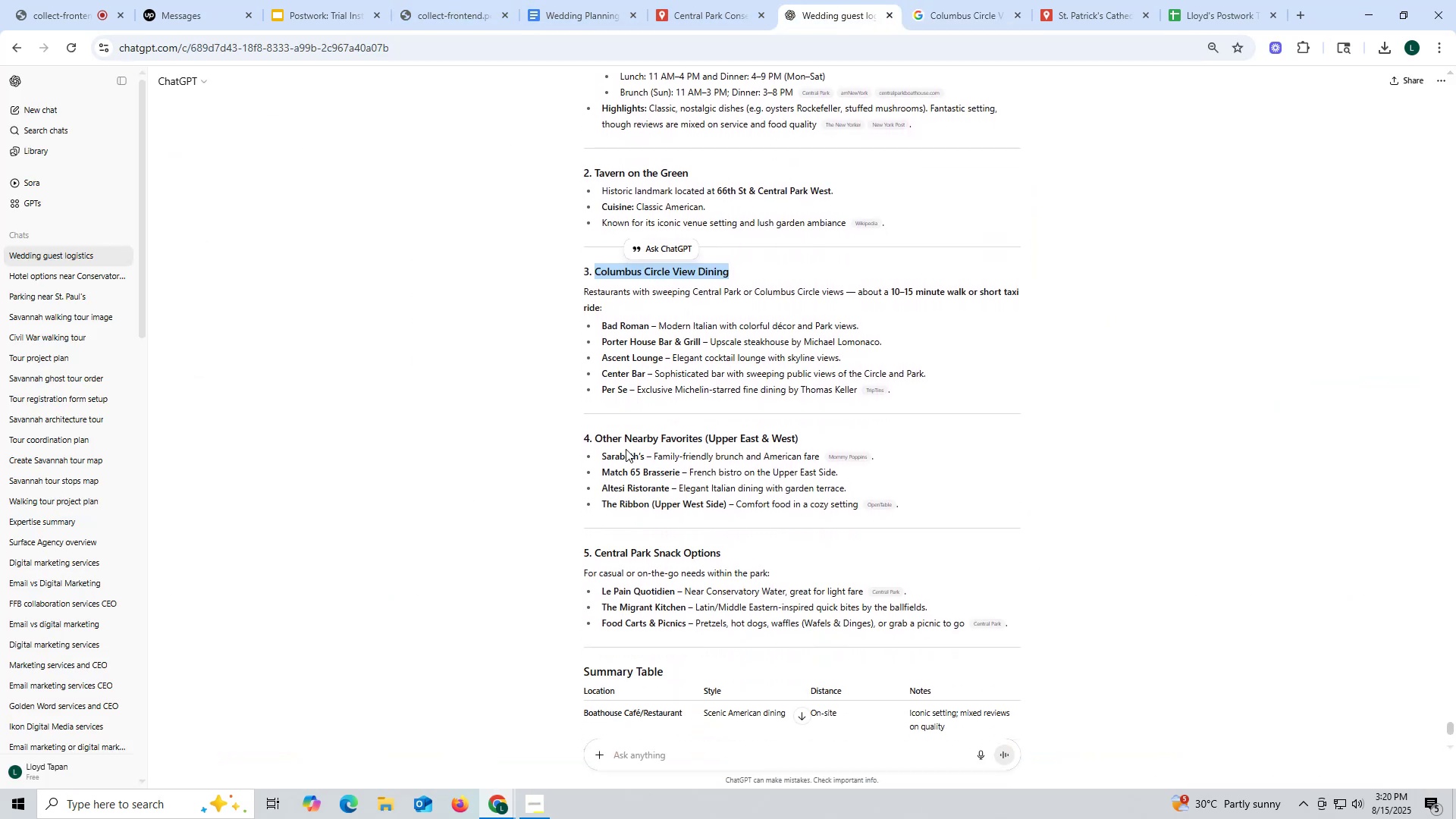 
left_click_drag(start_coordinate=[600, 322], to_coordinate=[650, 328])
 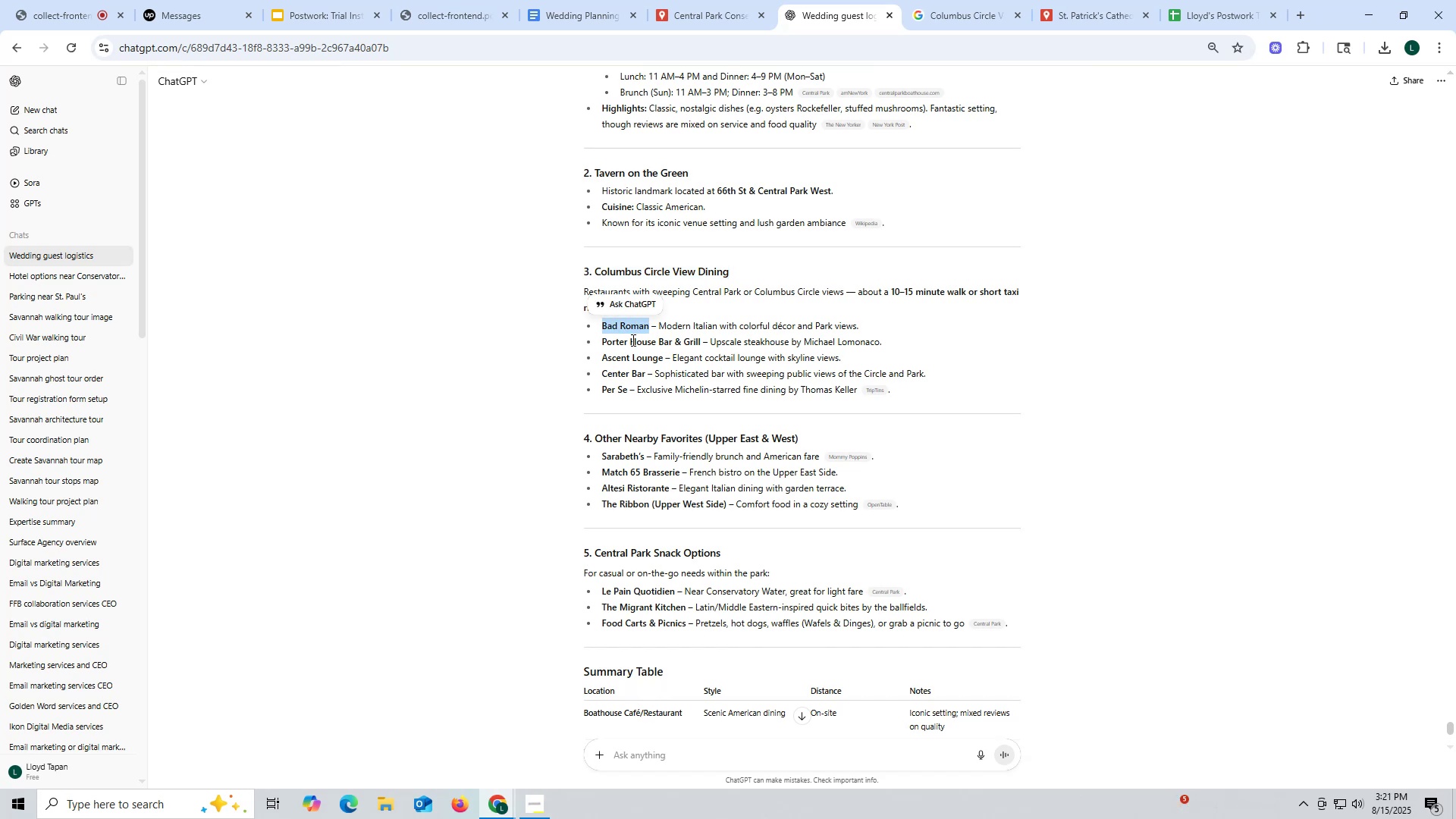 
key(Control+ControlLeft)
 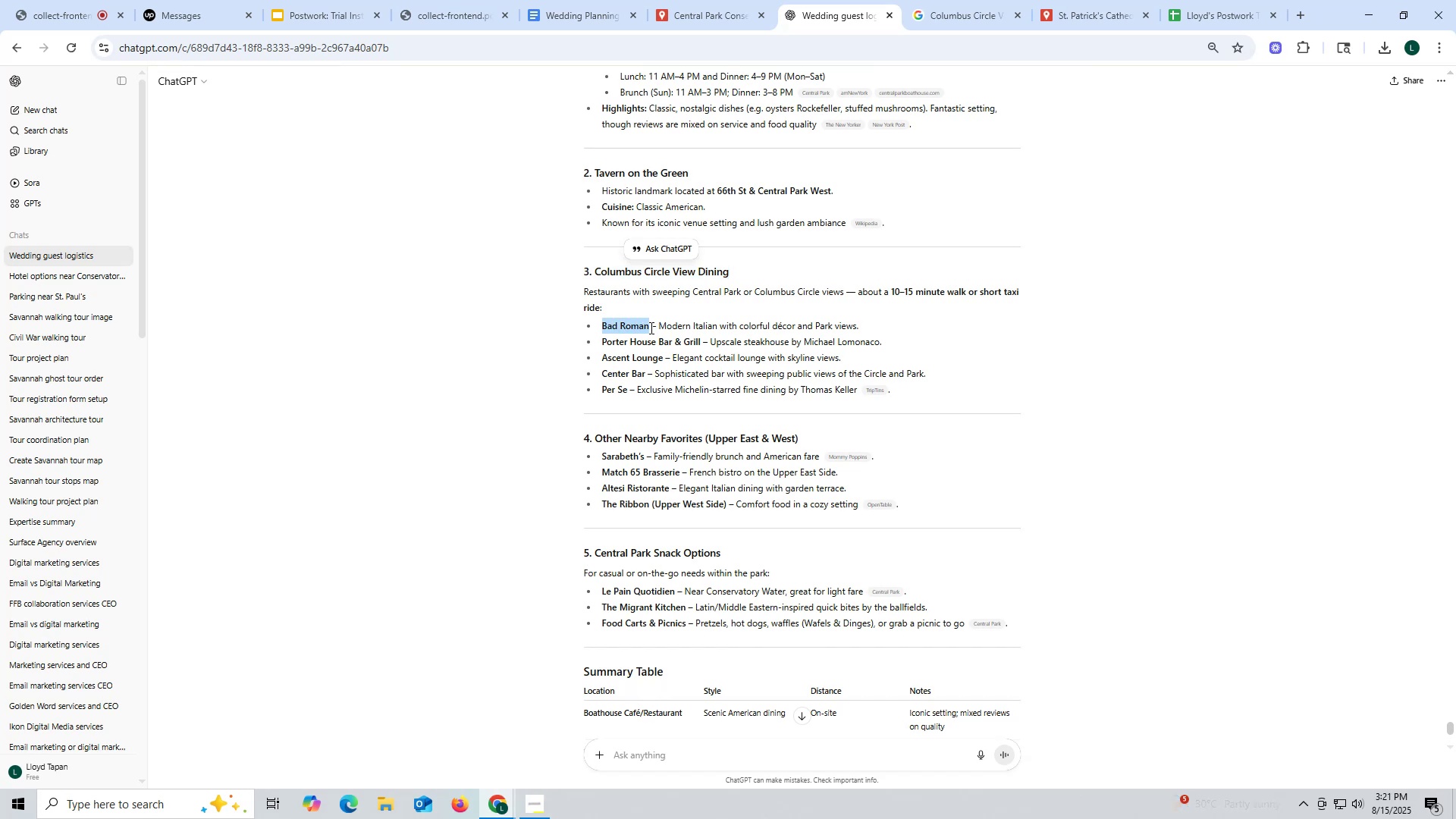 
key(Control+C)
 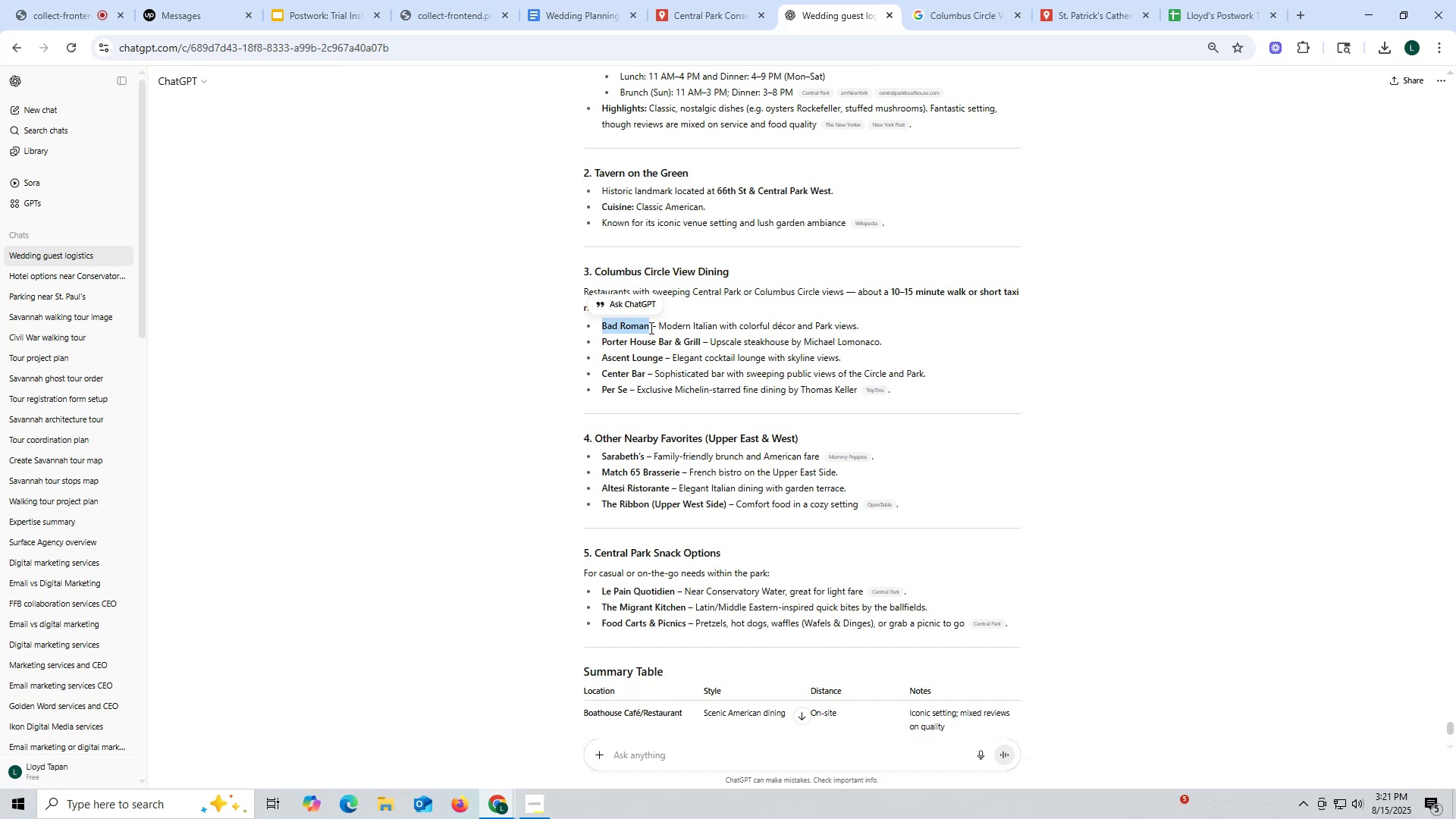 
key(Control+ControlLeft)
 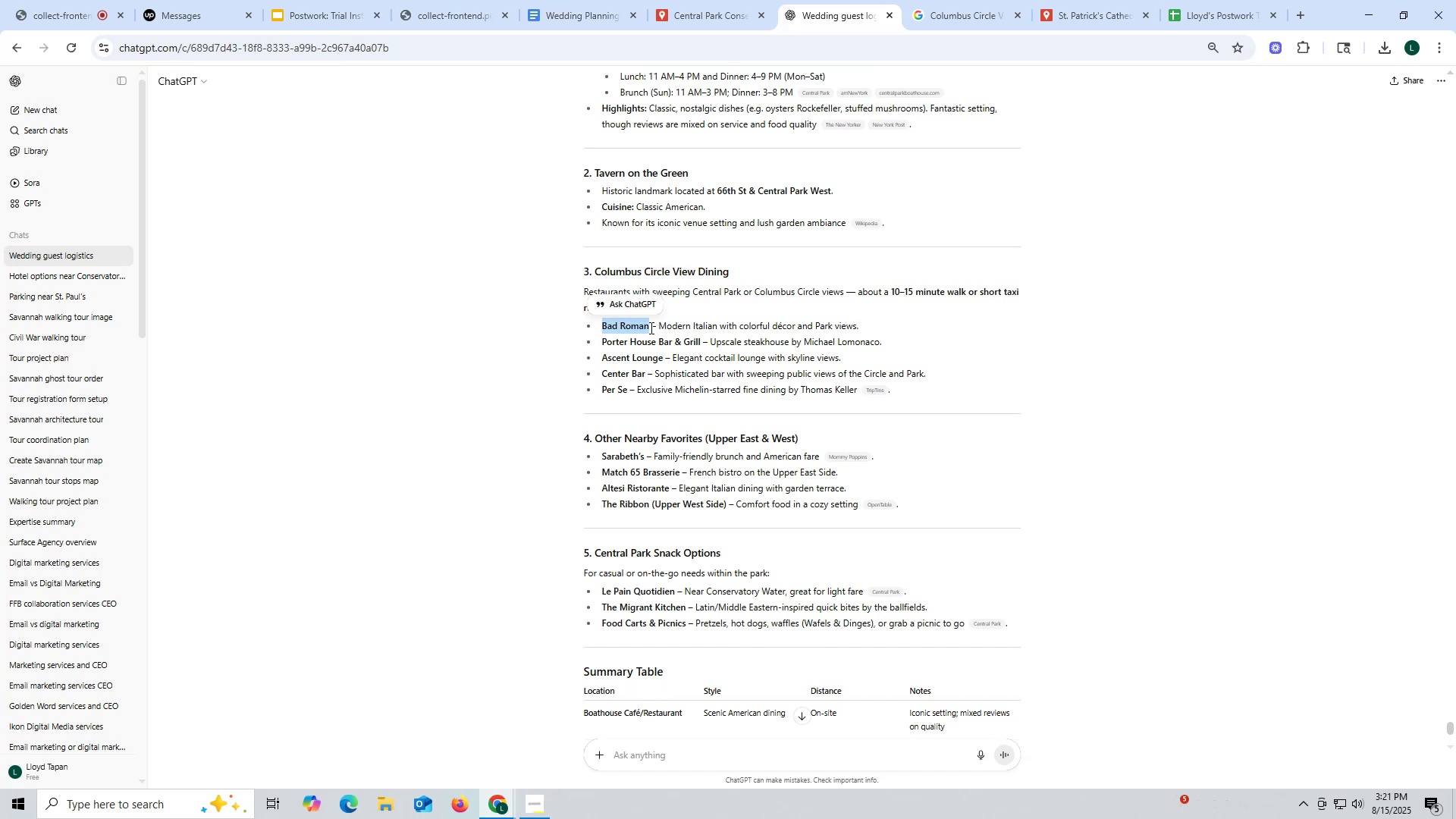 
key(Control+C)
 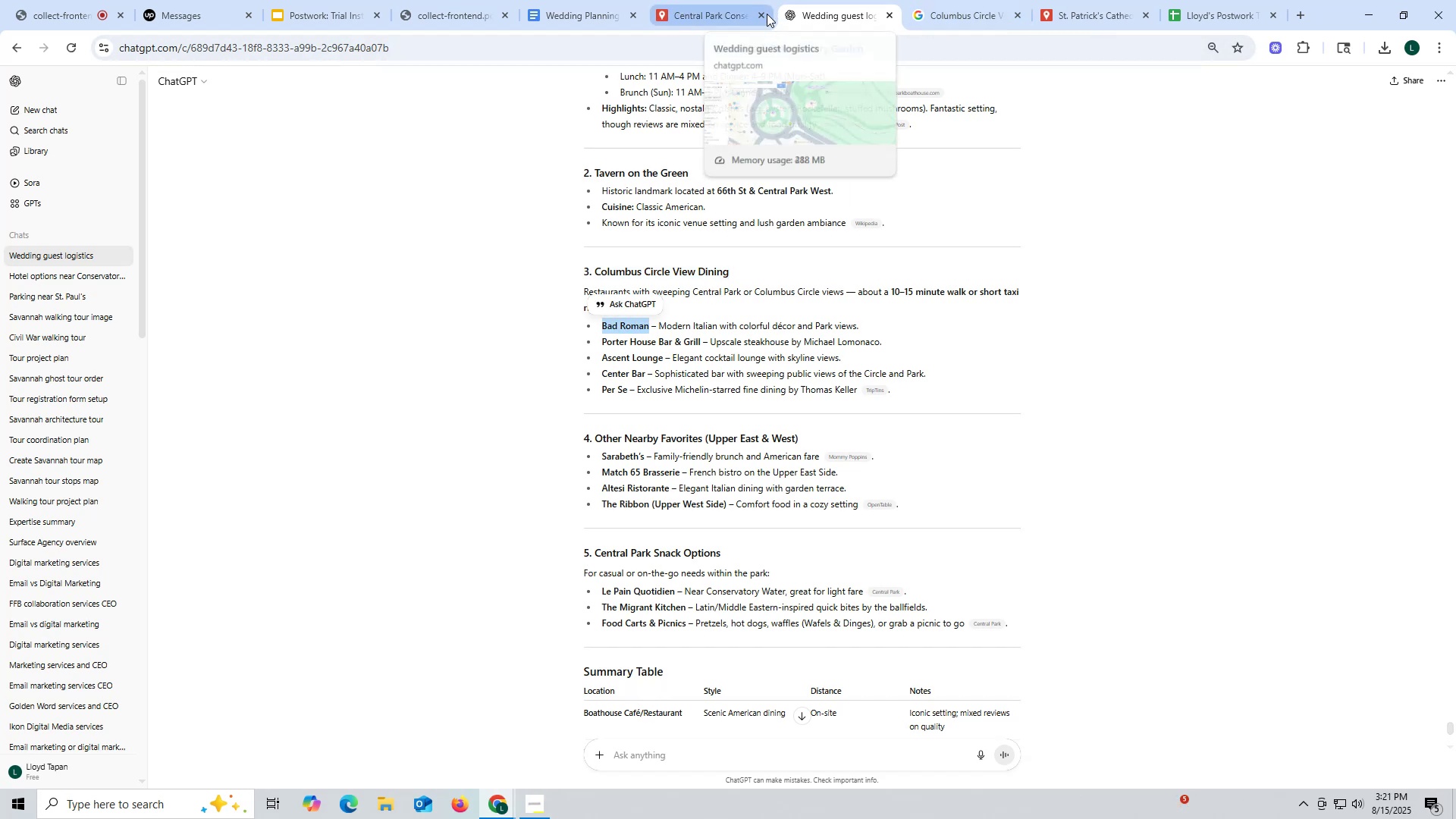 
key(Control+ControlLeft)
 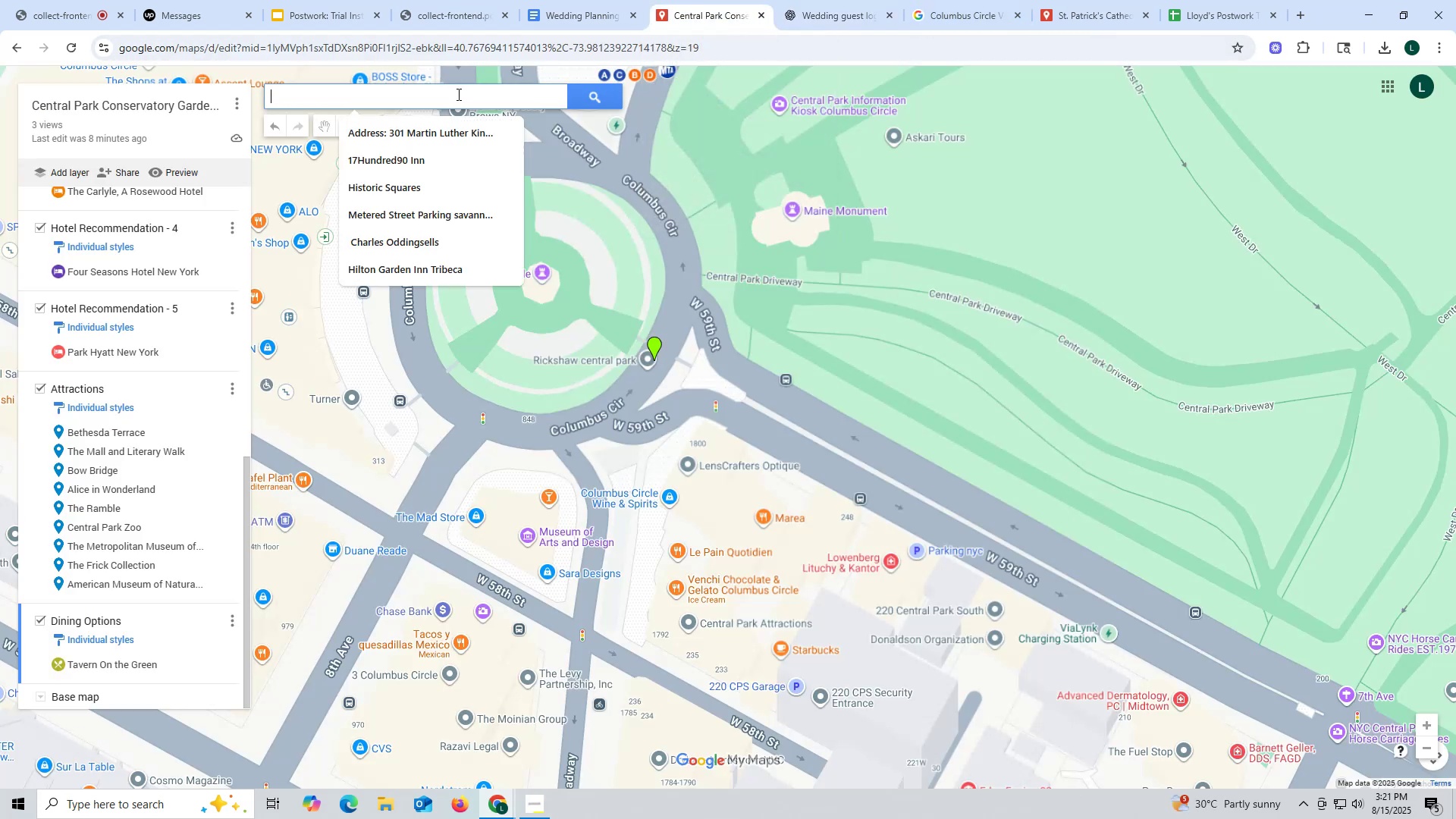 
left_click([457, 94])
 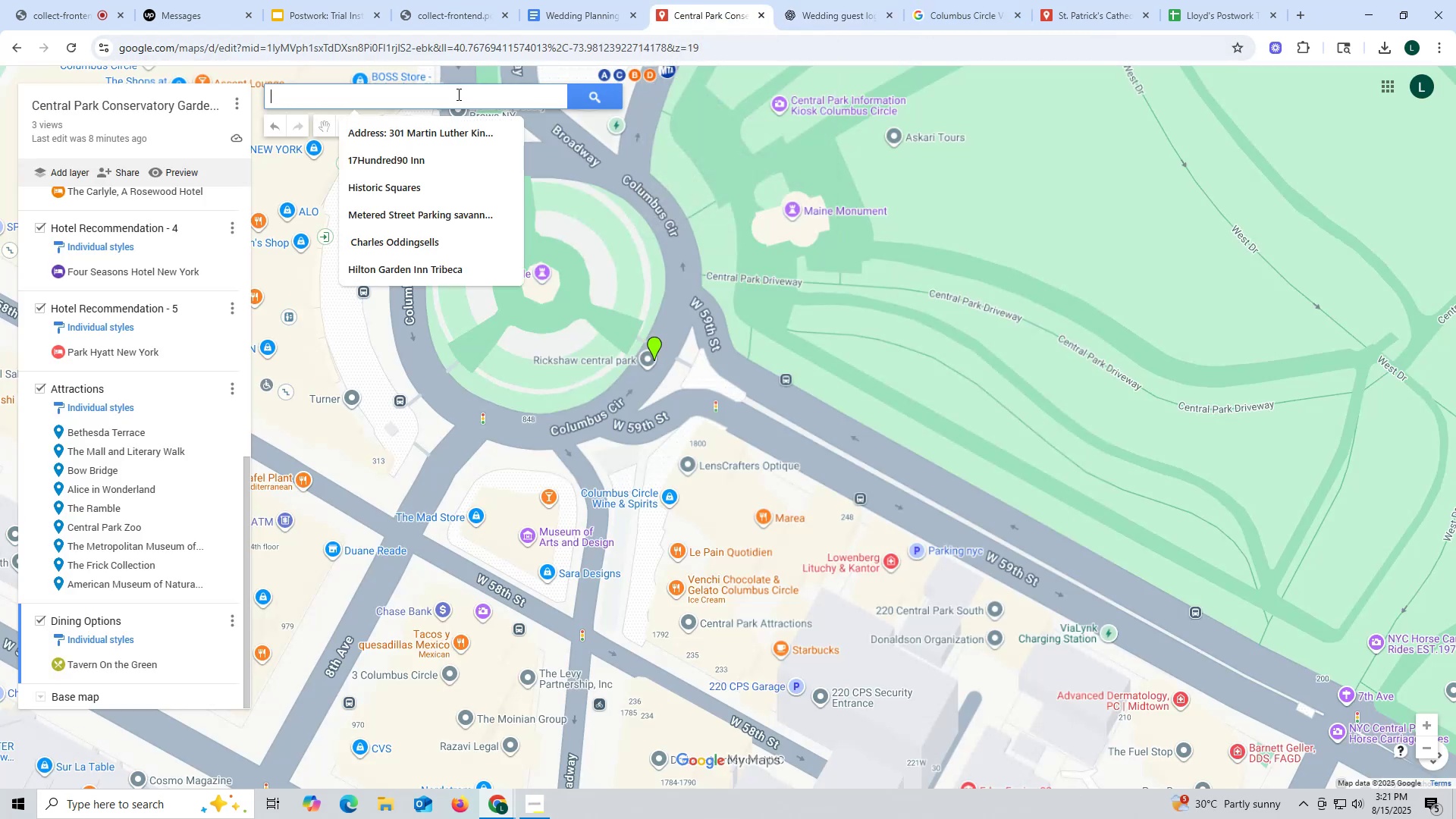 
key(Control+V)
 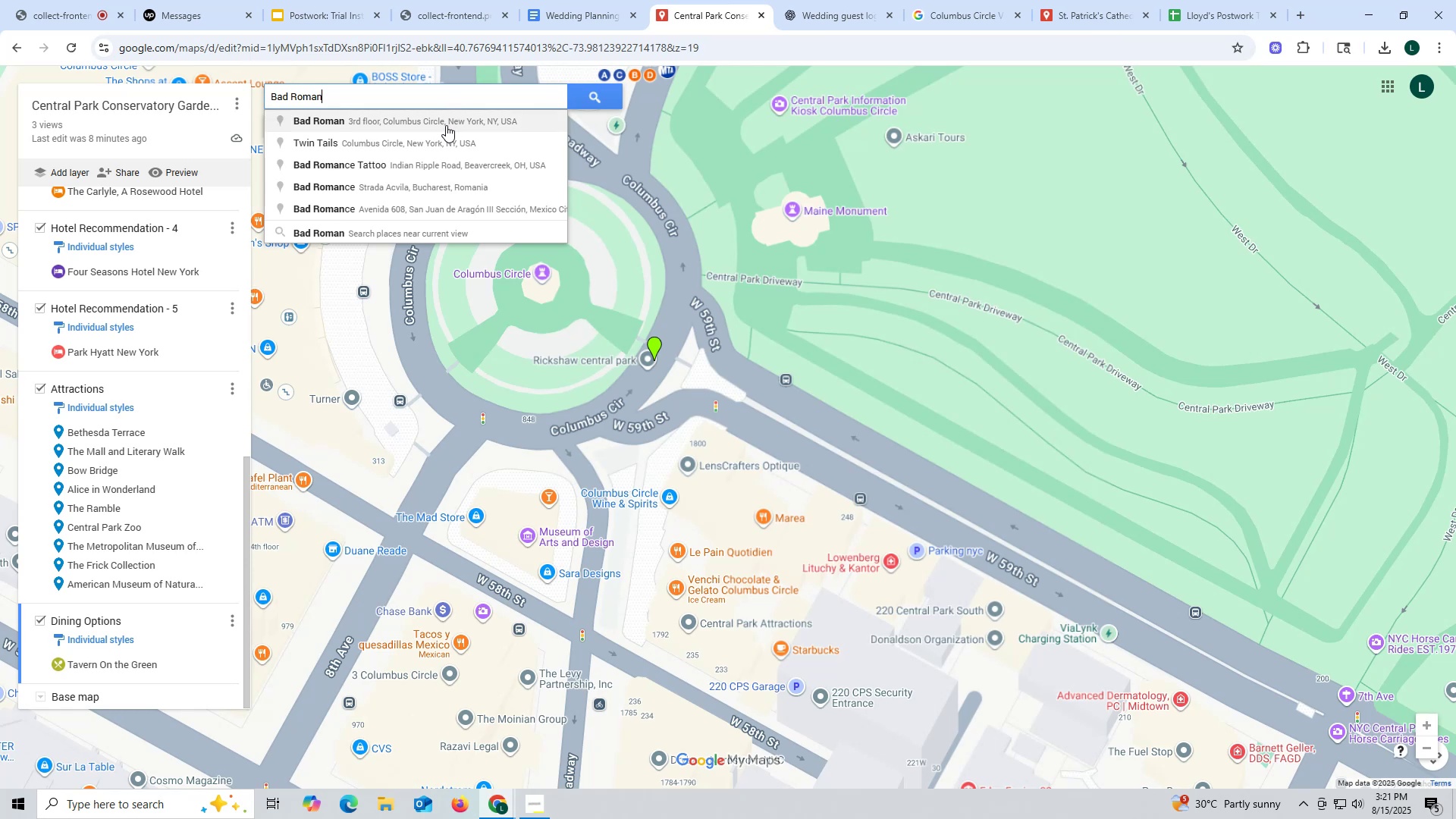 
left_click([446, 124])
 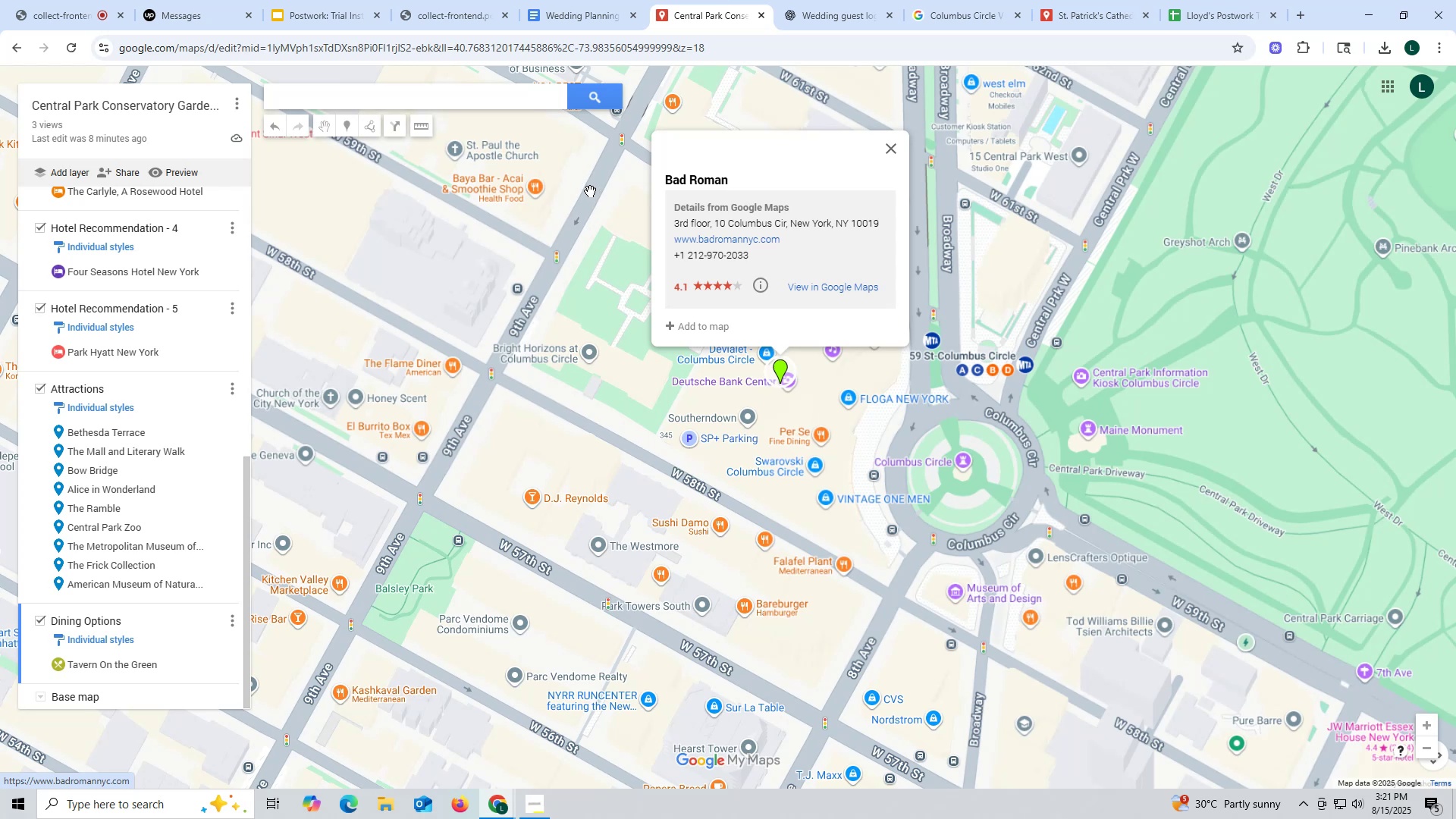 
wait(18.31)
 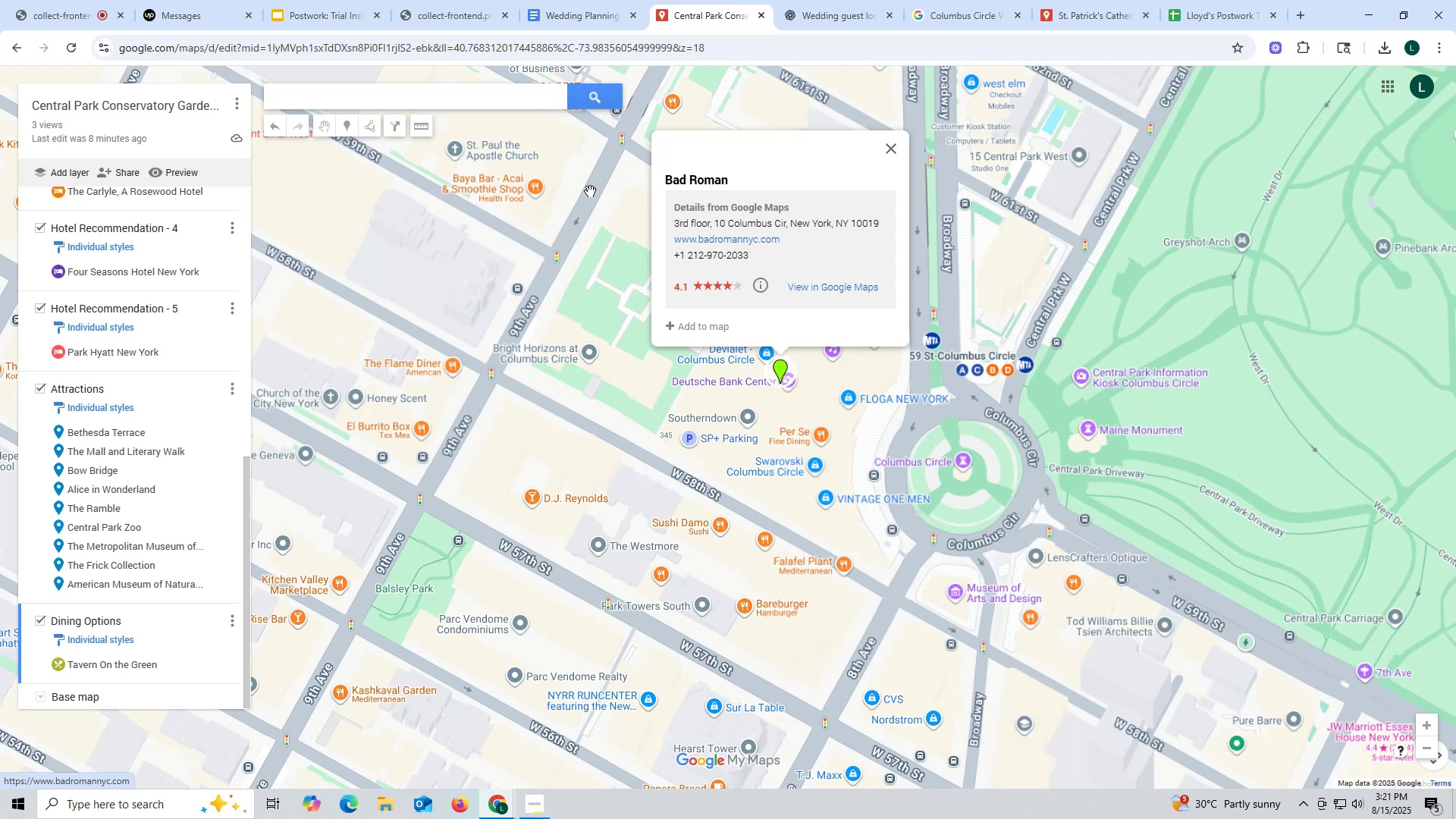 
left_click_drag(start_coordinate=[657, 179], to_coordinate=[763, 171])
 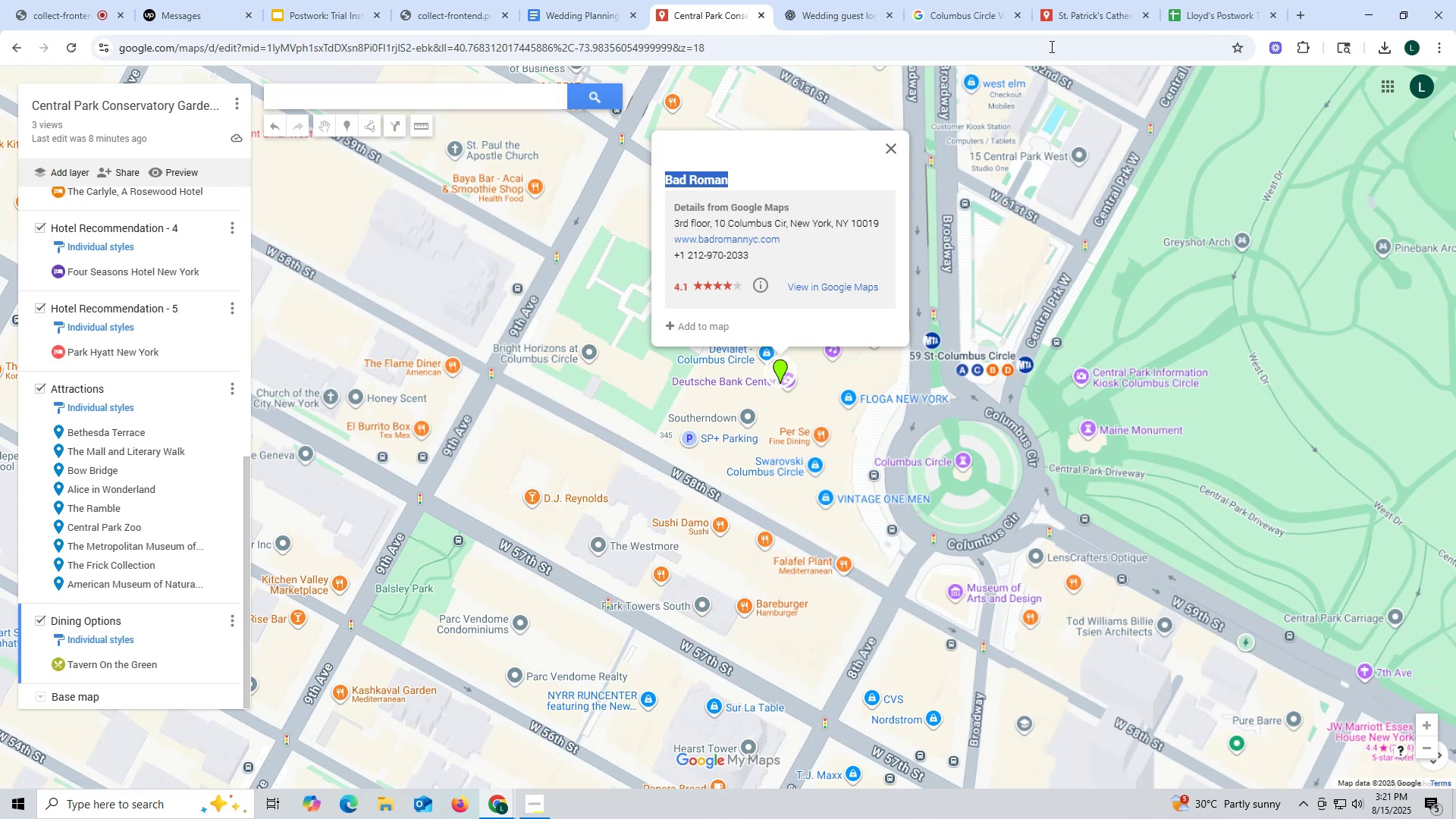 
key(Control+ControlLeft)
 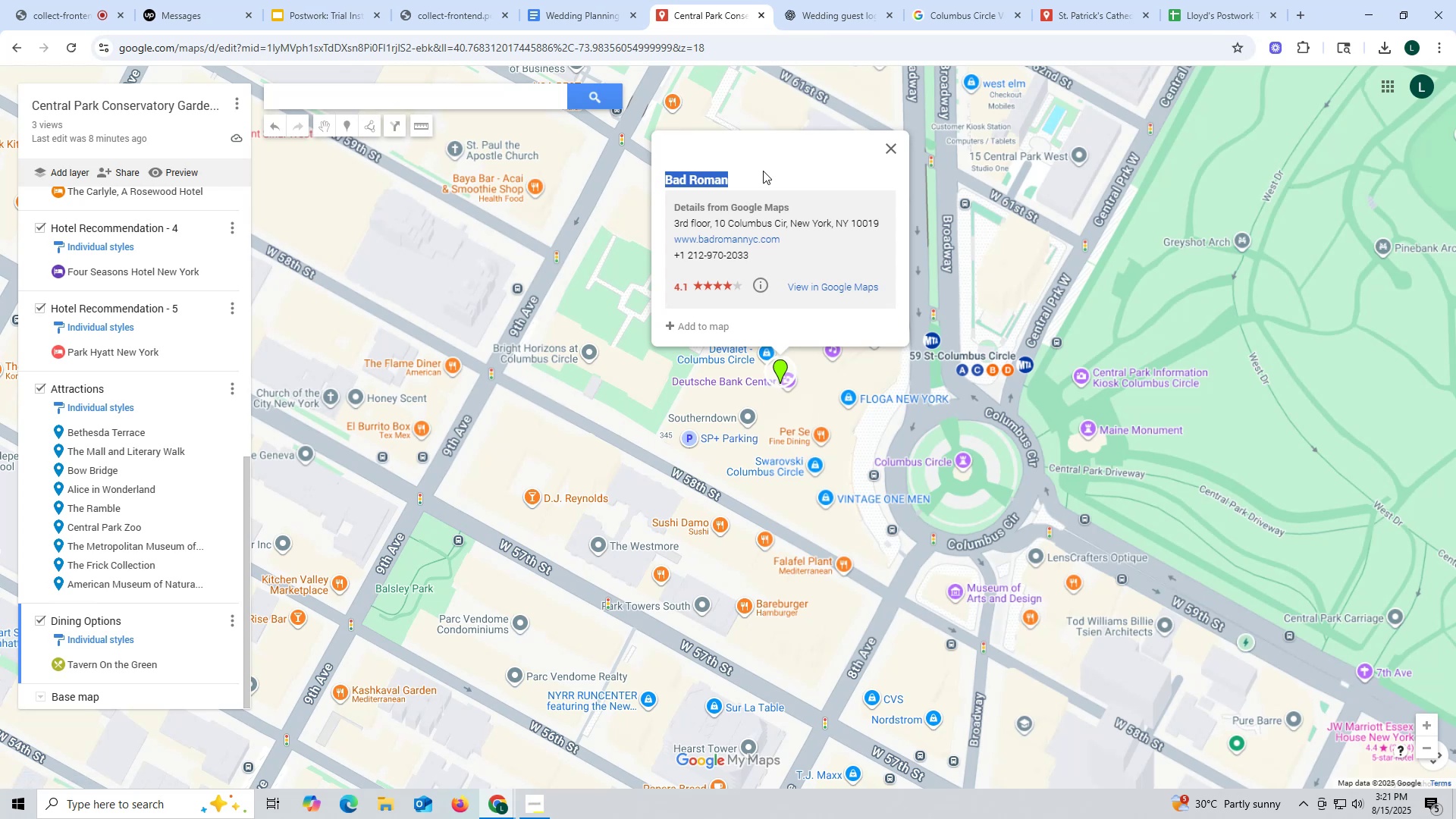 
key(Control+C)
 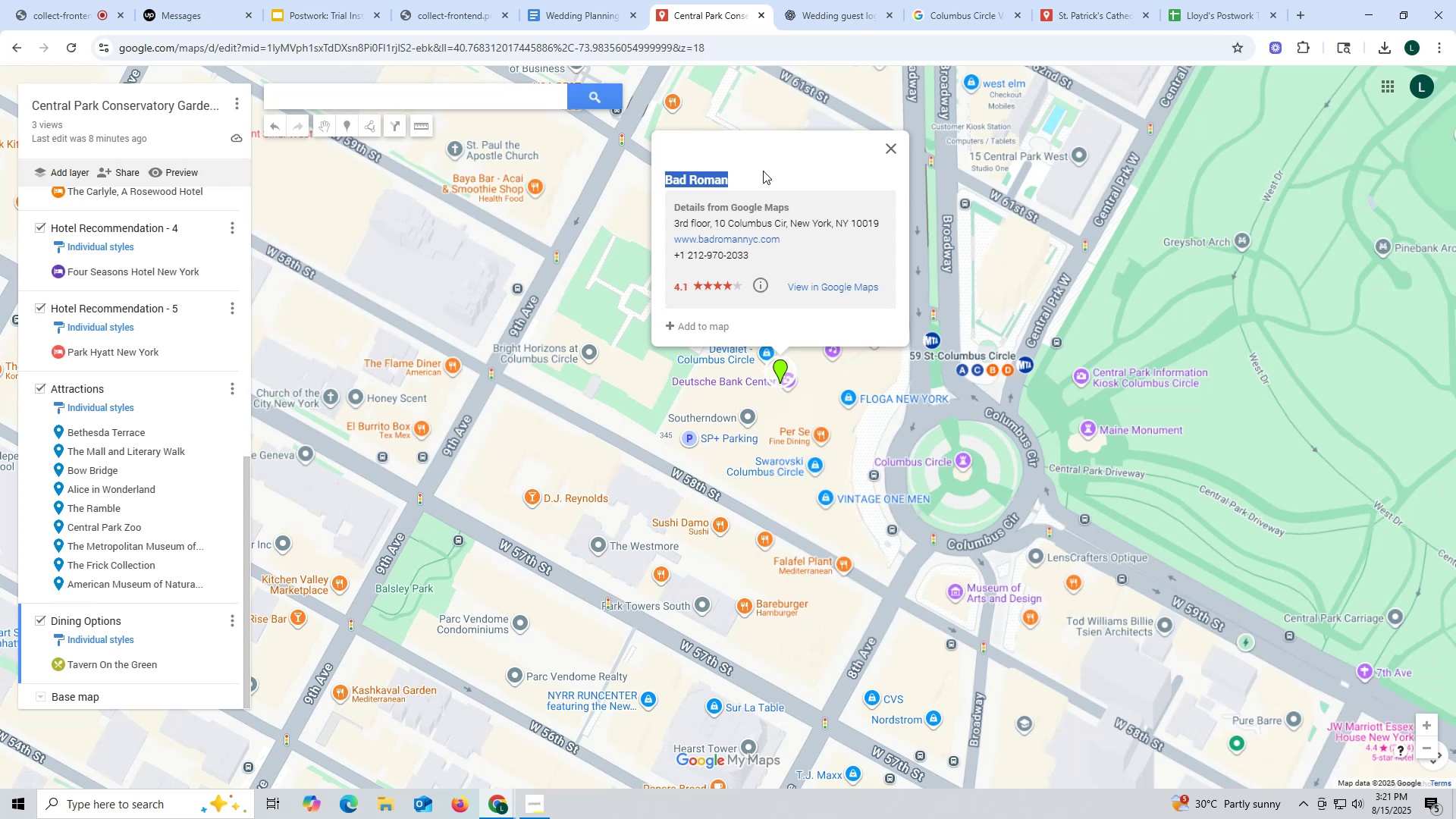 
key(Control+ControlLeft)
 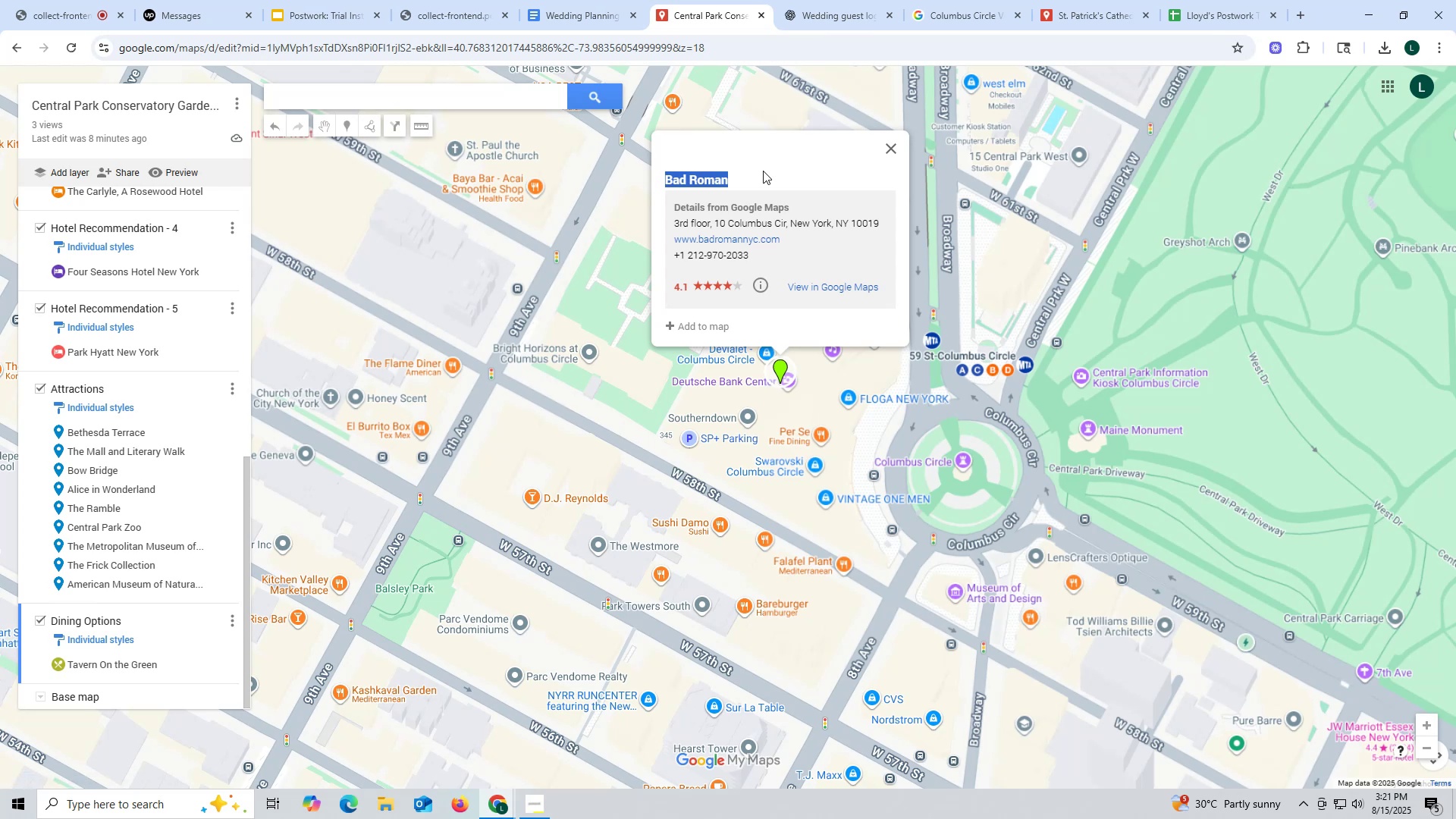 
key(Control+C)
 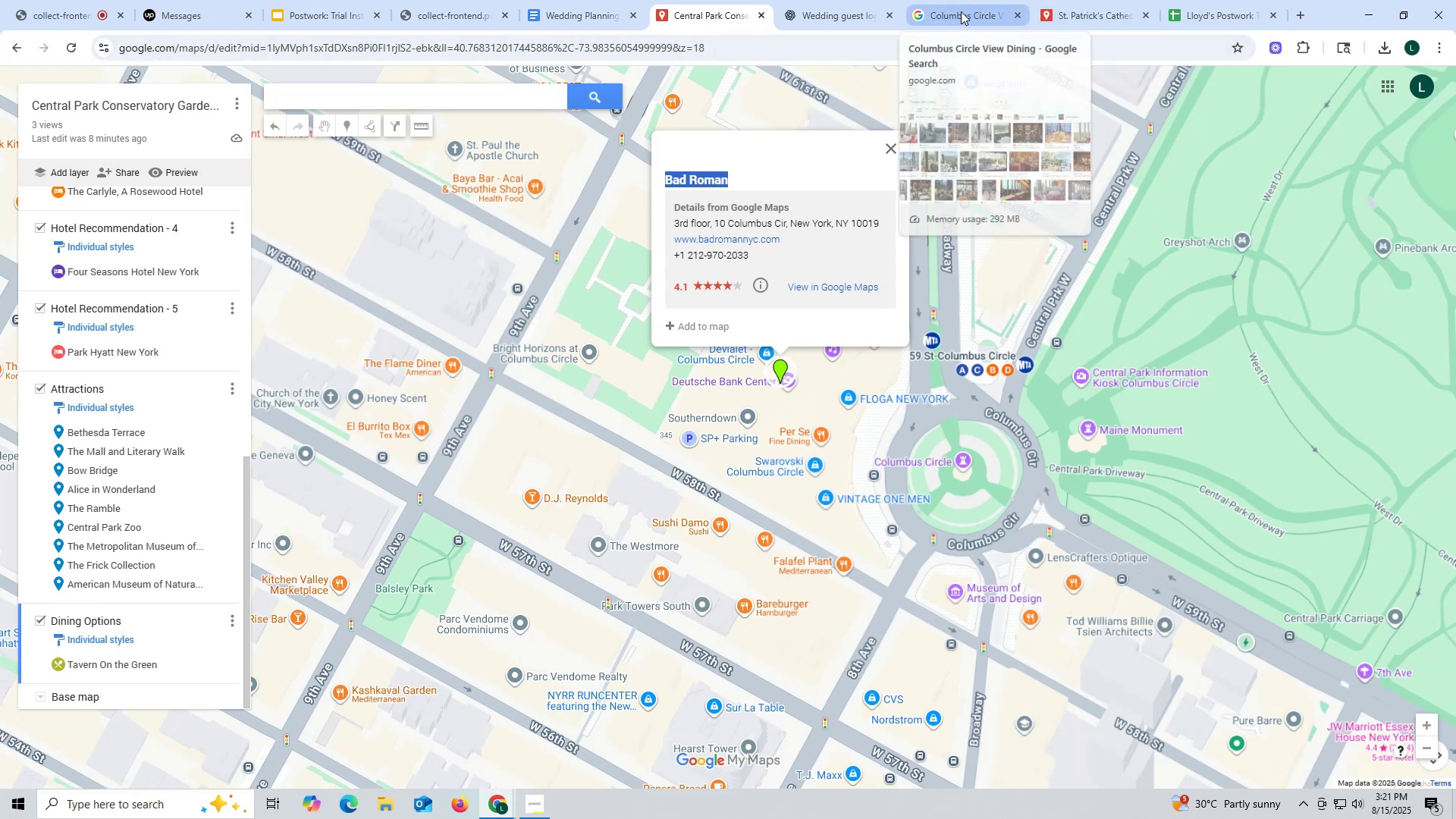 
left_click([961, 11])
 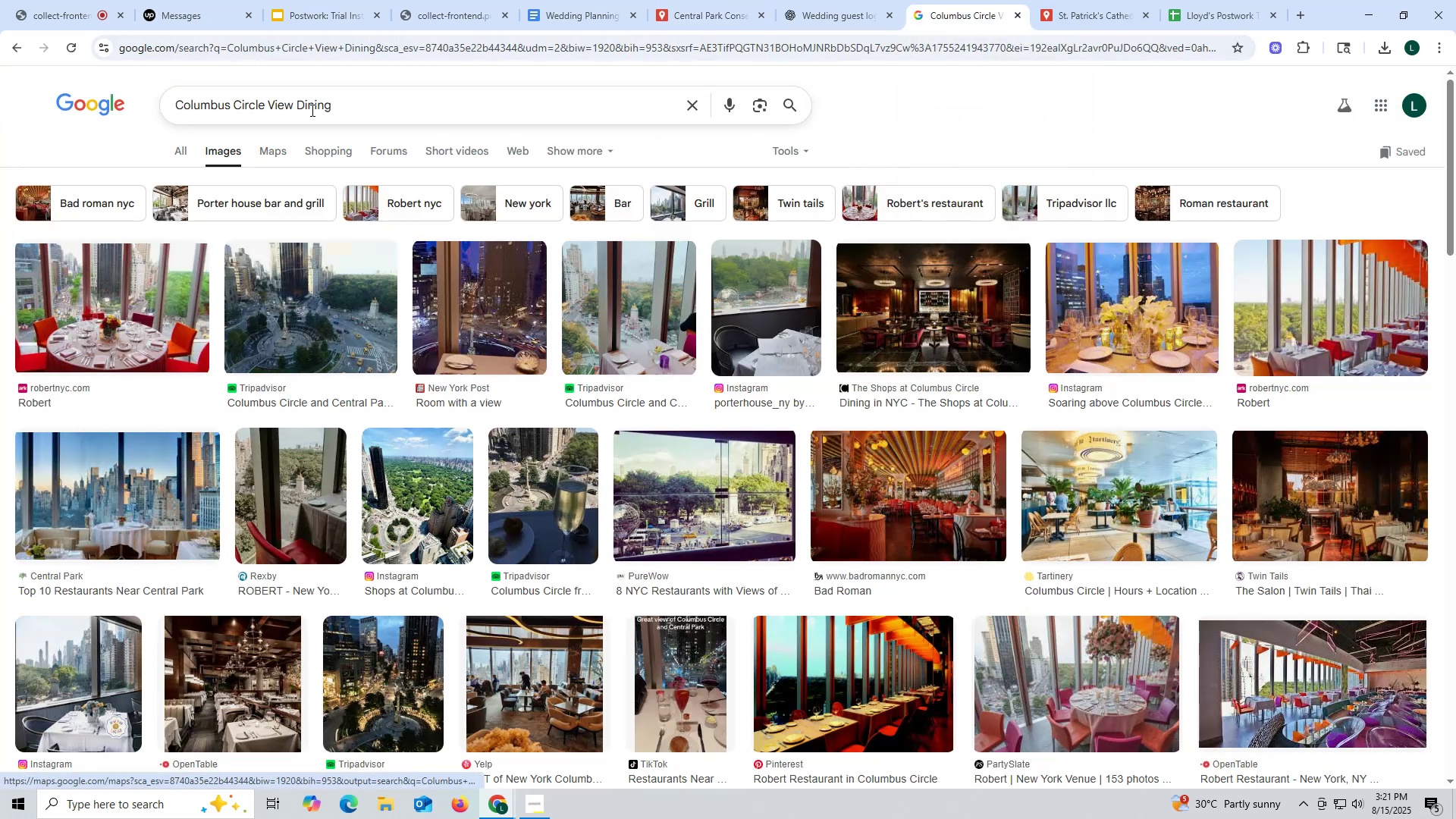 
left_click_drag(start_coordinate=[355, 105], to_coordinate=[0, 71])
 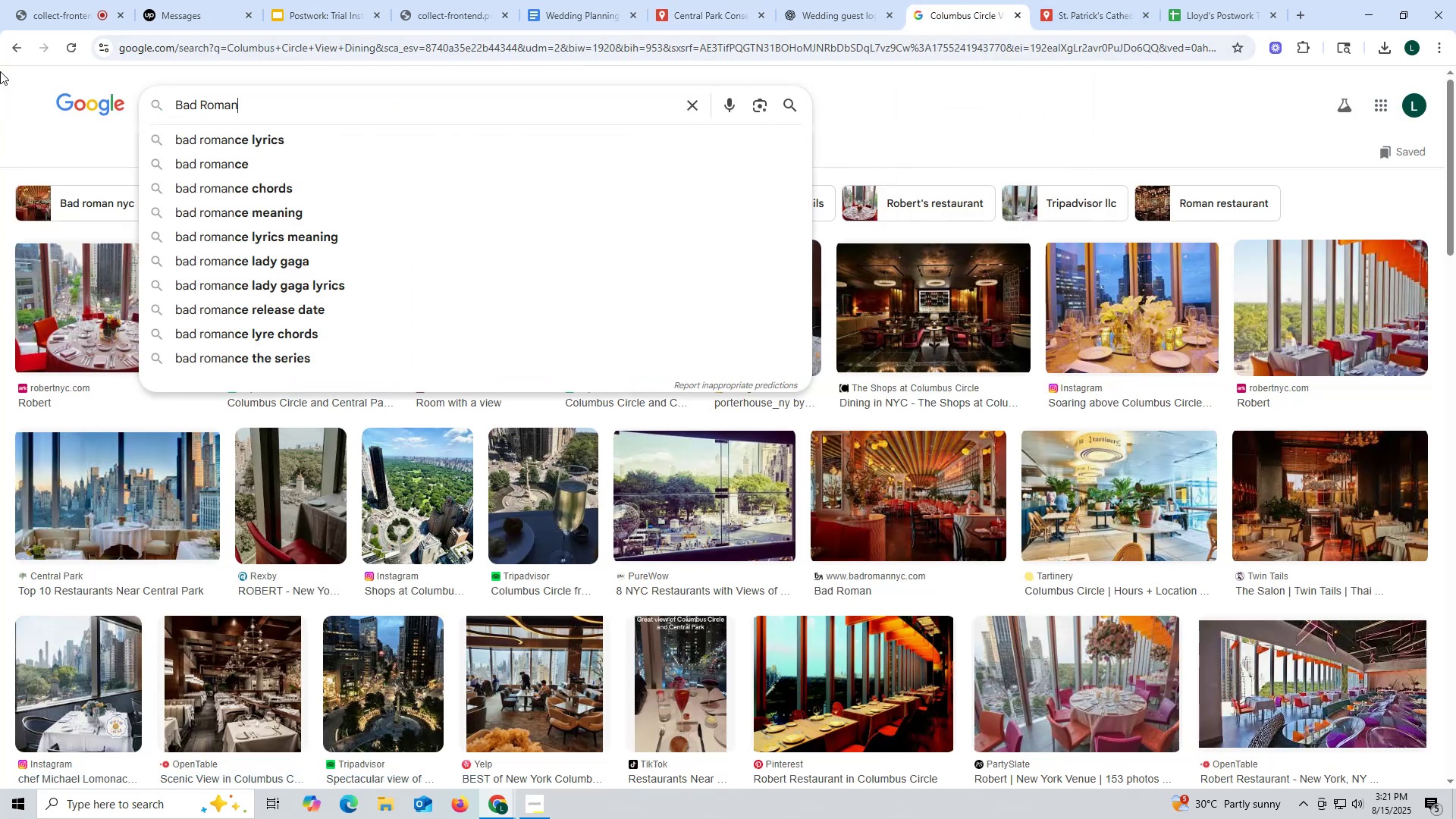 
key(Control+ControlLeft)
 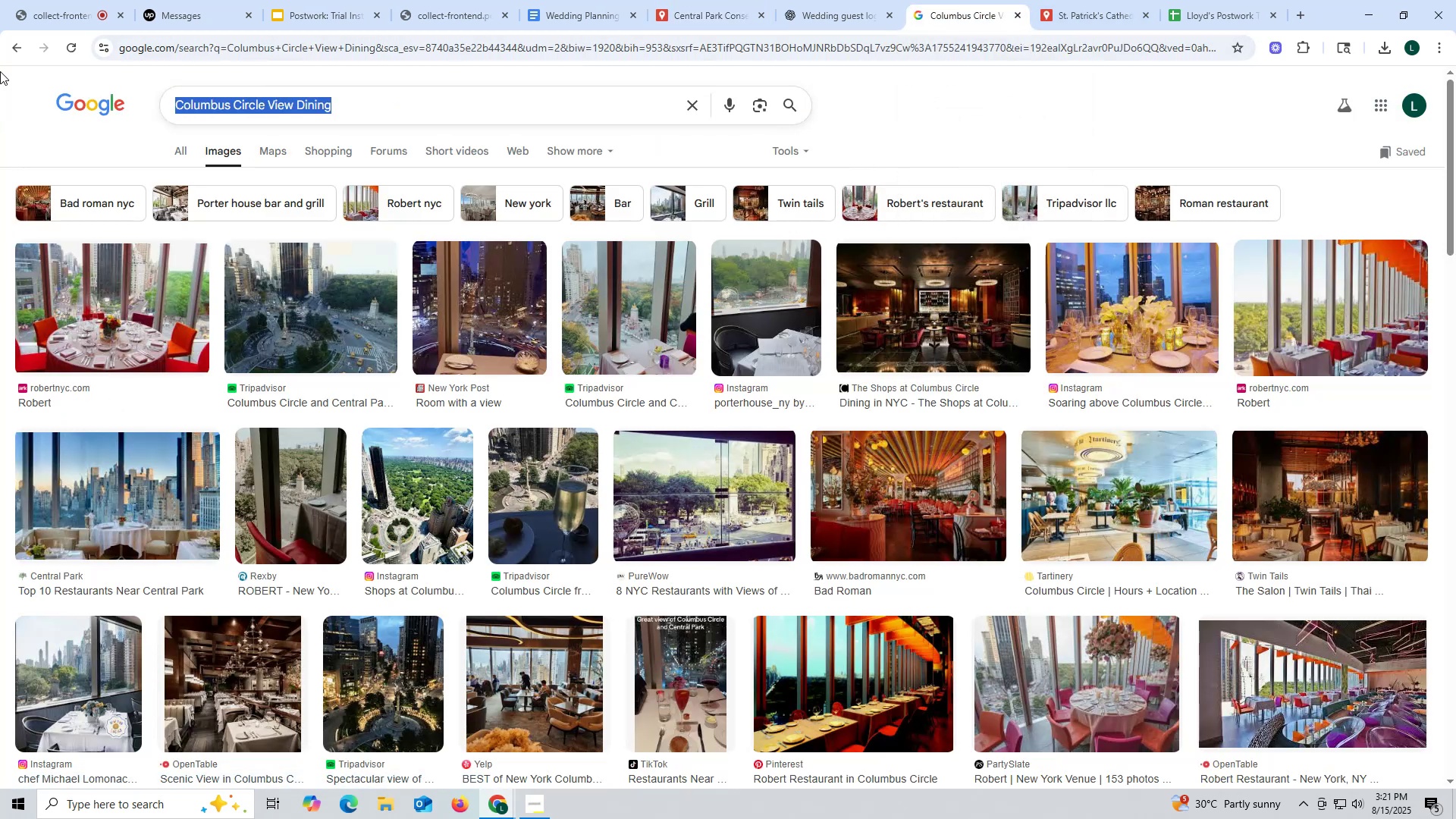 
key(Control+V)
 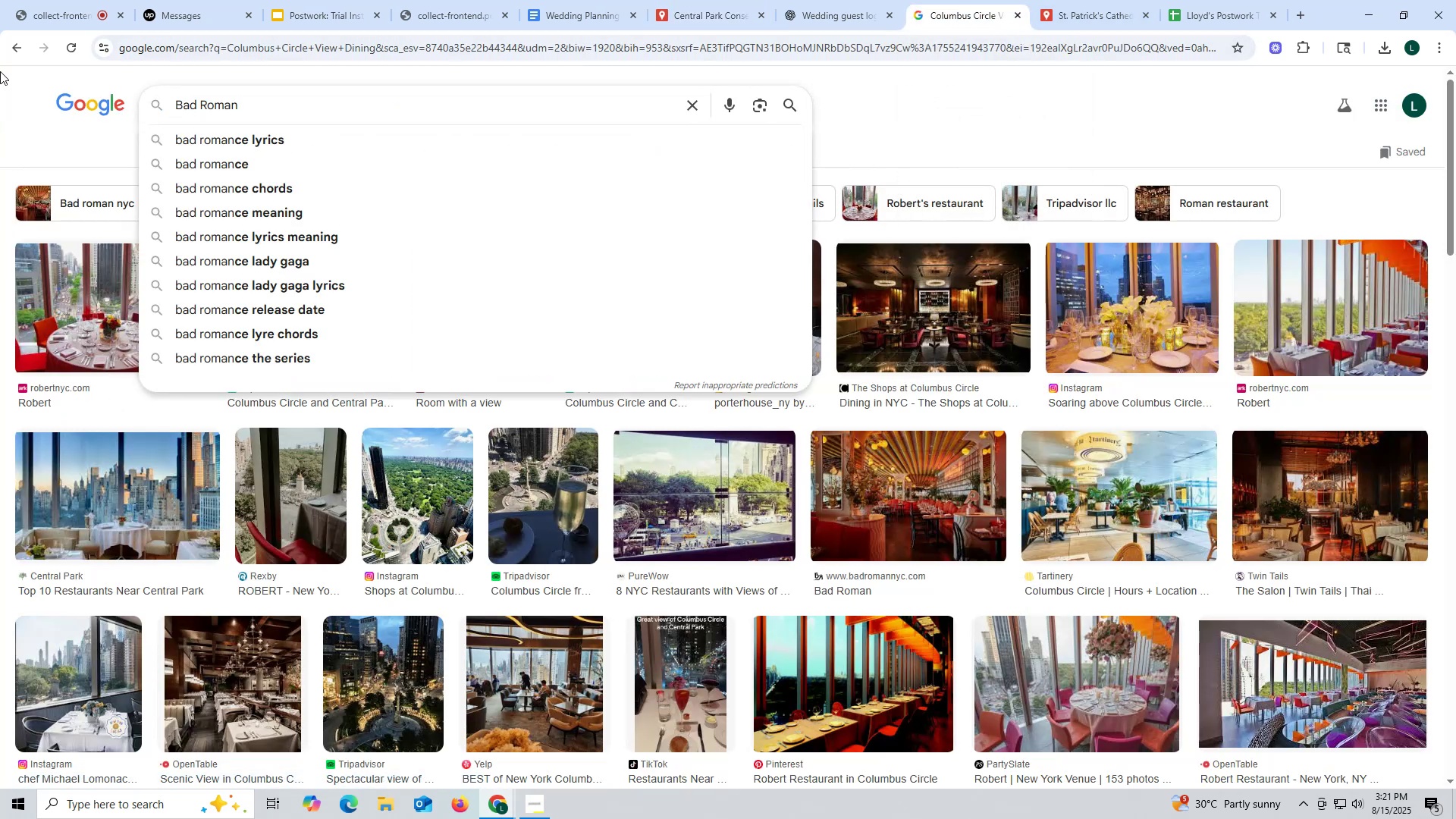 
type( ny)
 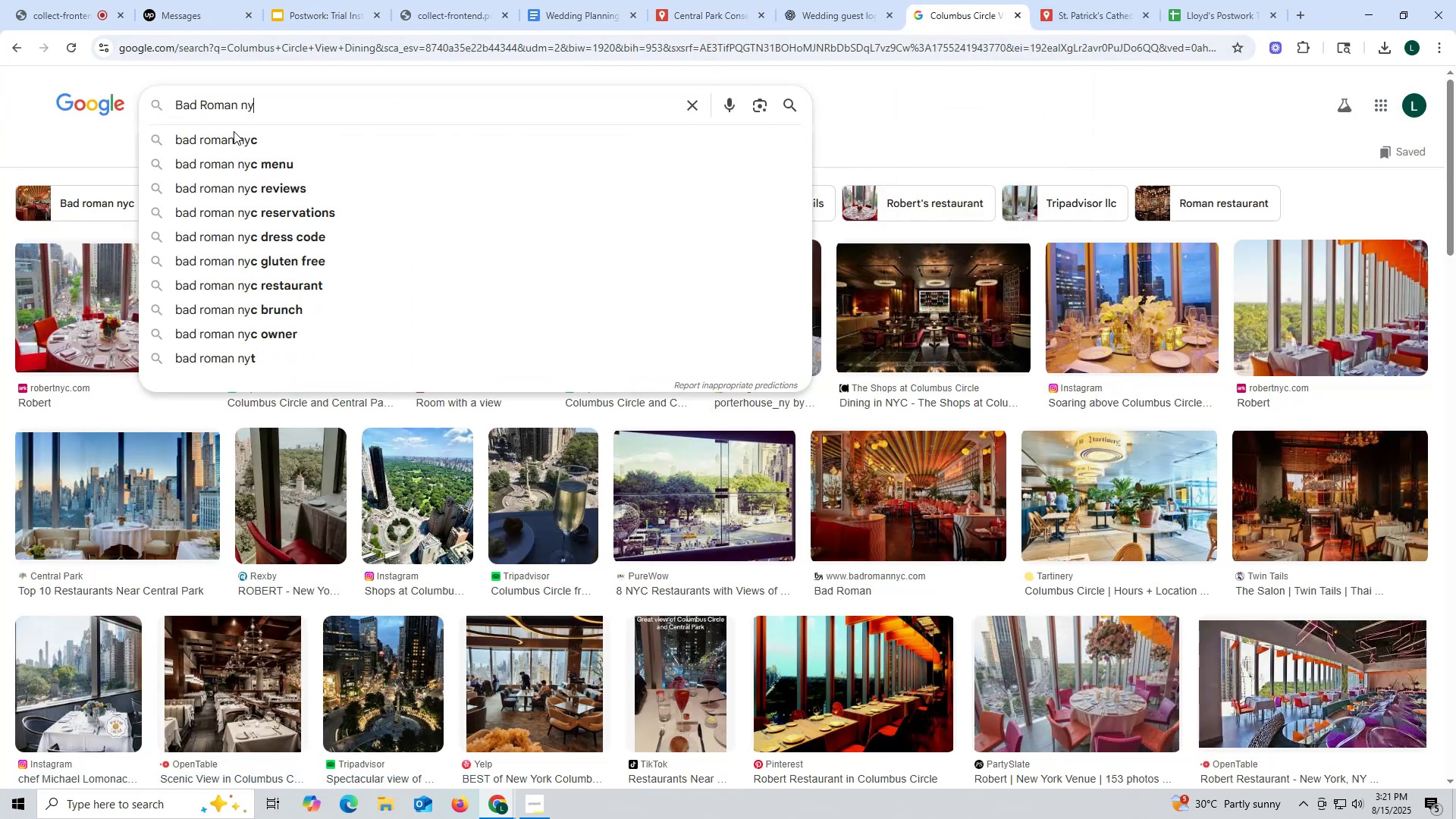 
left_click([234, 137])
 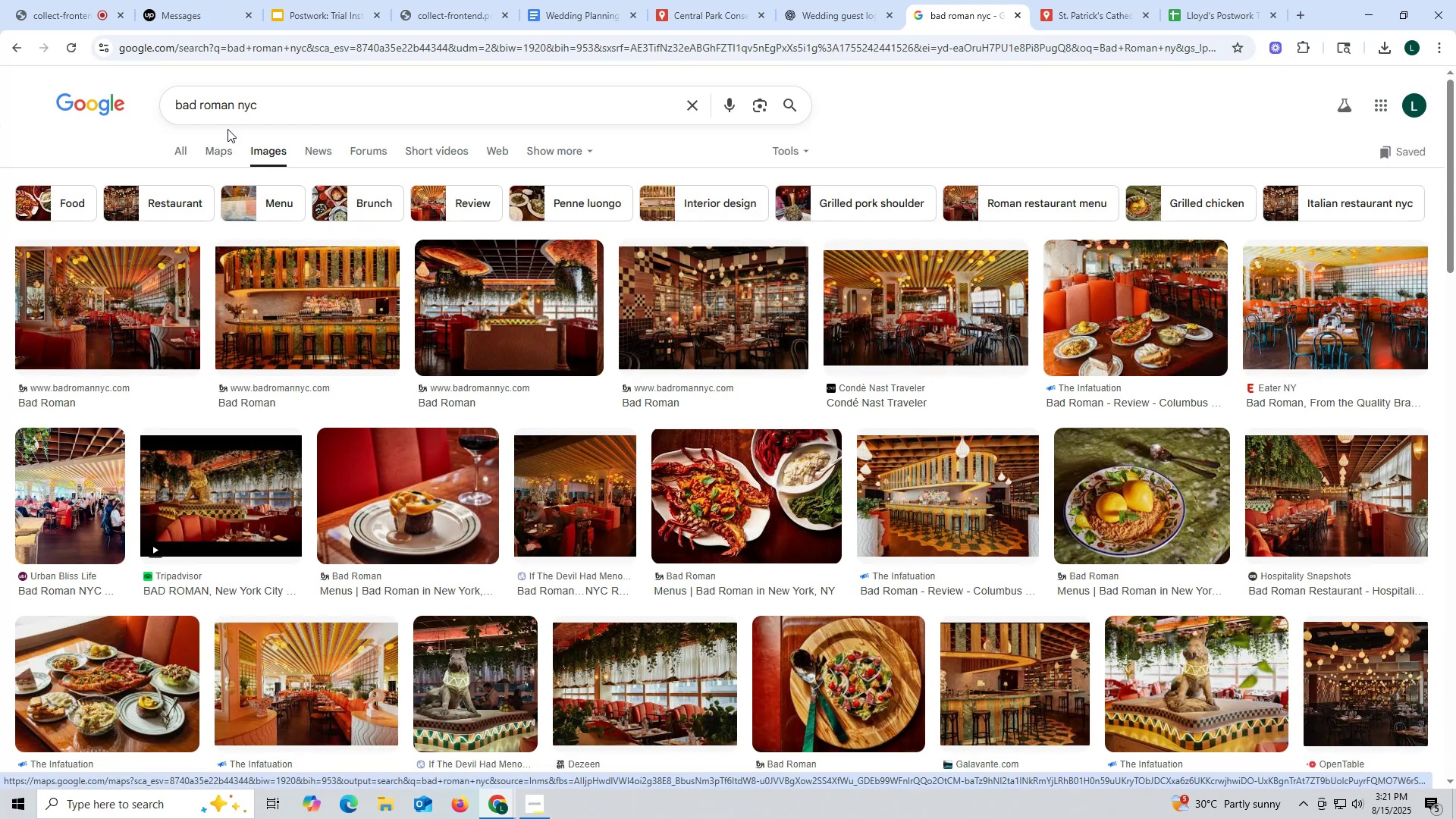 
mouse_move([112, 300])
 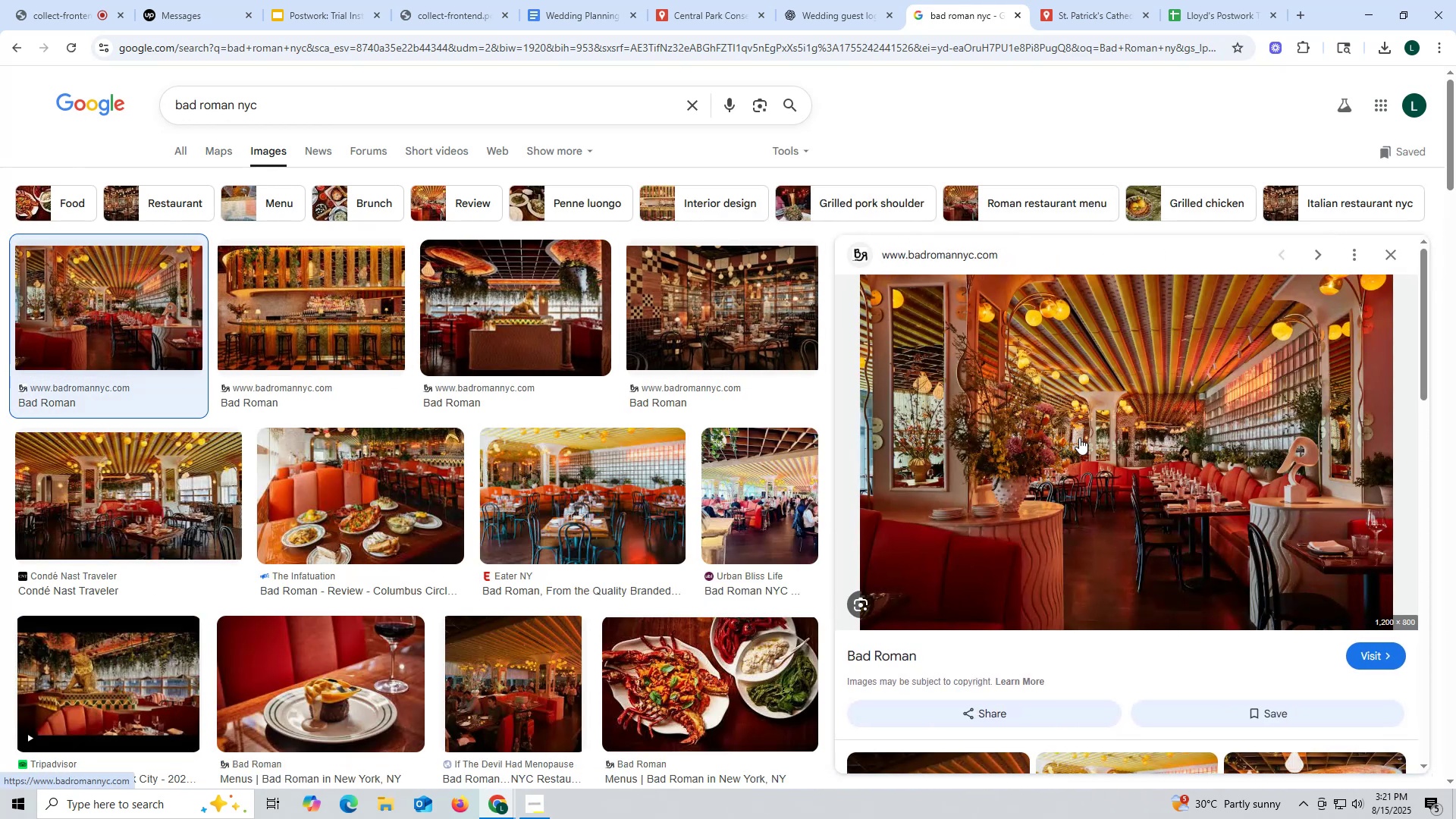 
right_click([1082, 405])
 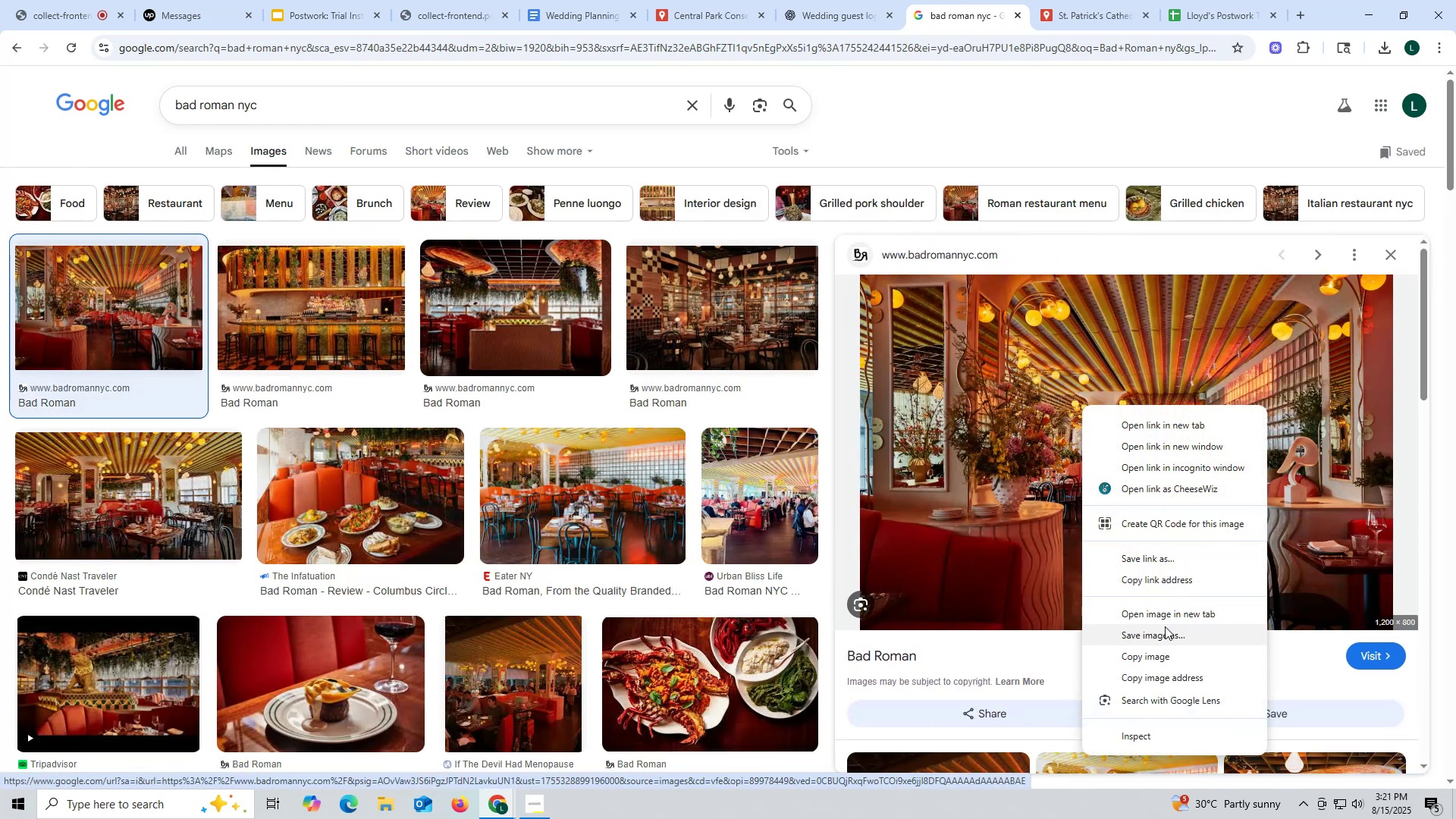 
left_click([1163, 639])
 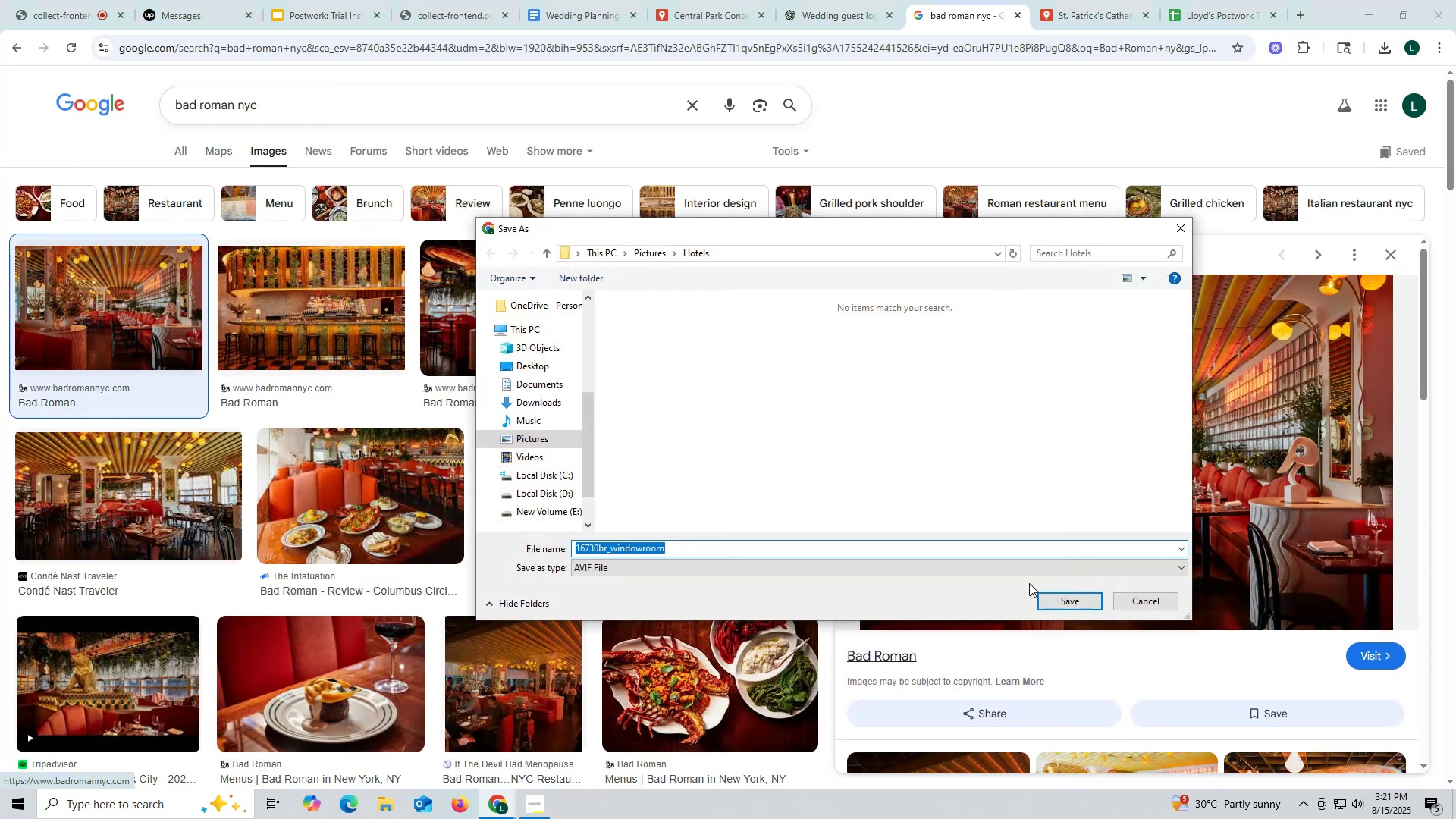 
left_click([1149, 599])
 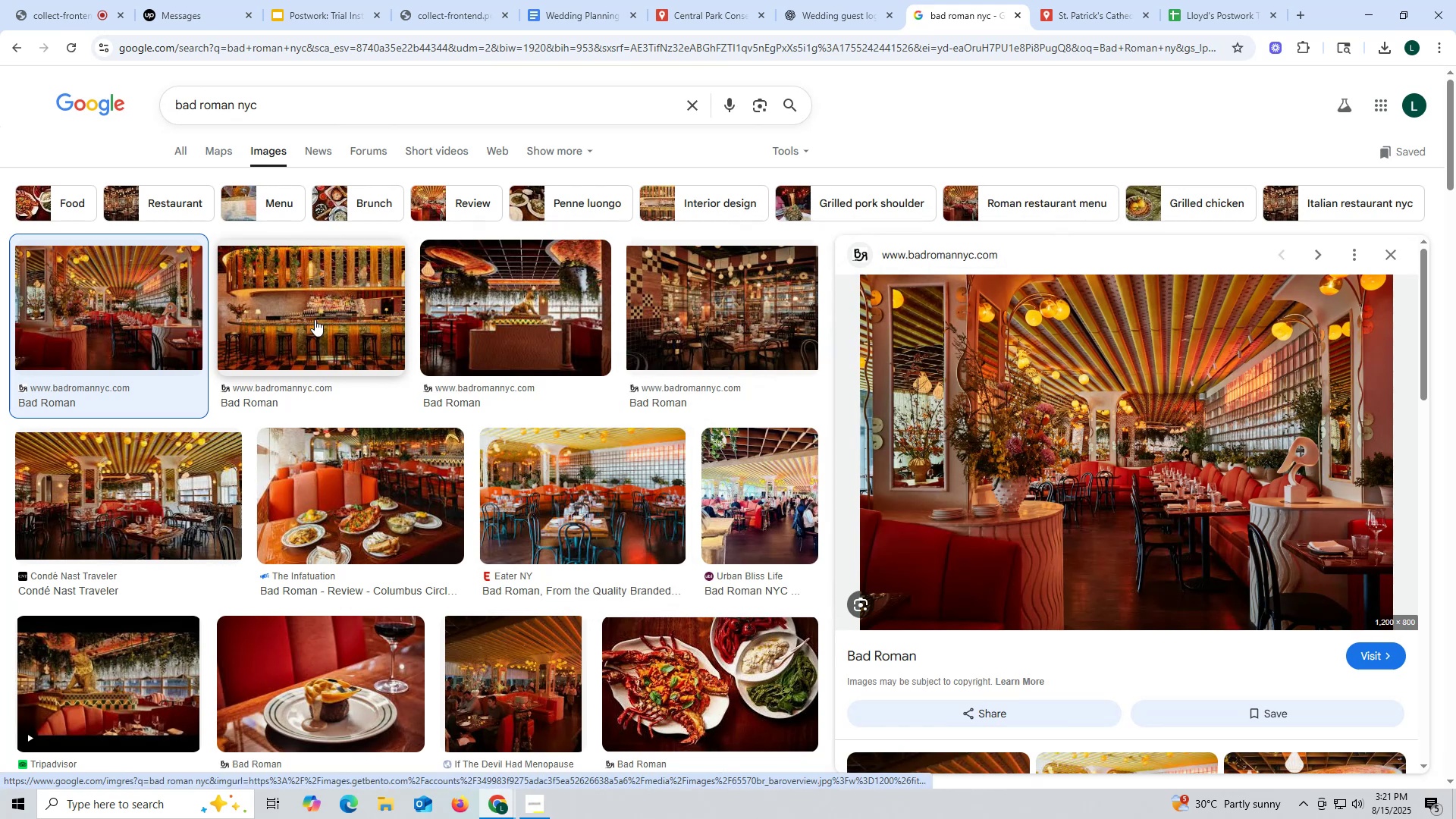 
left_click([310, 312])
 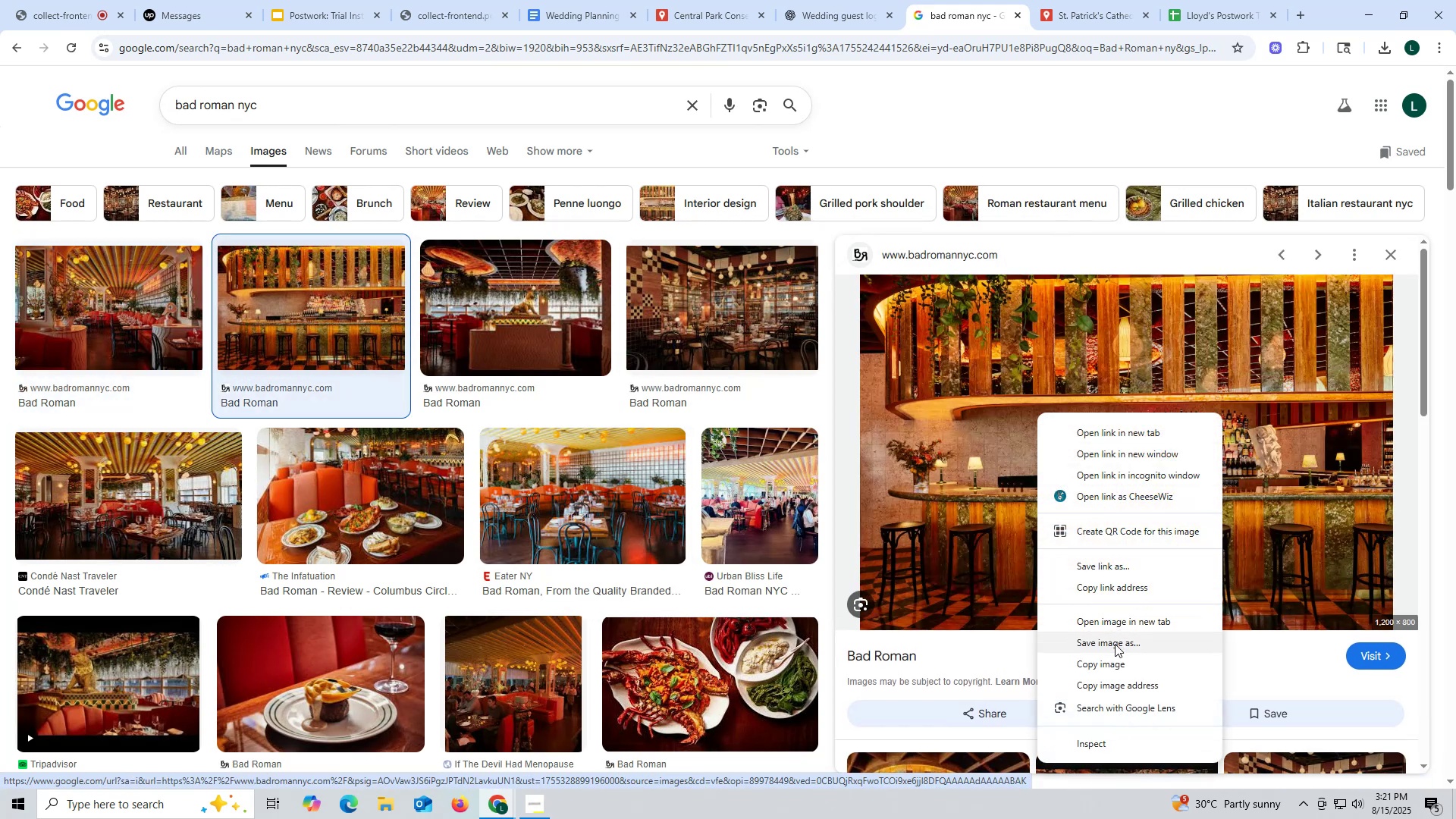 
left_click([607, 488])
 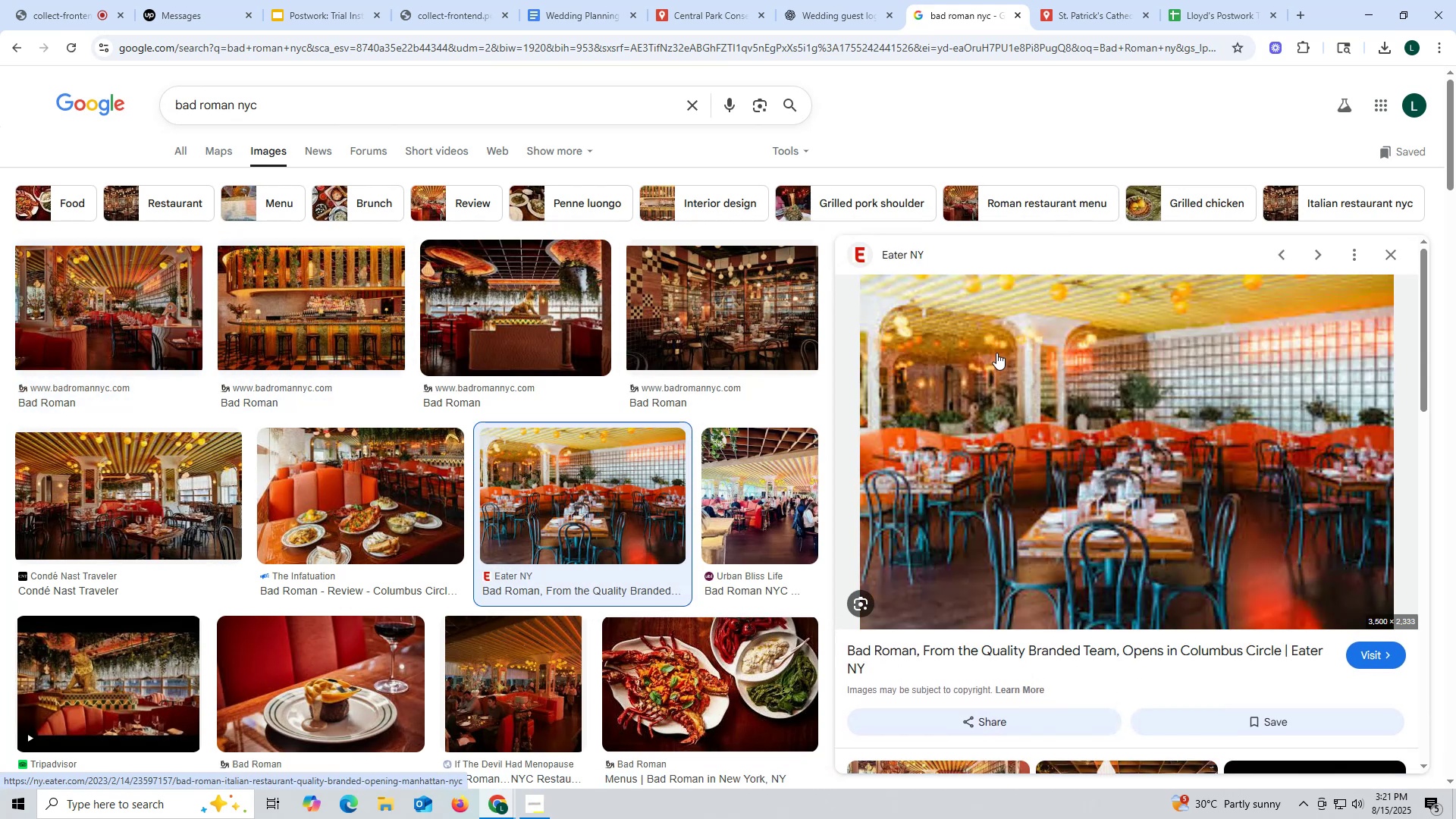 
left_click([747, 302])
 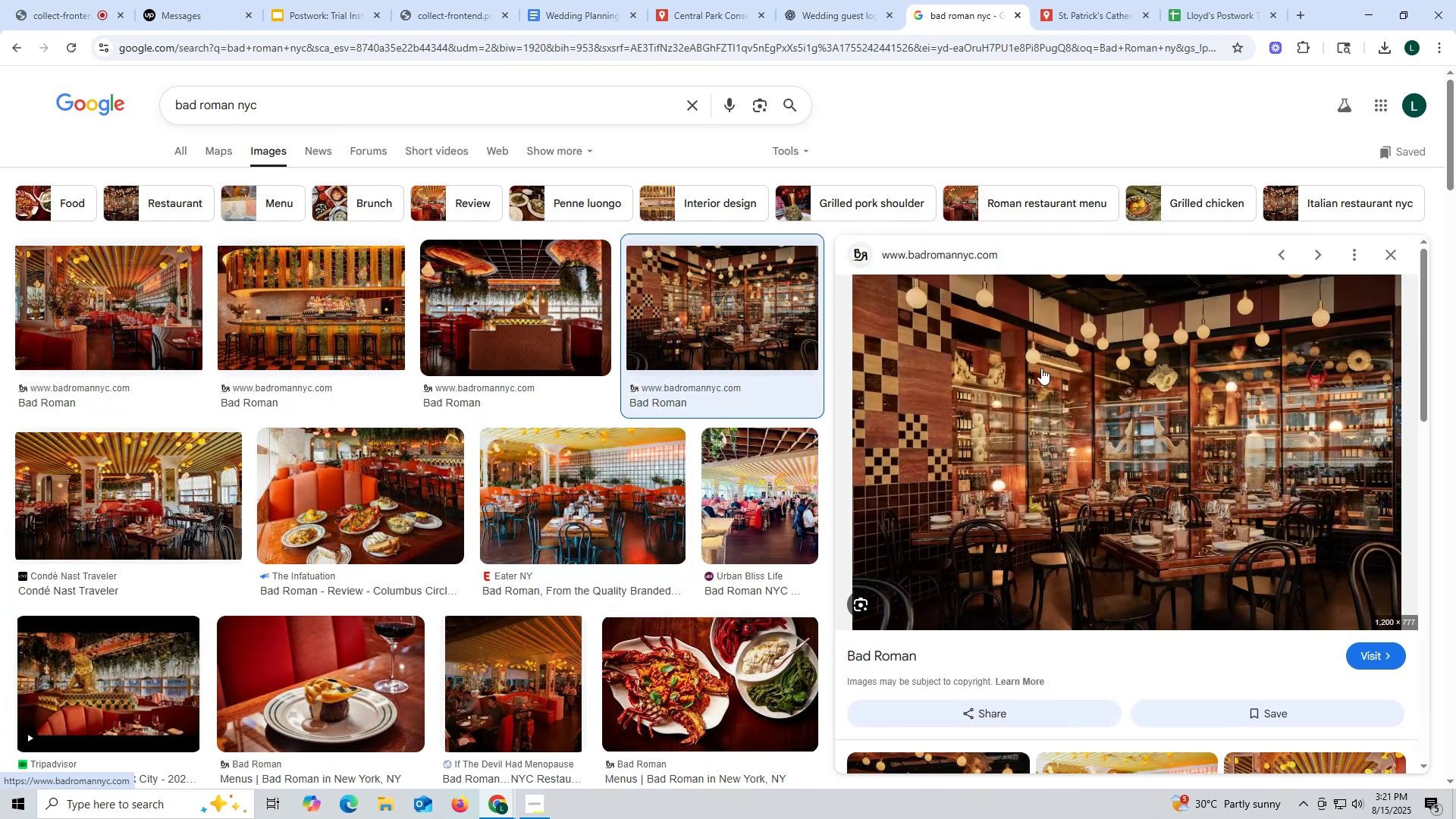 
right_click([1040, 366])
 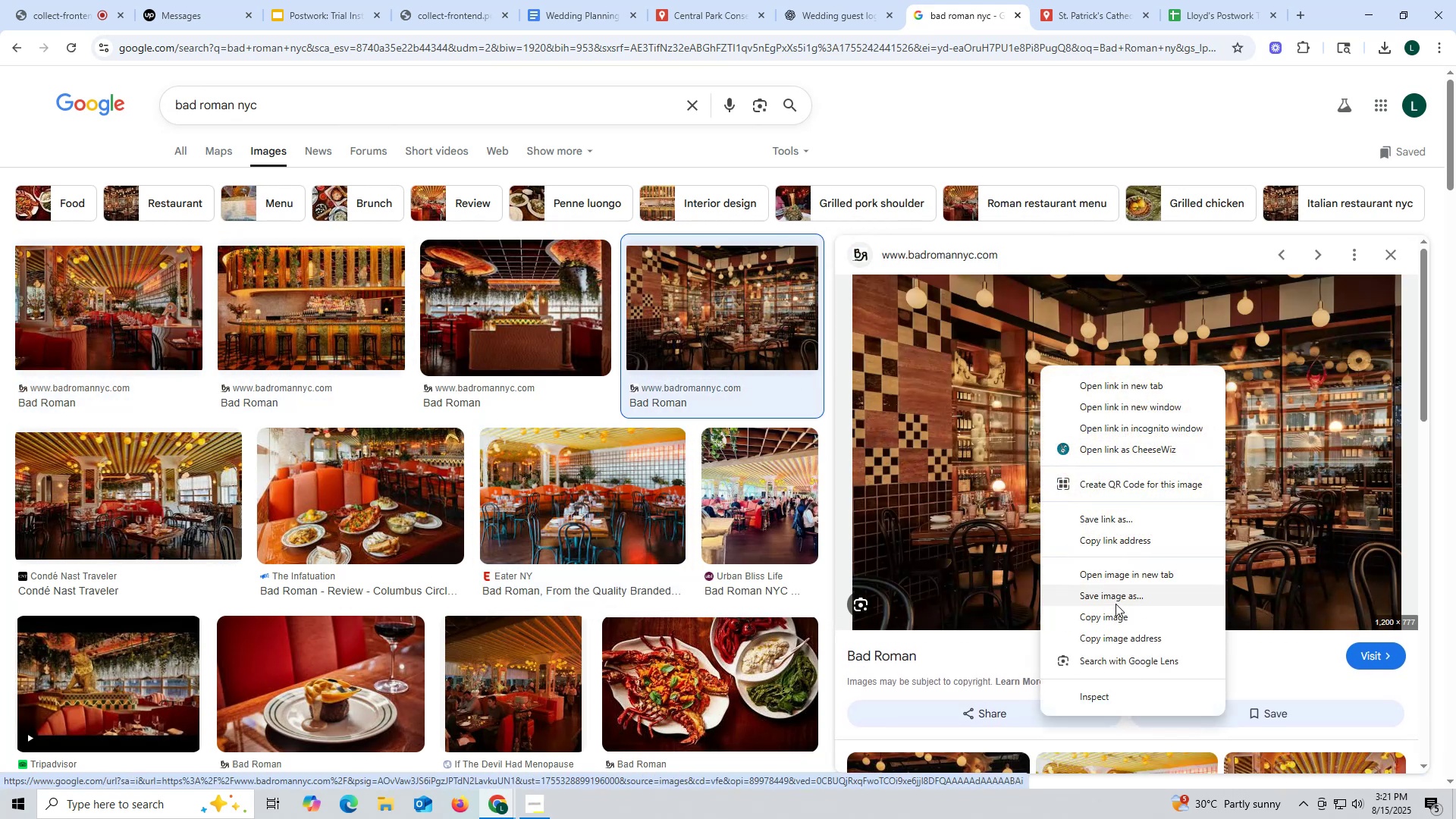 
left_click([1116, 604])
 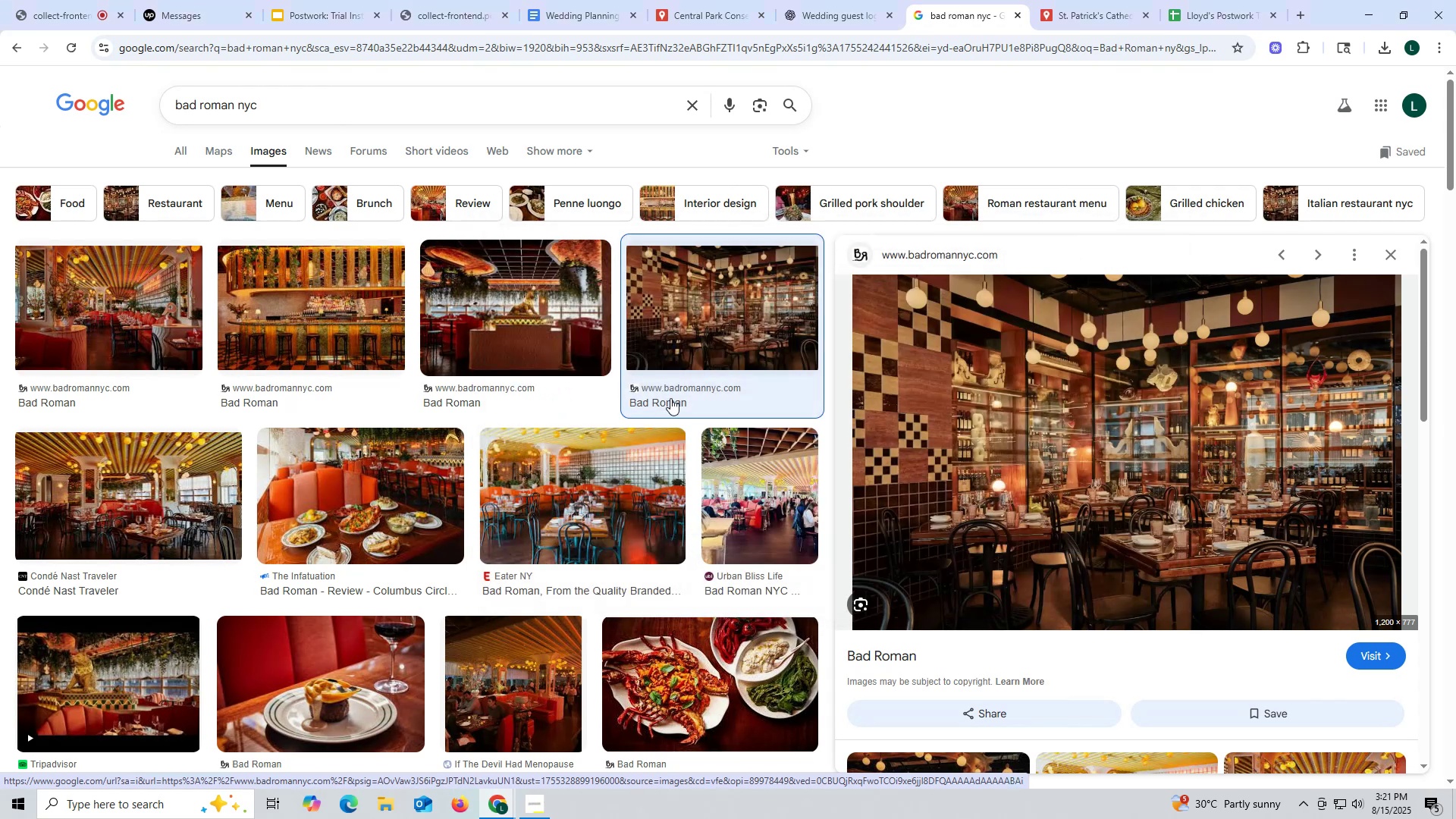 
left_click([462, 331])
 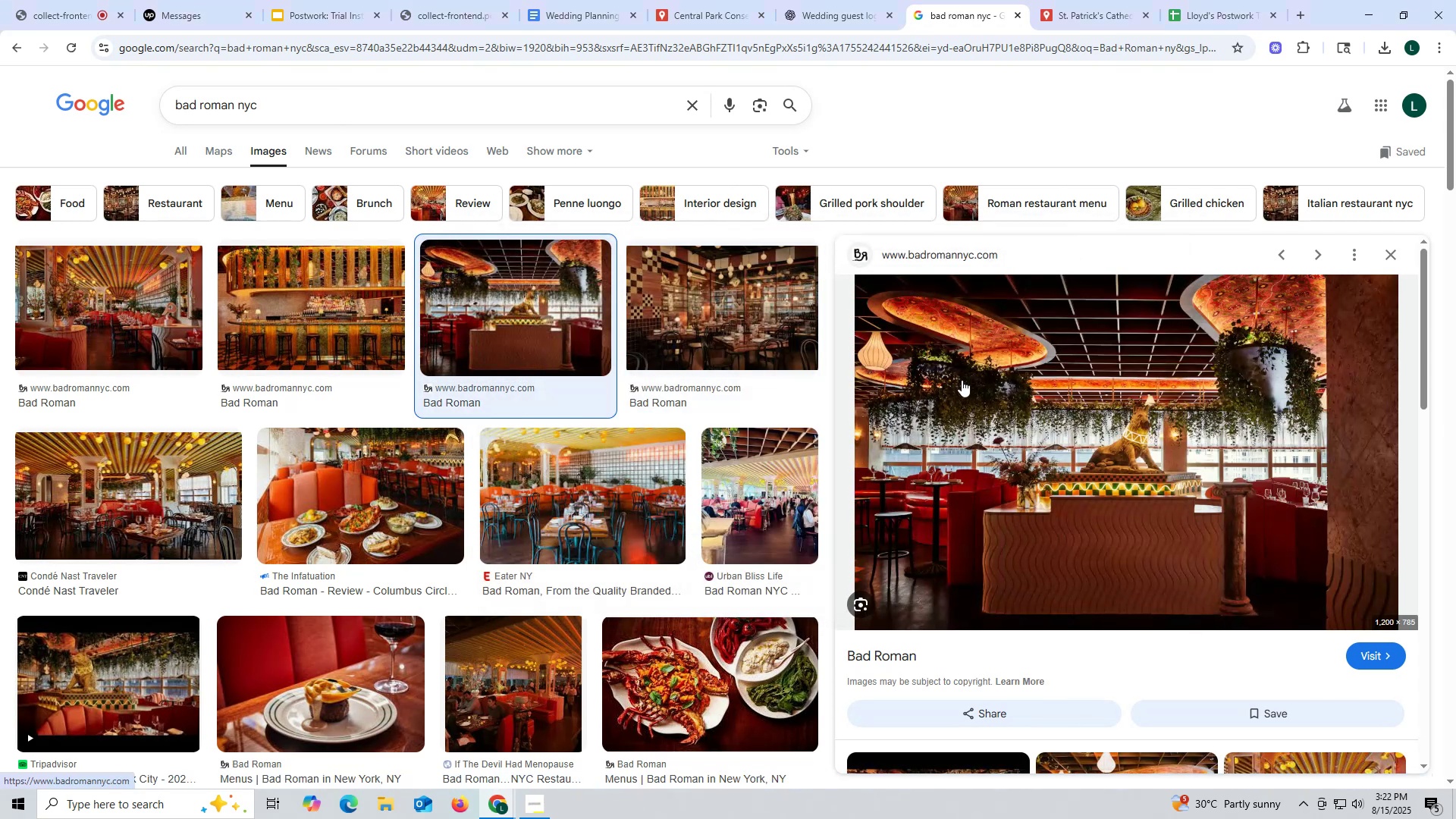 
right_click([971, 376])
 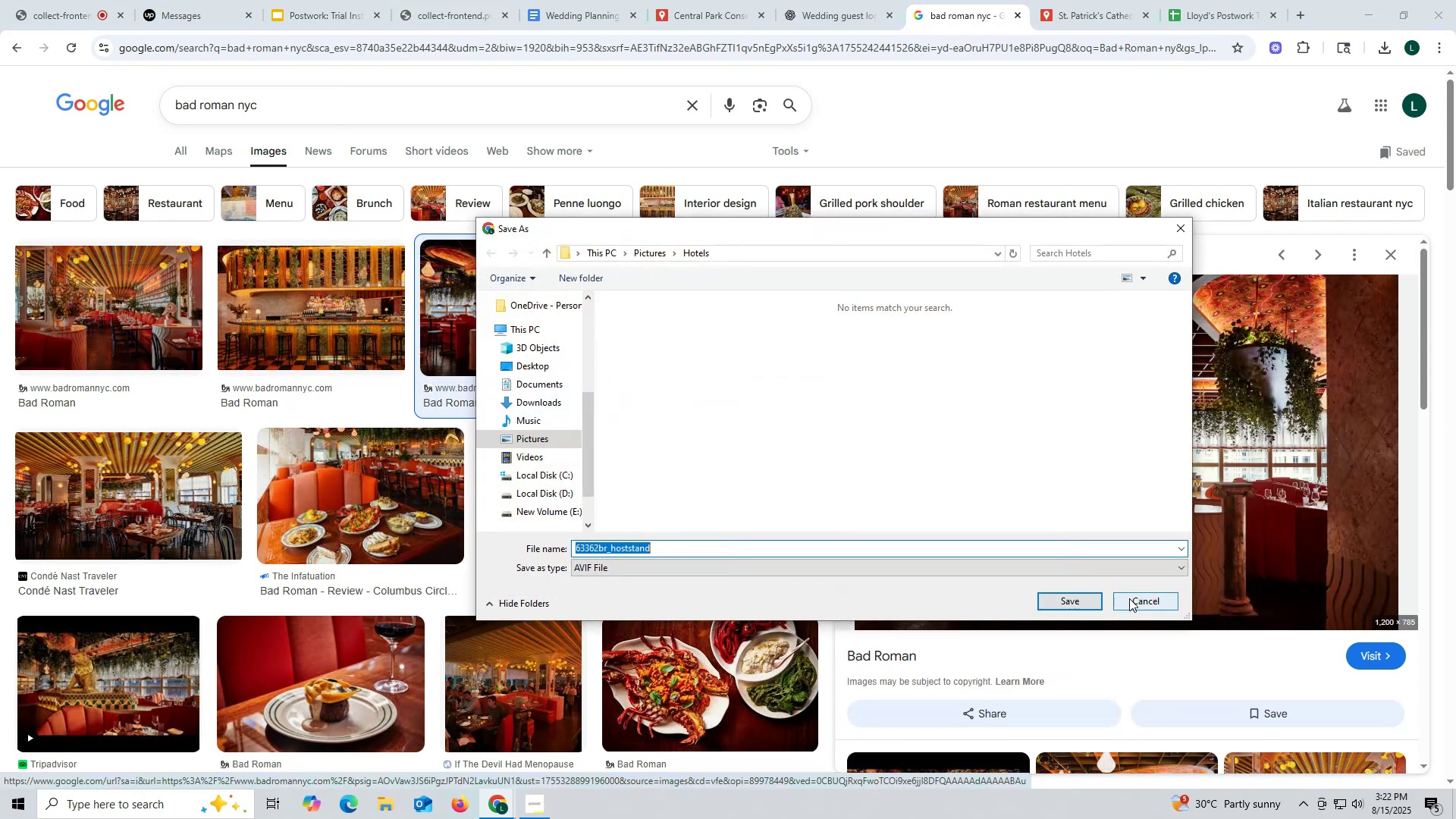 
left_click([71, 481])
 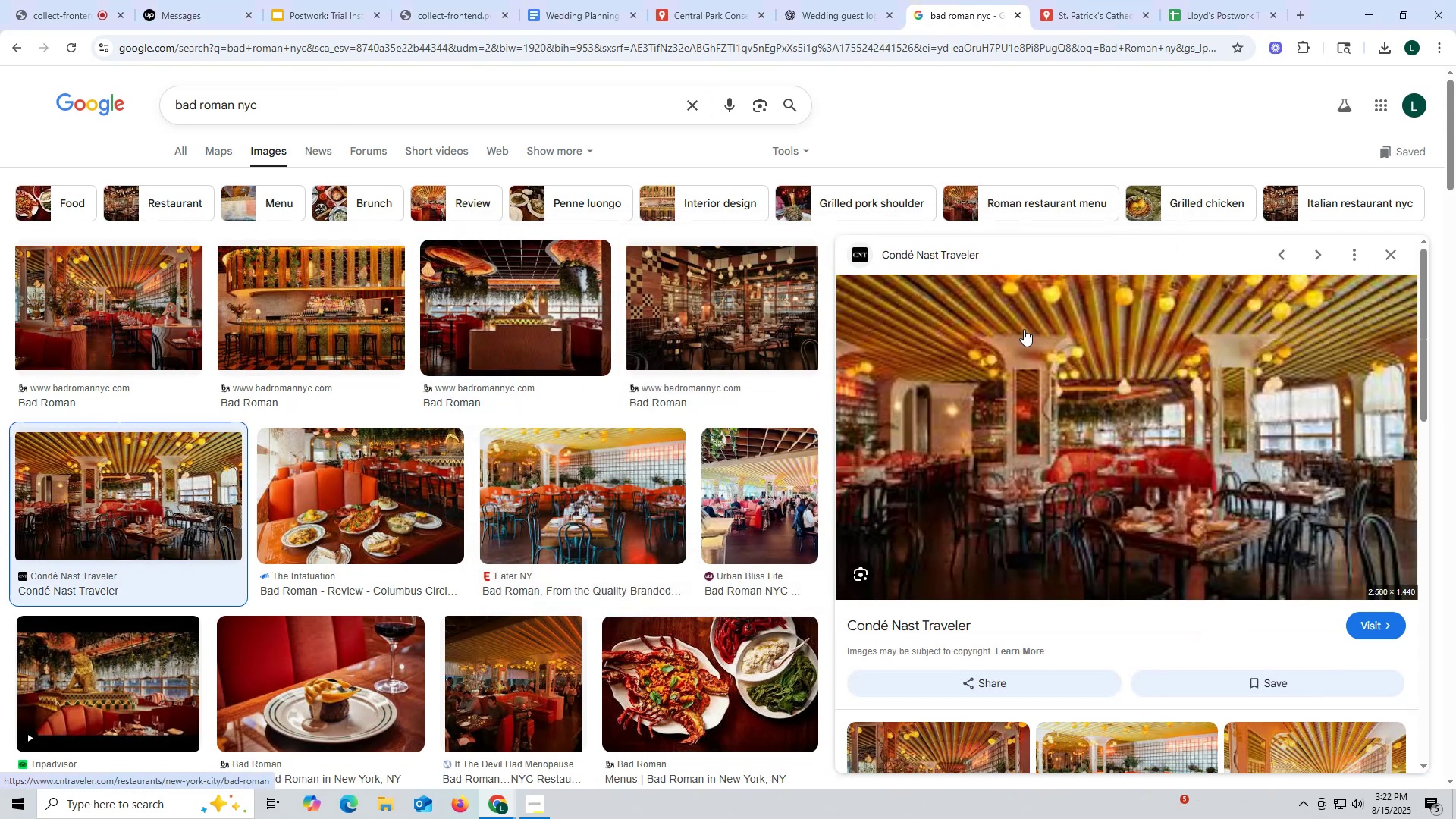 
right_click([1032, 322])
 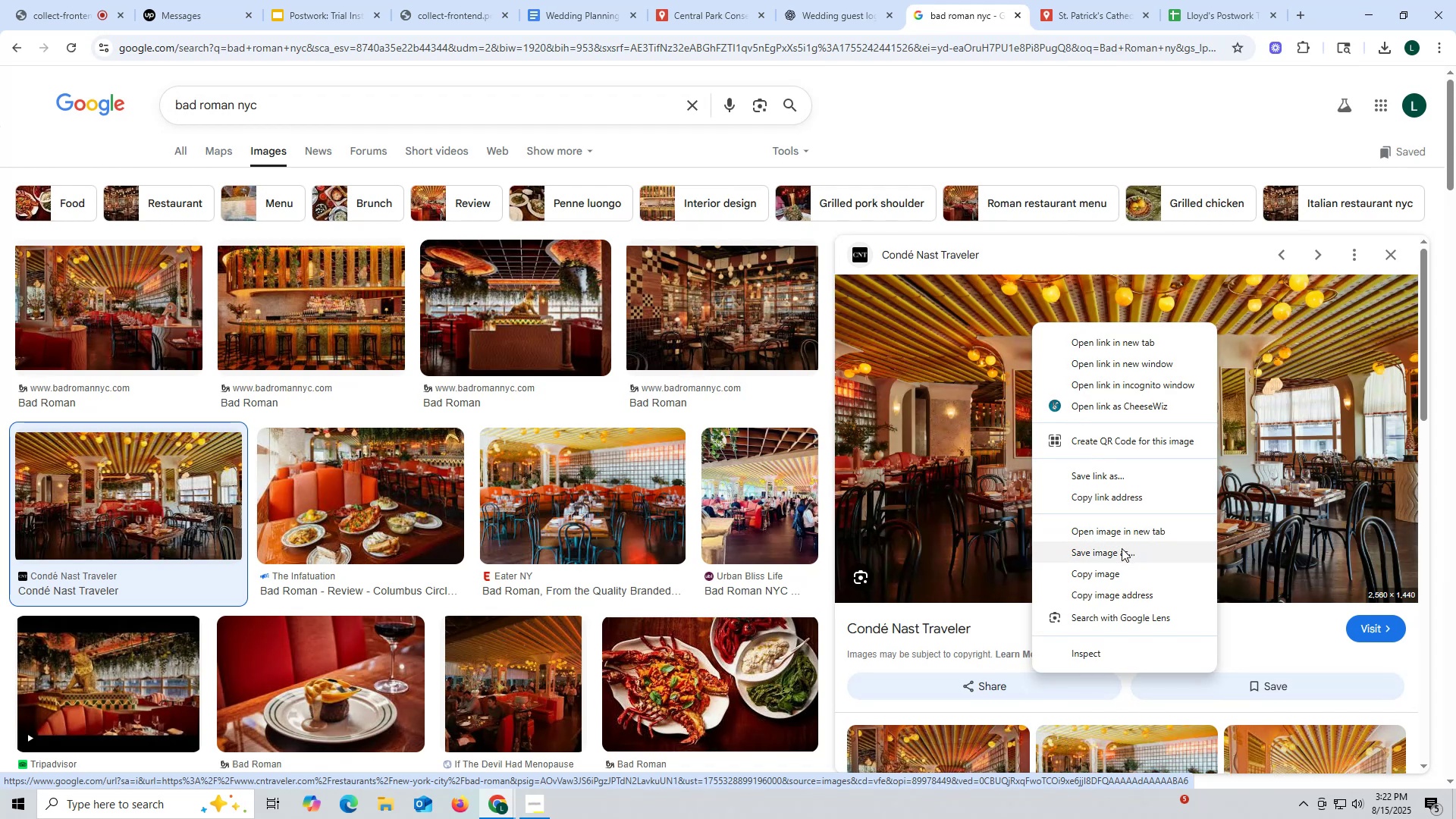 
left_click([1122, 557])
 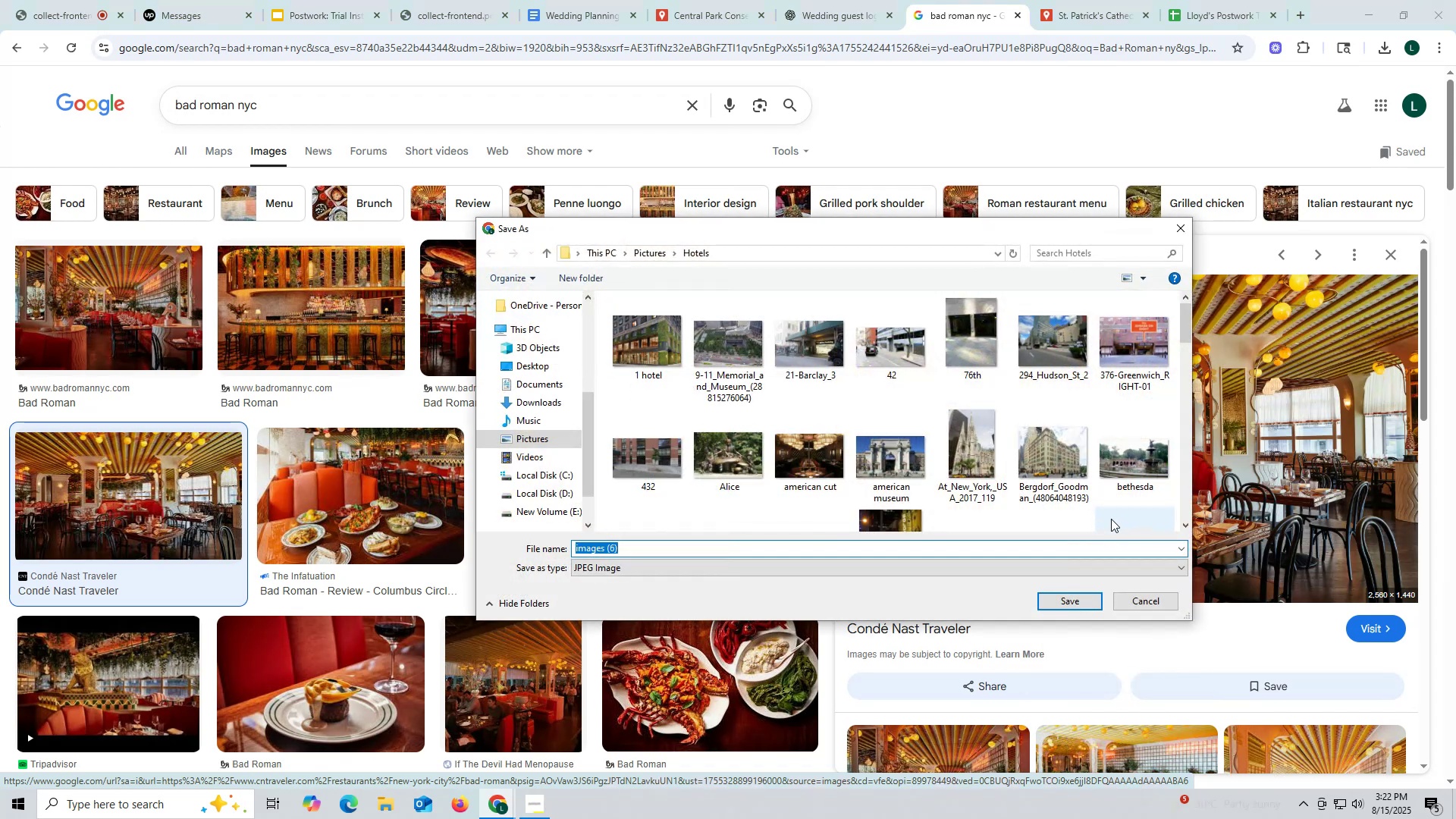 
type(bad roamn)
key(Backspace)
key(Backspace)
key(Backspace)
type(man)
 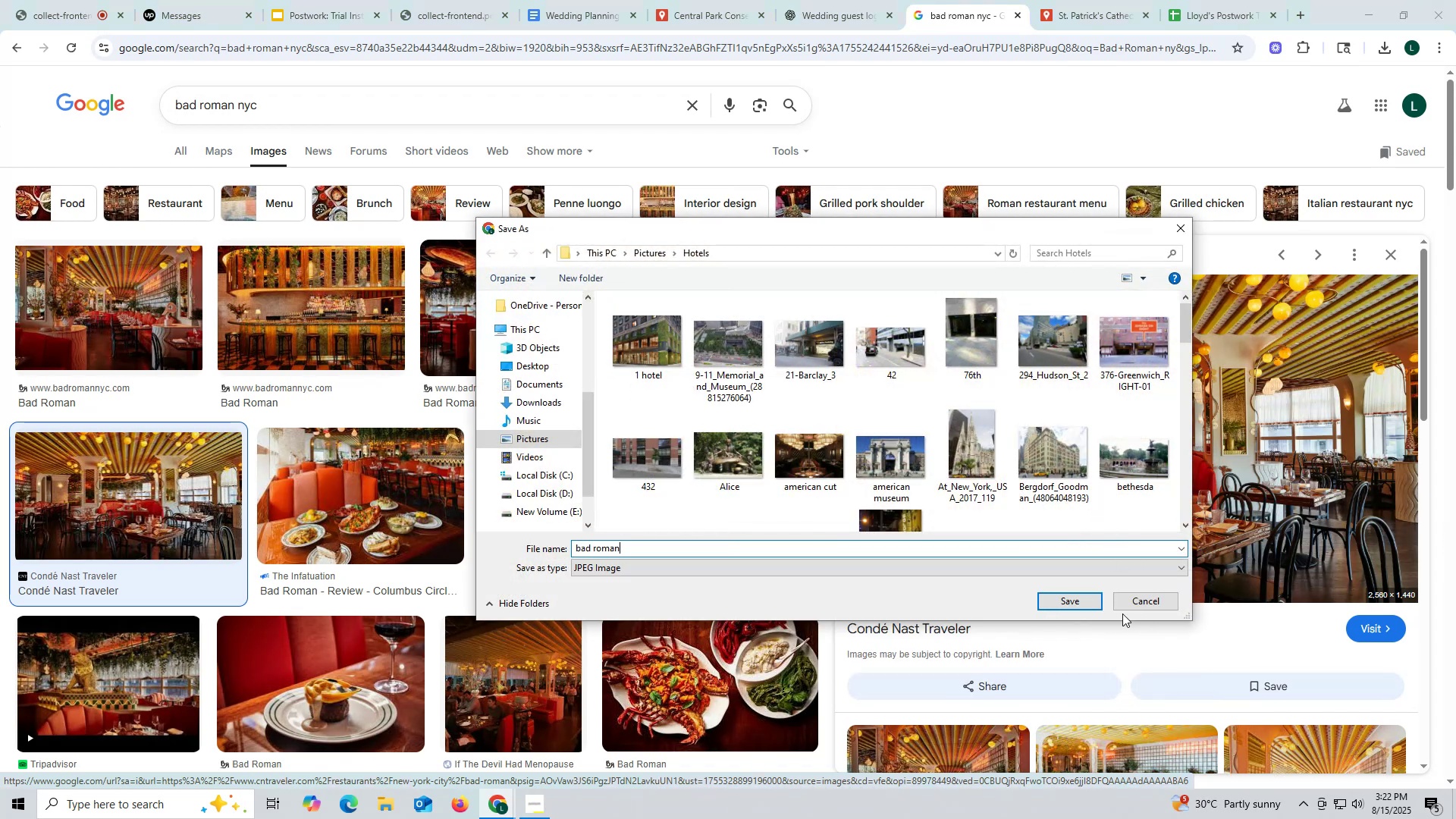 
left_click([1059, 598])
 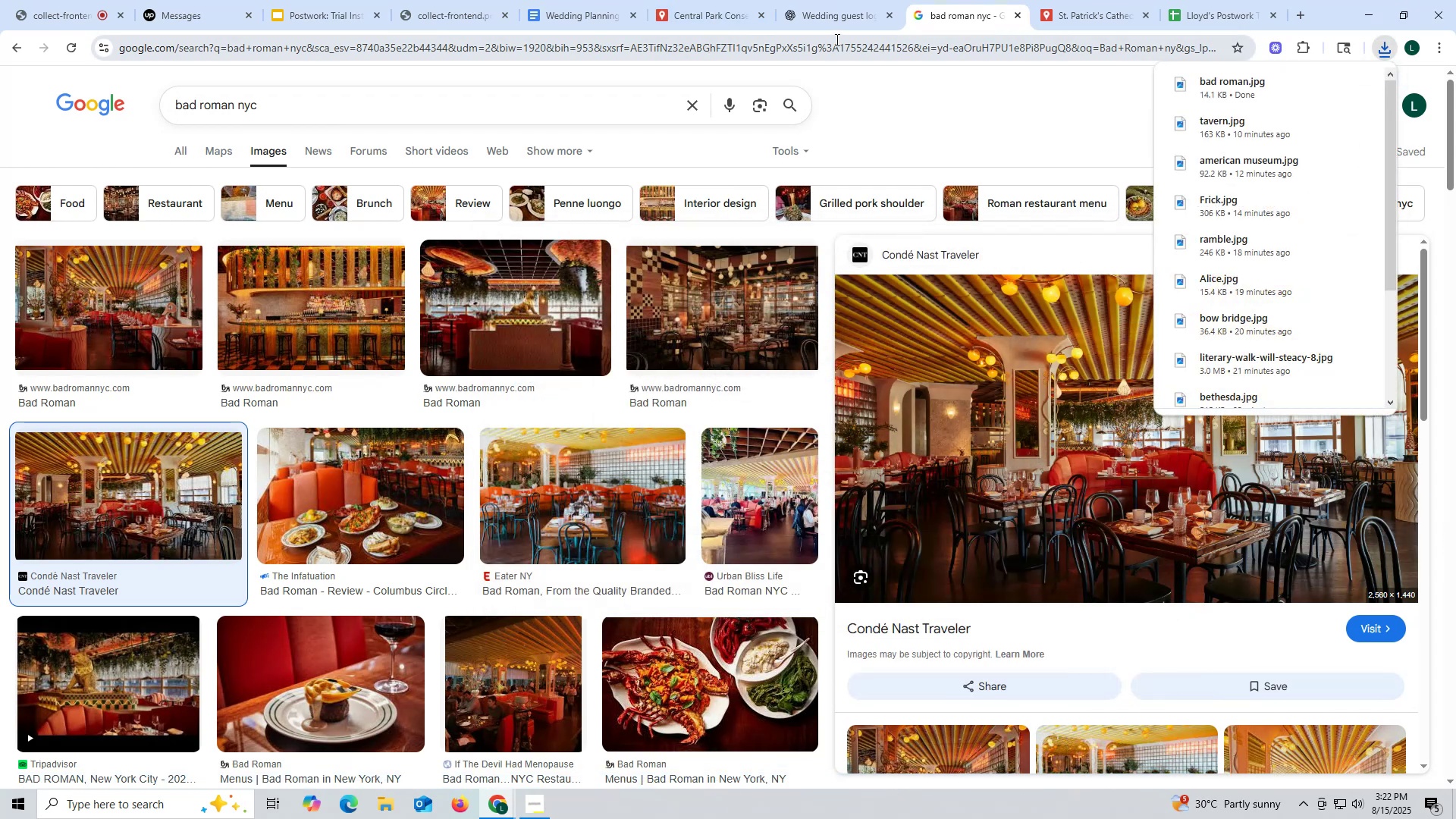 
left_click([825, 19])
 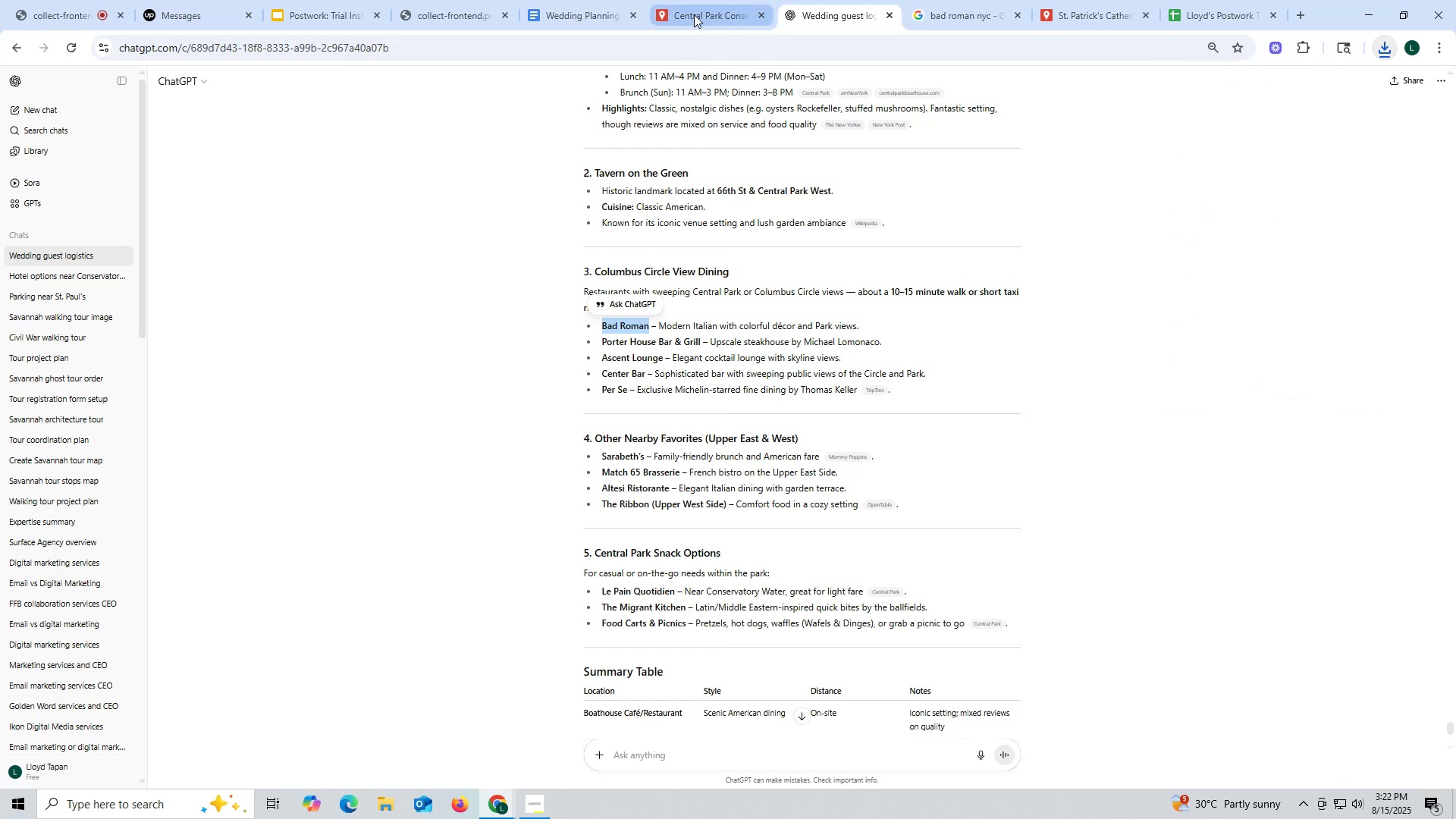 
left_click([694, 14])
 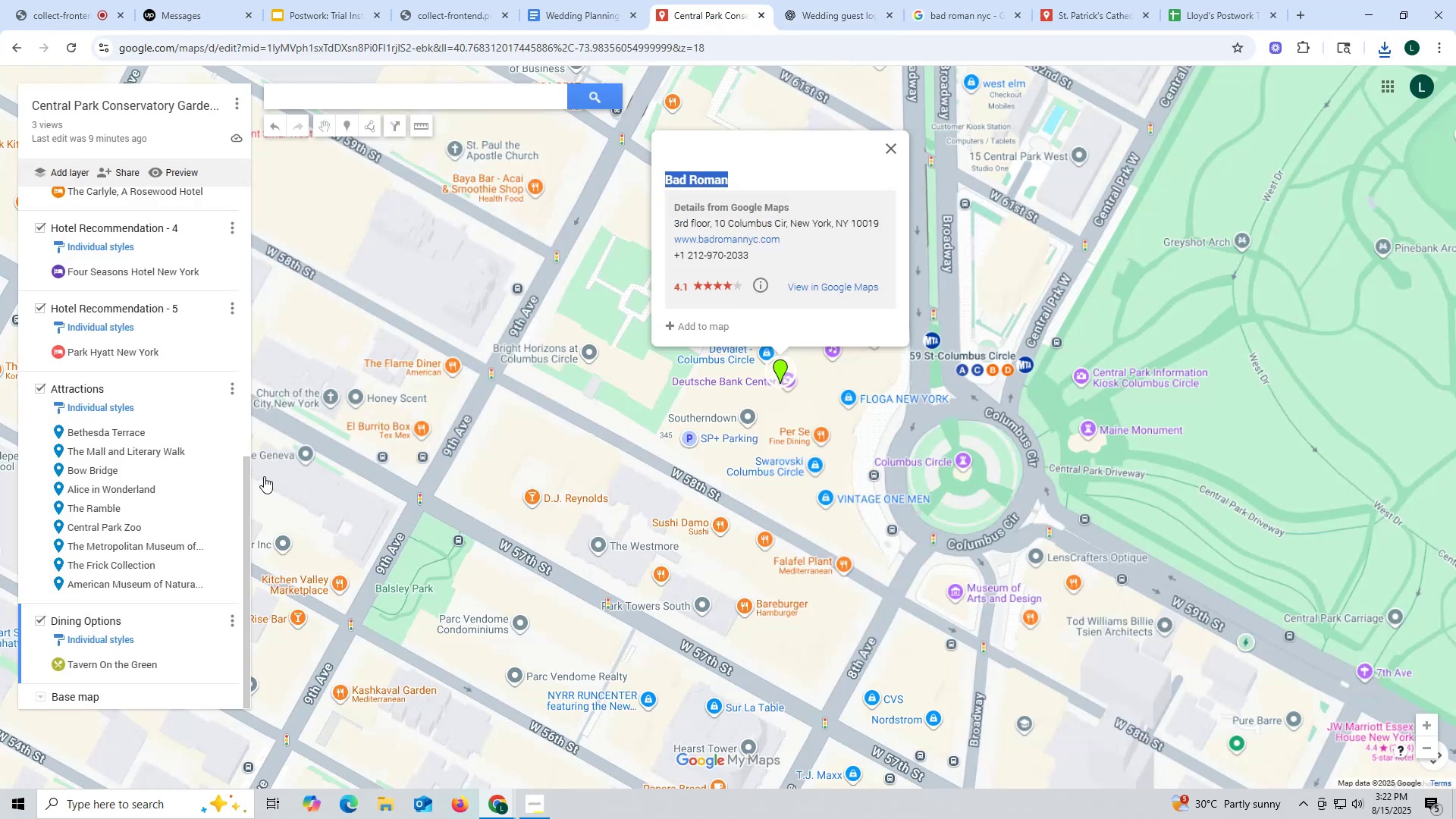 
scroll: coordinate [127, 224], scroll_direction: up, amount: 12.0
 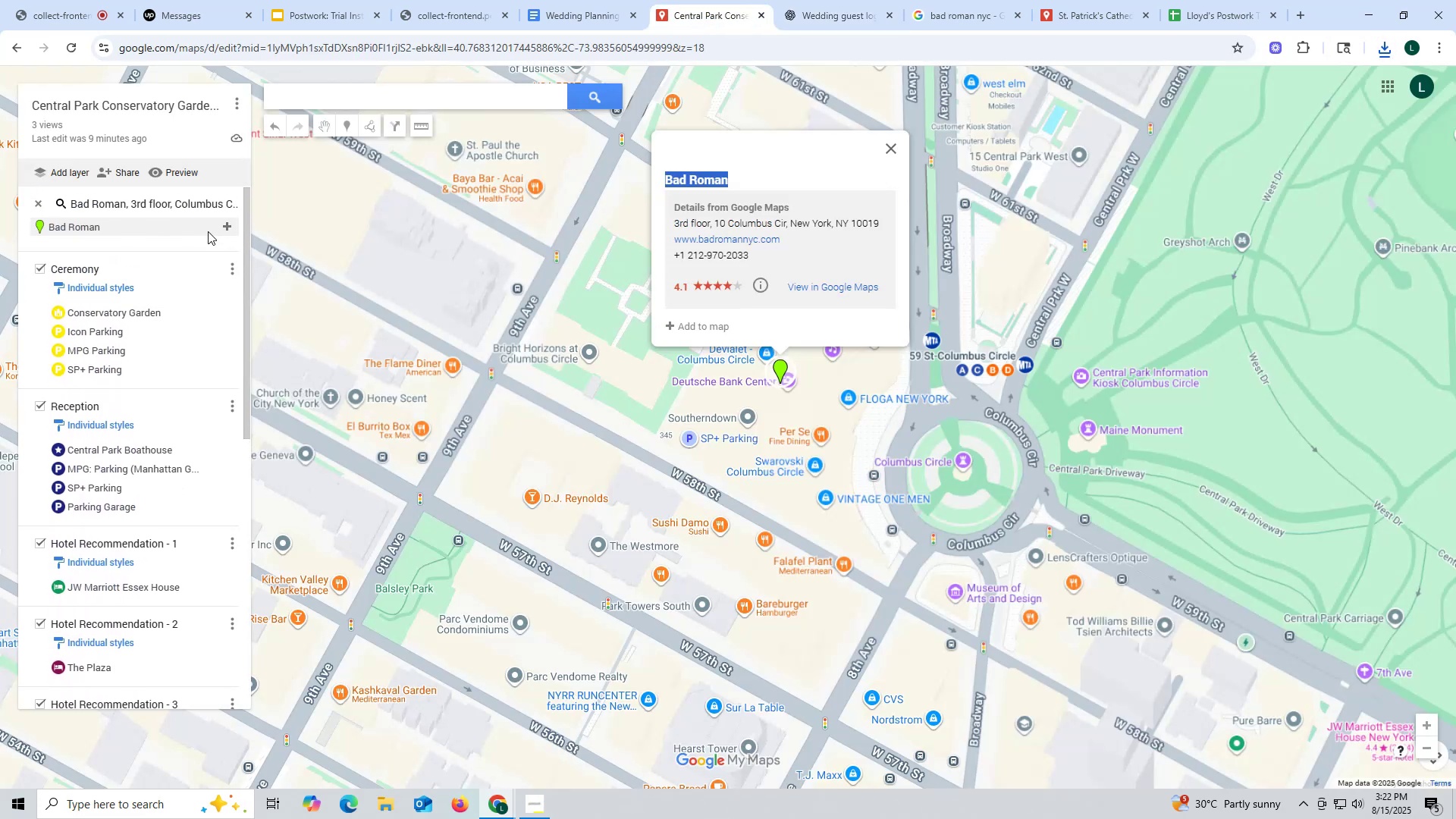 
left_click([225, 222])
 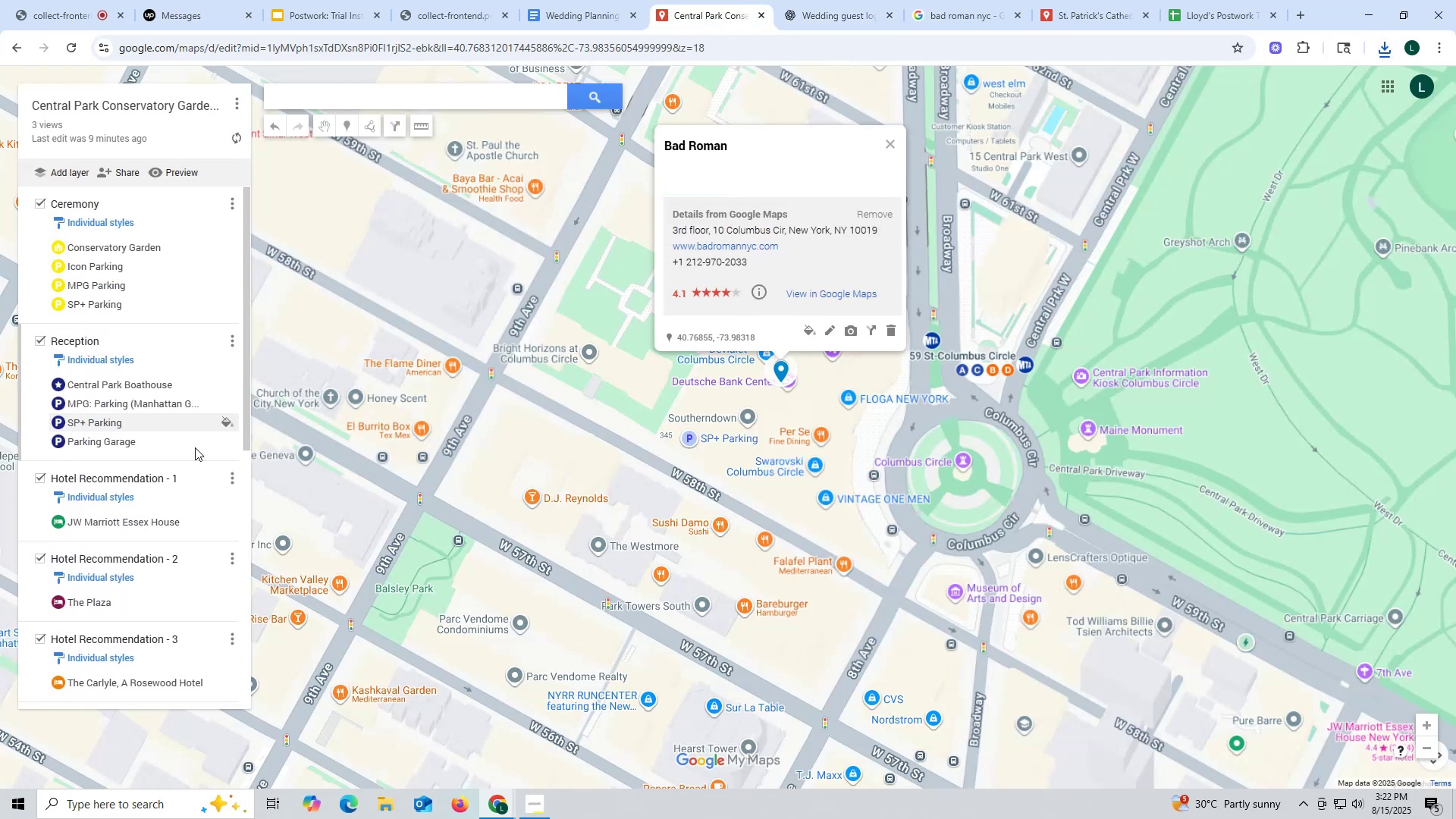 
scroll: coordinate [169, 604], scroll_direction: down, amount: 12.0
 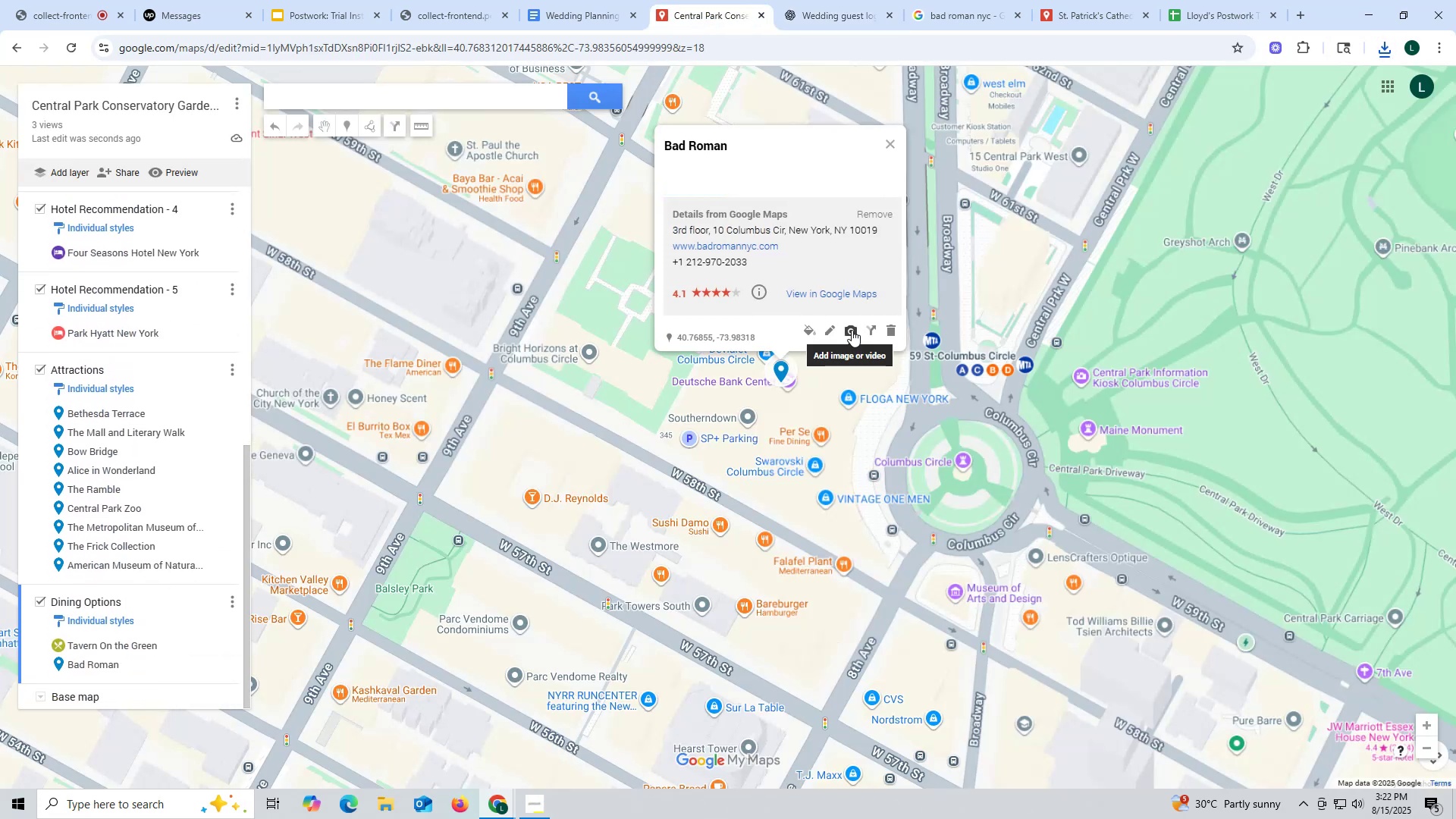 
left_click([852, 328])
 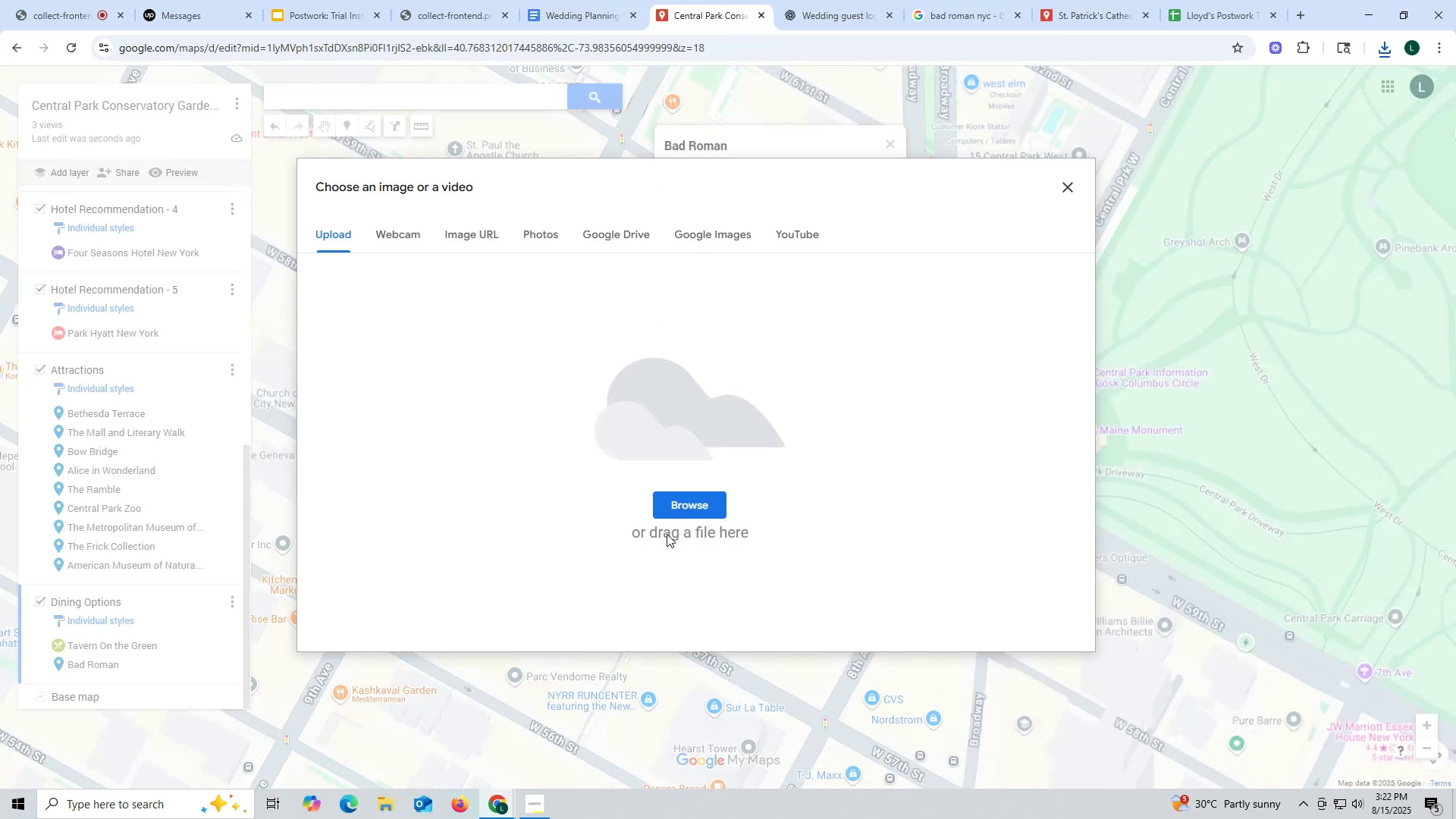 
left_click([676, 519])
 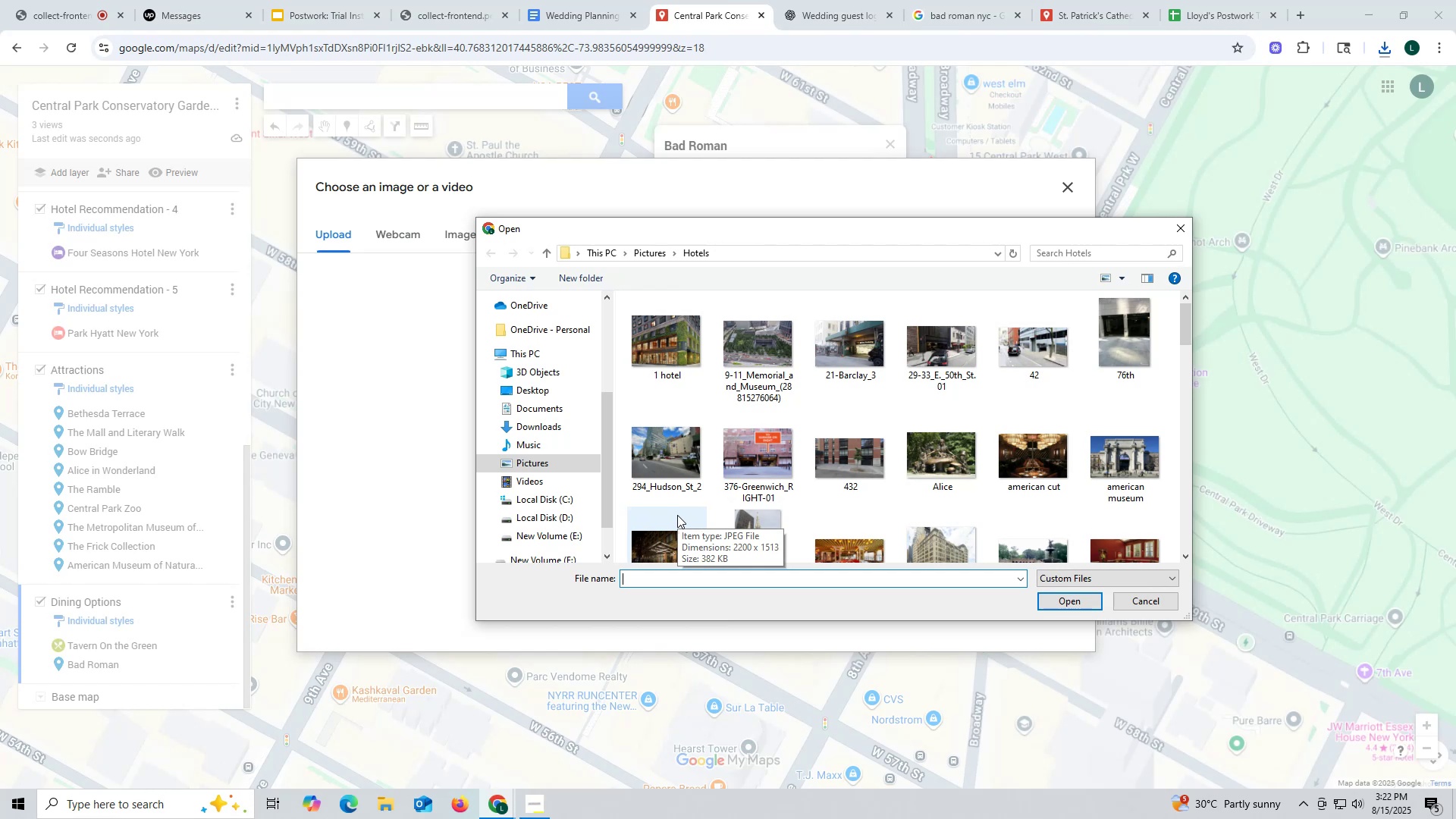 
wait(13.26)
 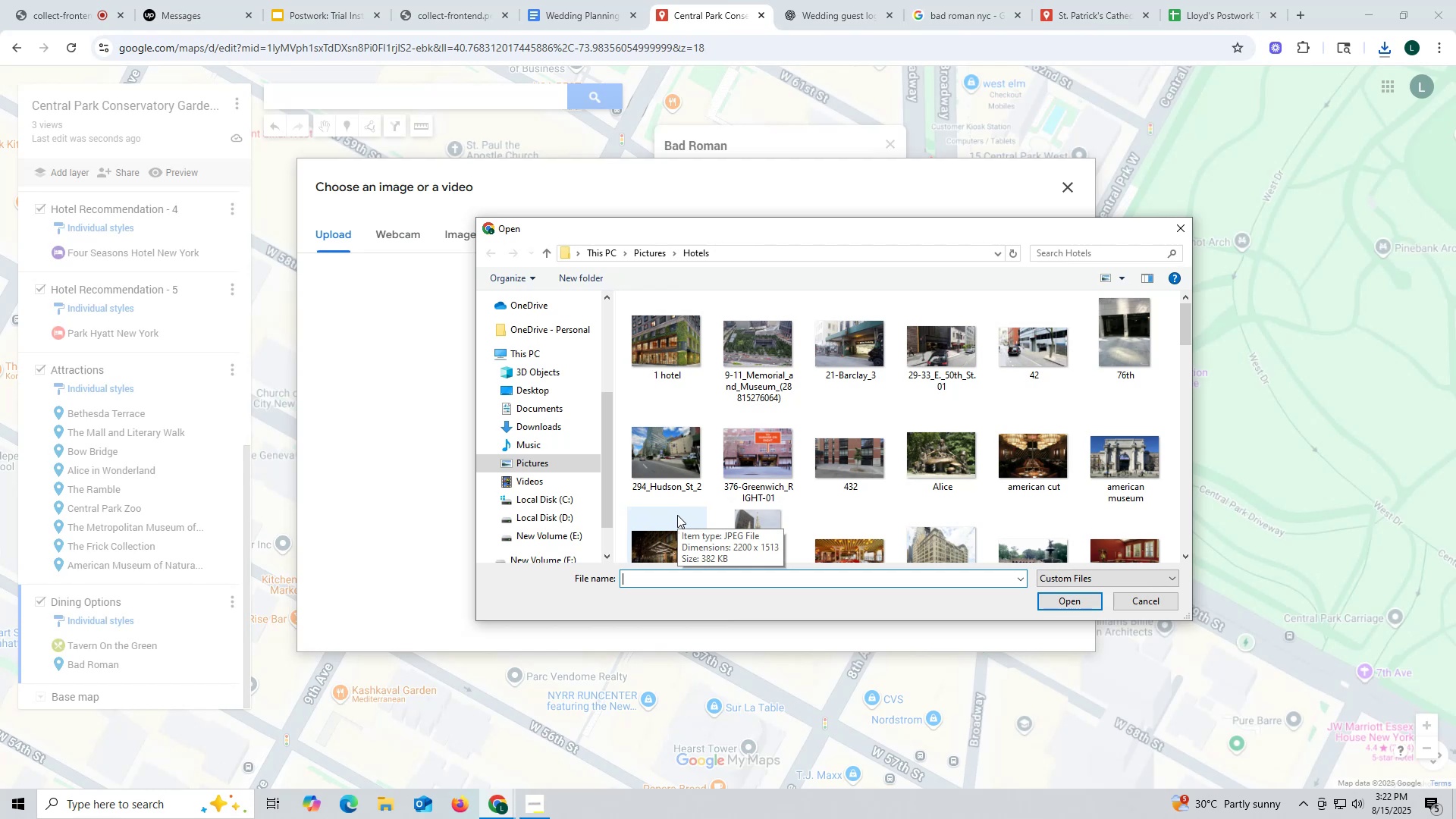 
scroll: coordinate [922, 474], scroll_direction: down, amount: 2.0
 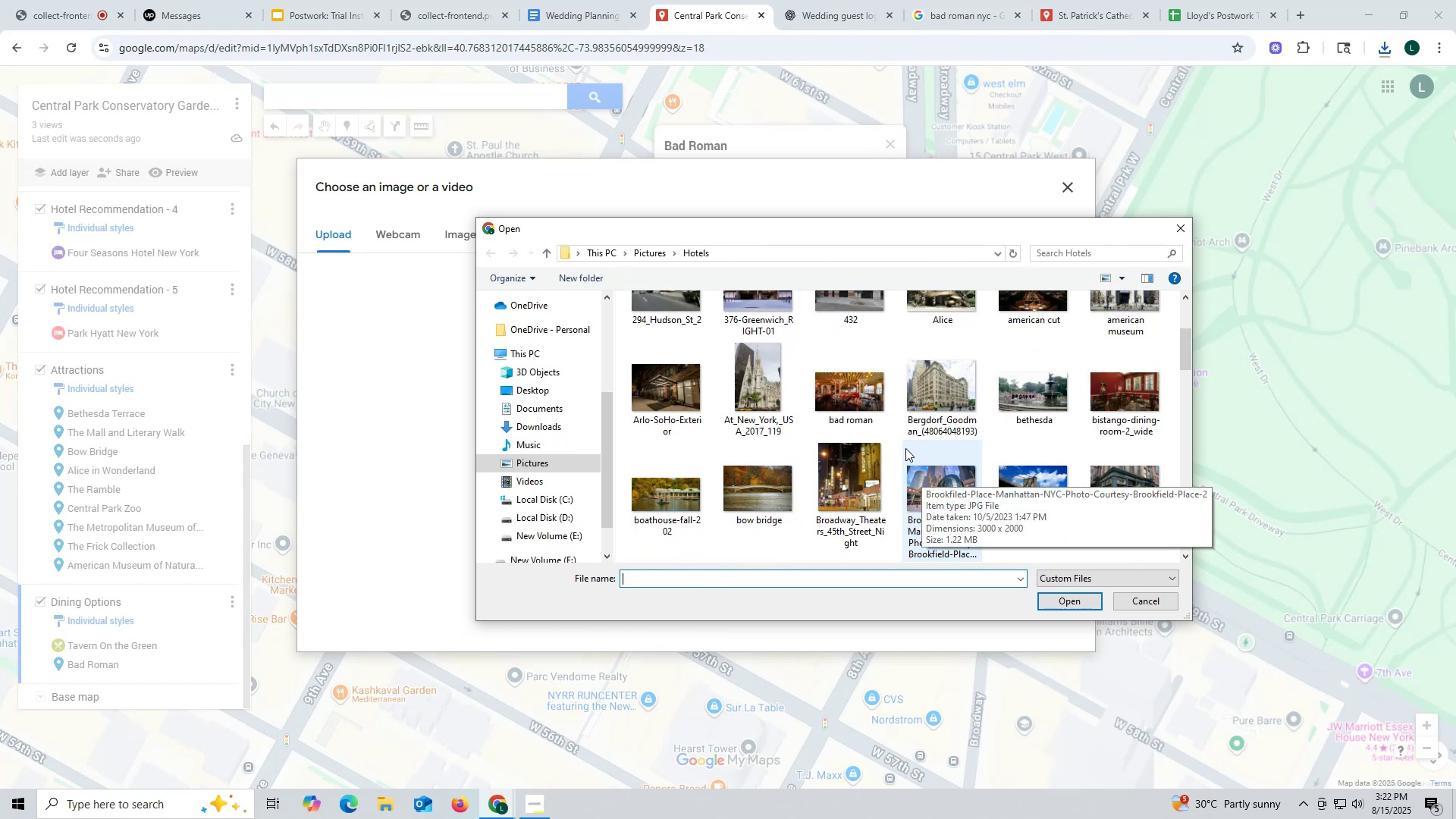 
mouse_move([881, 429])
 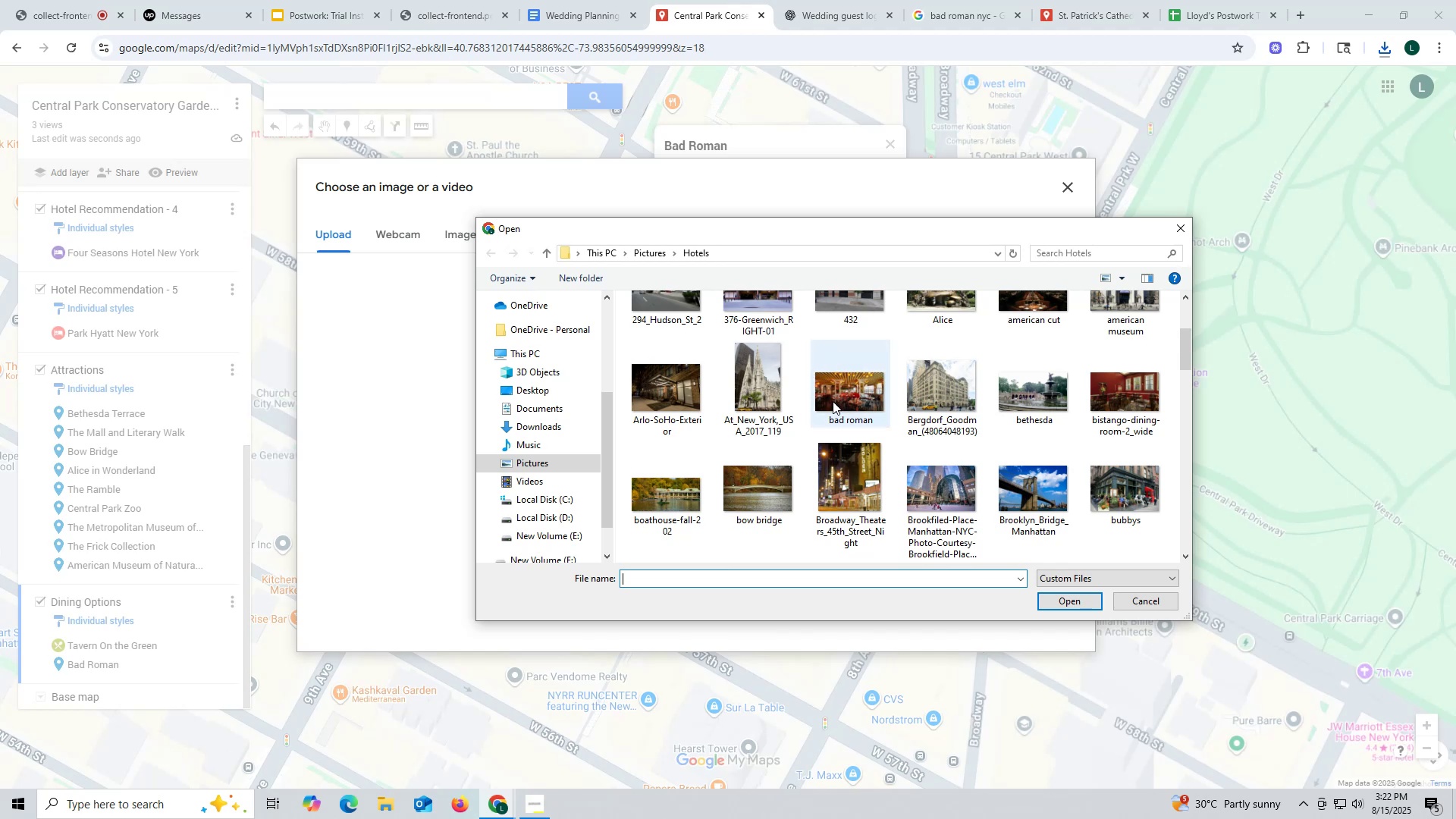 
left_click([834, 395])
 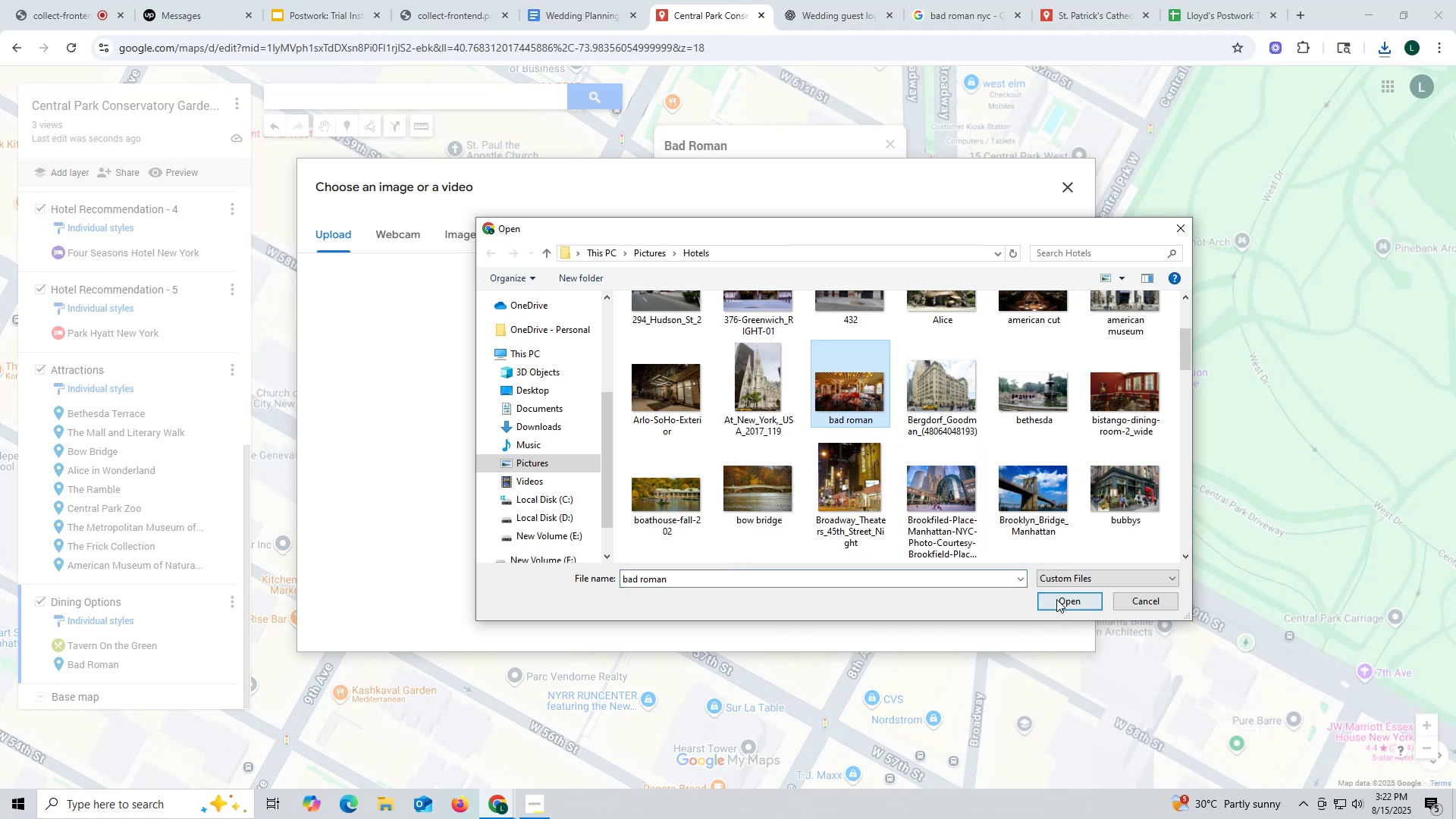 
left_click([1056, 598])
 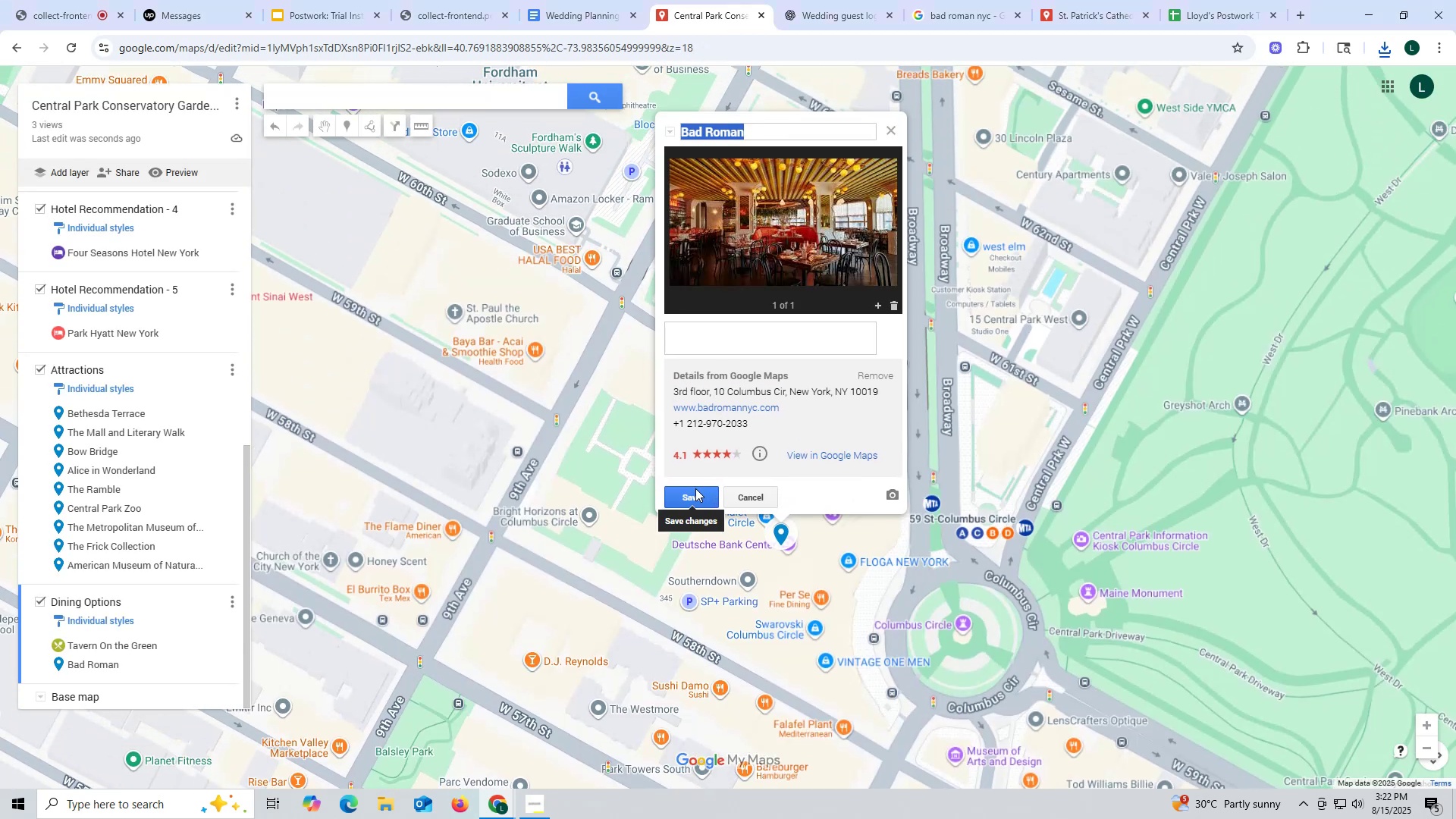 
wait(10.42)
 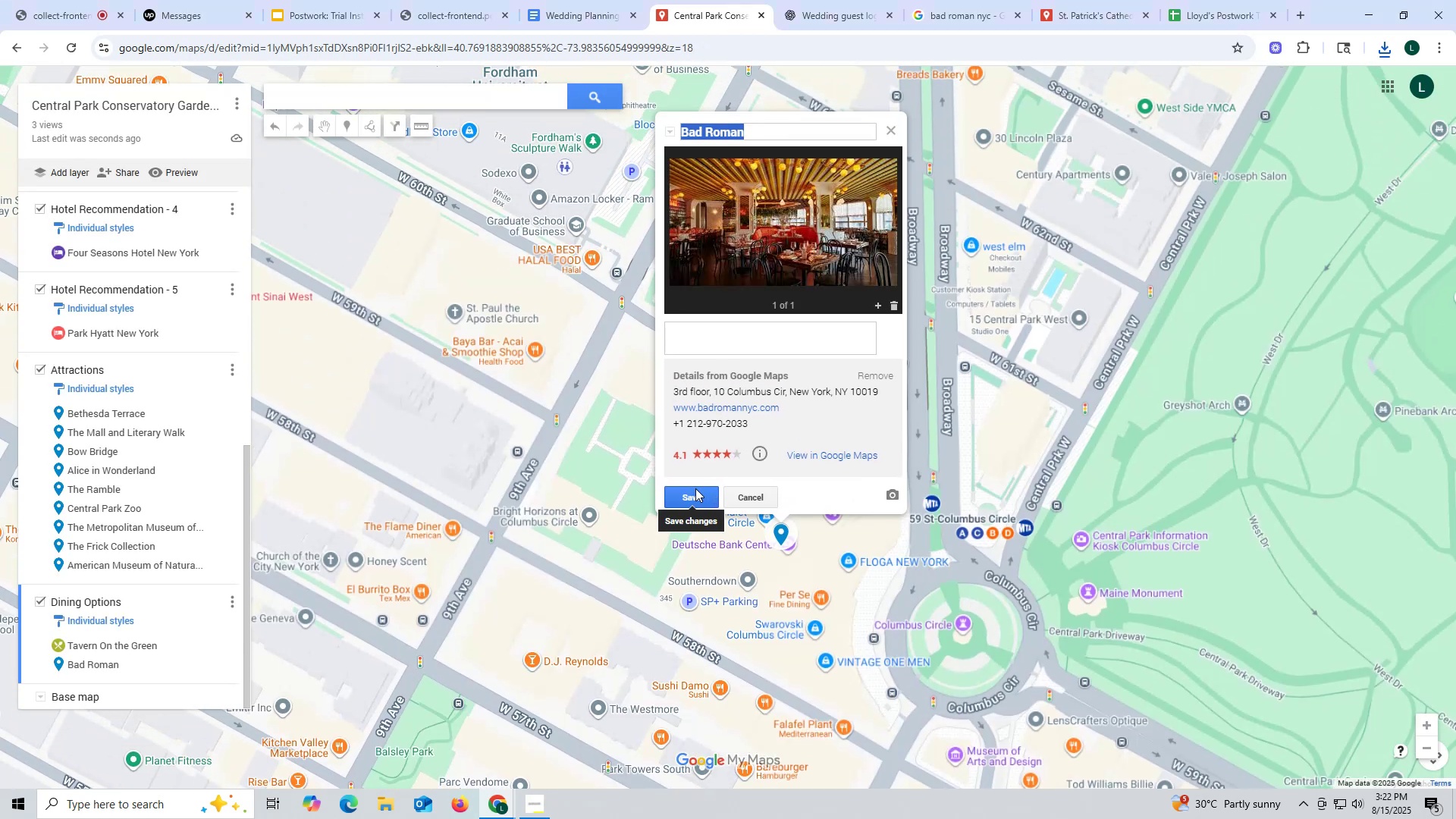 
left_click([697, 497])
 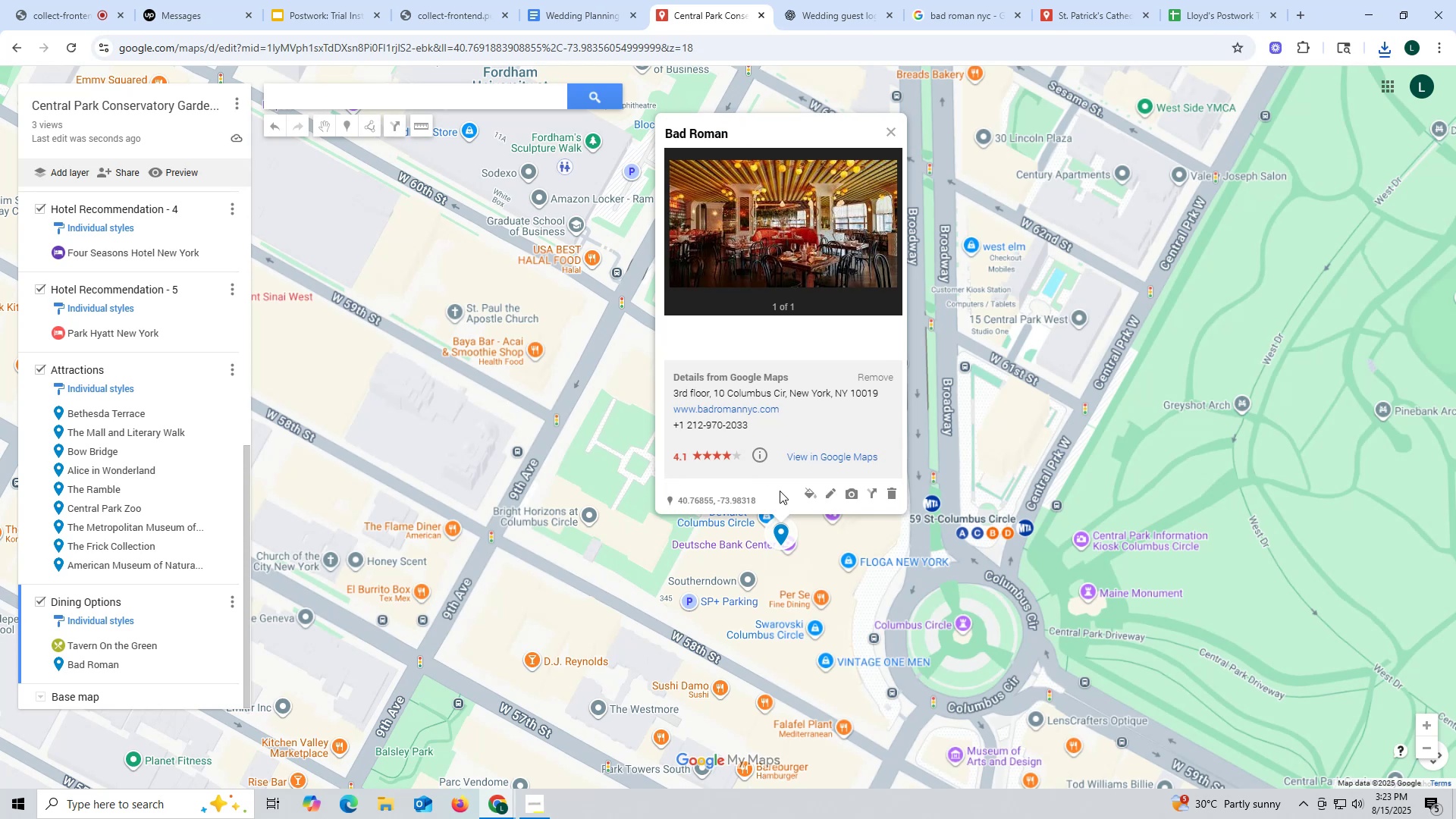 
left_click([811, 495])
 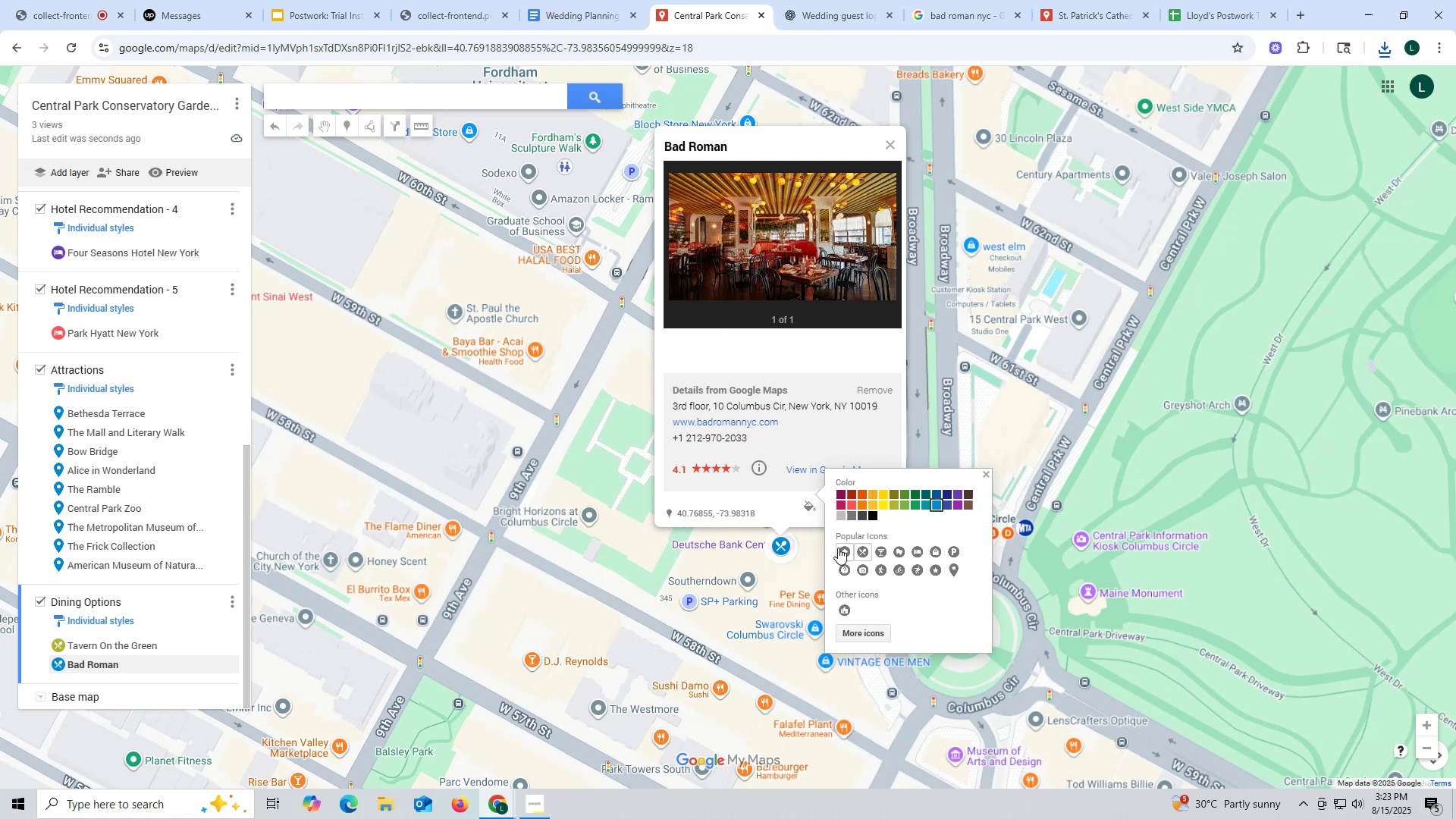 
wait(5.7)
 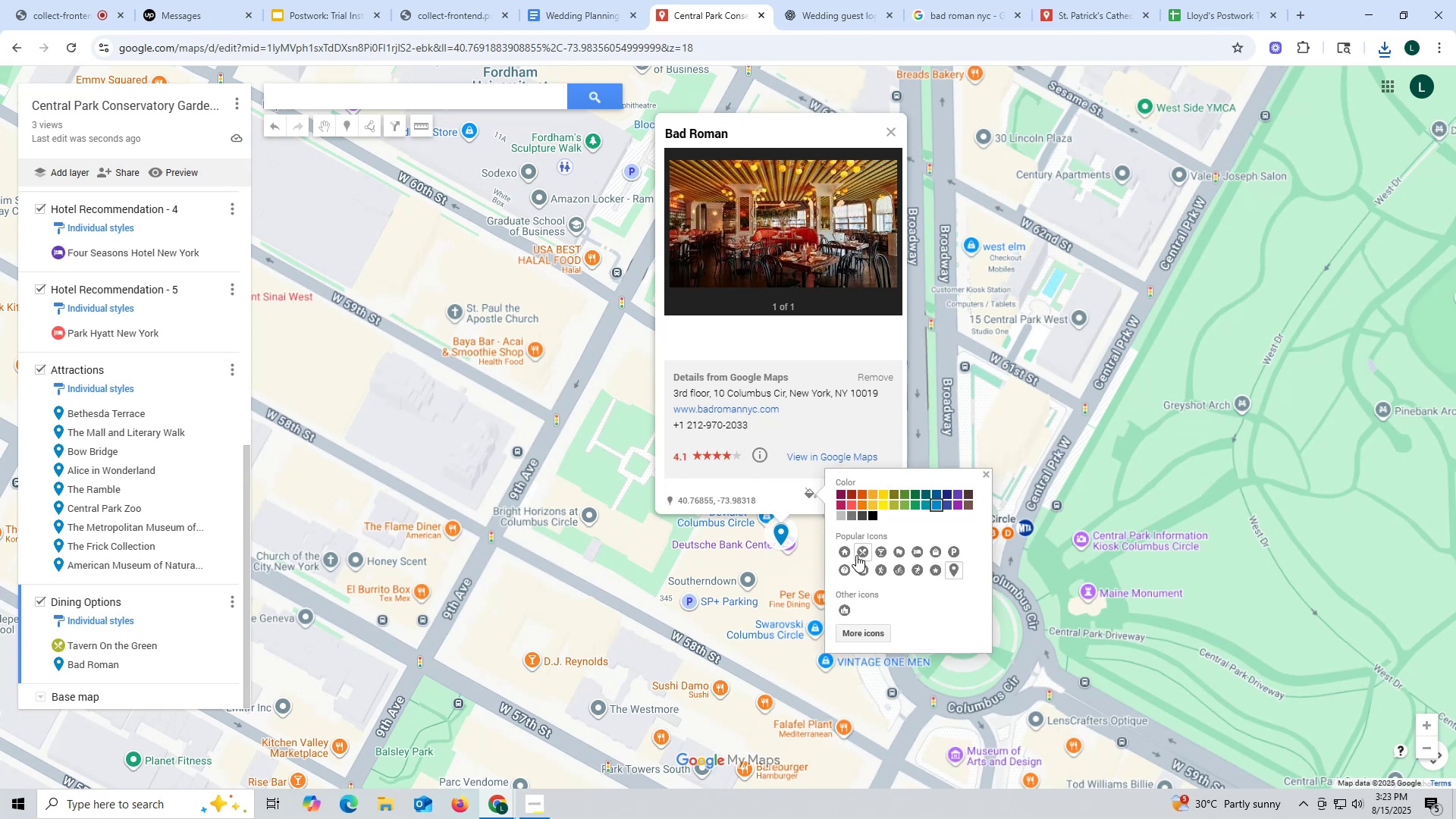 
left_click([890, 503])
 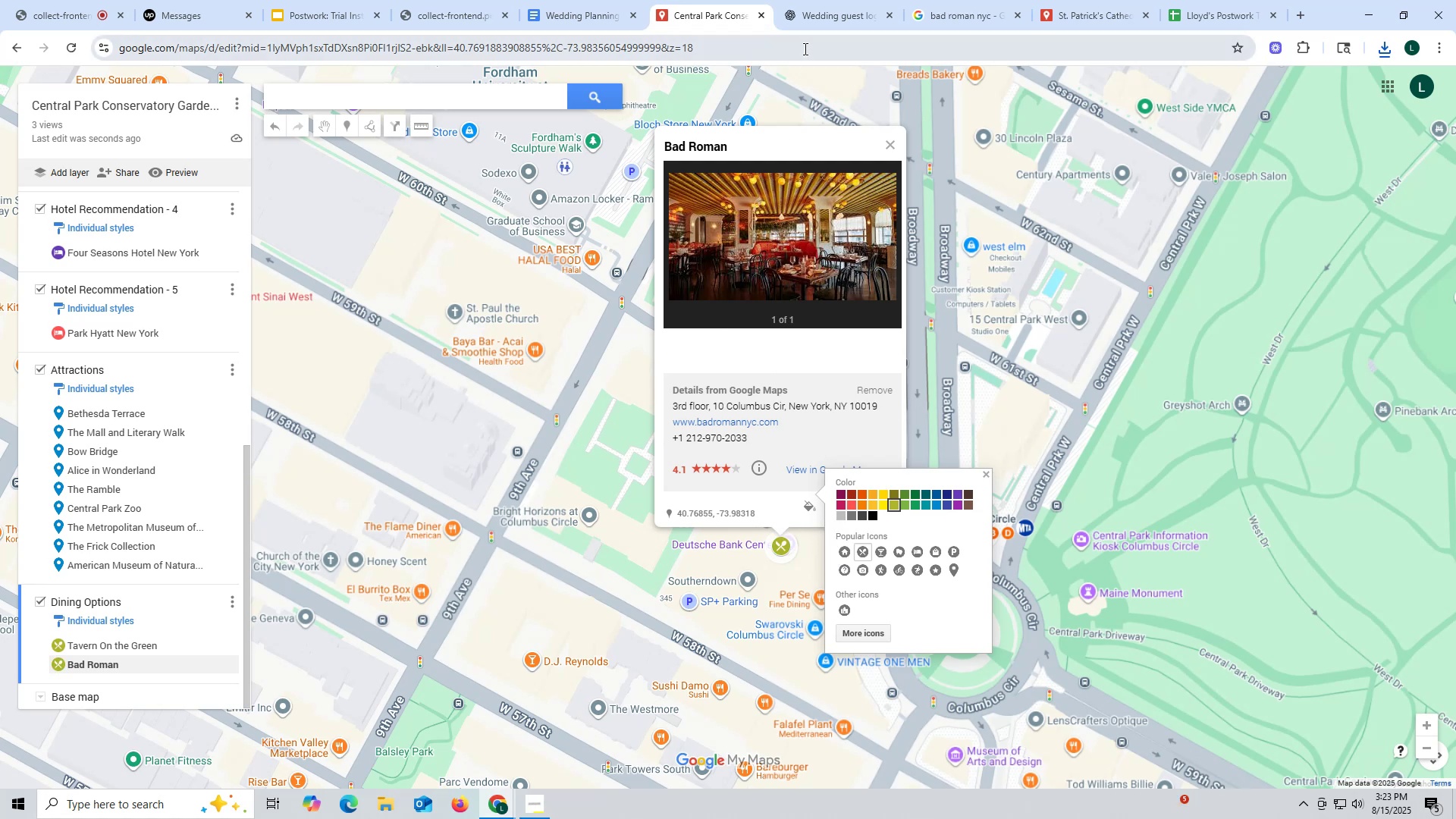 
left_click([831, 17])
 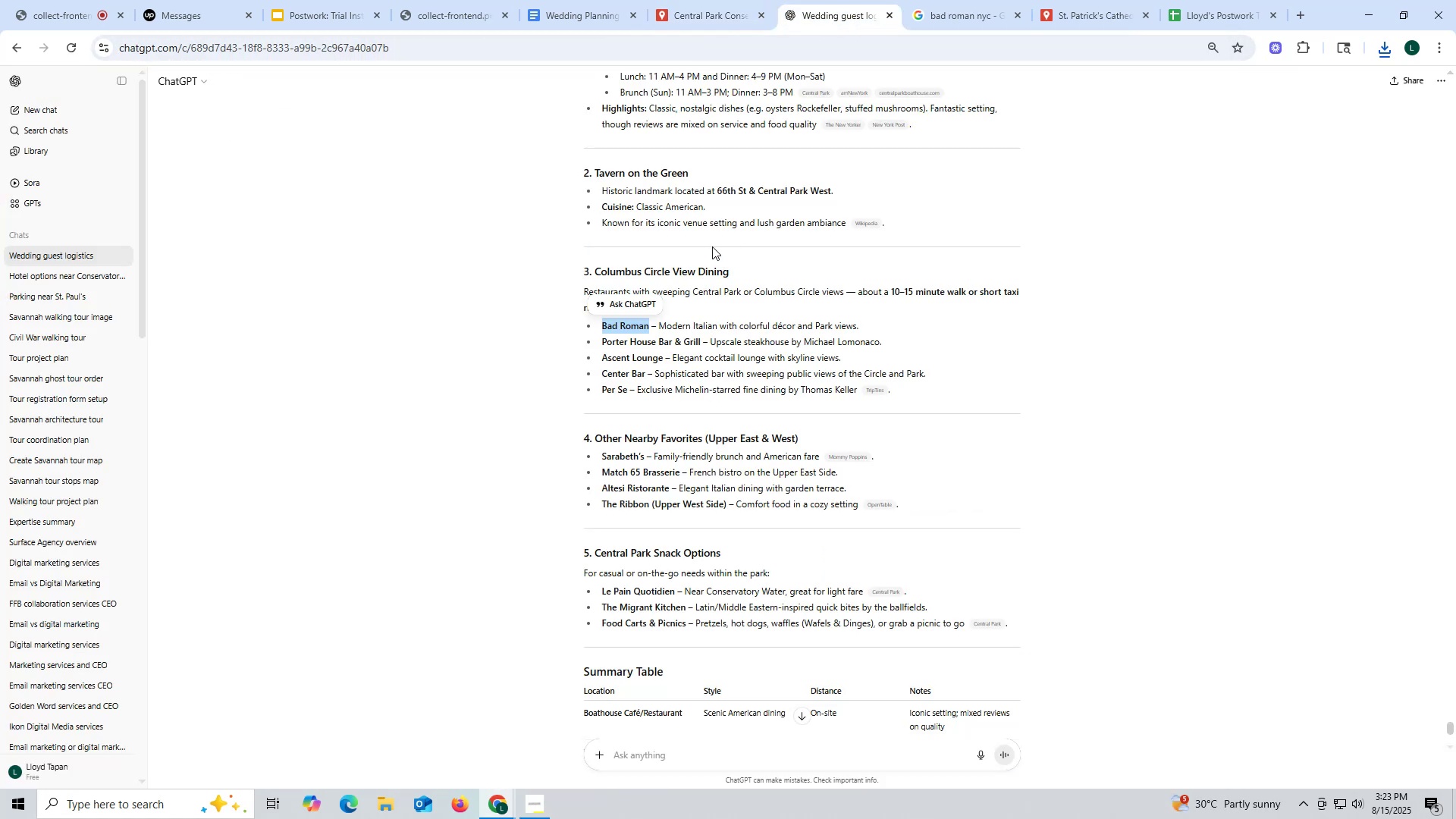 
scroll: coordinate [705, 350], scroll_direction: up, amount: 1.0
 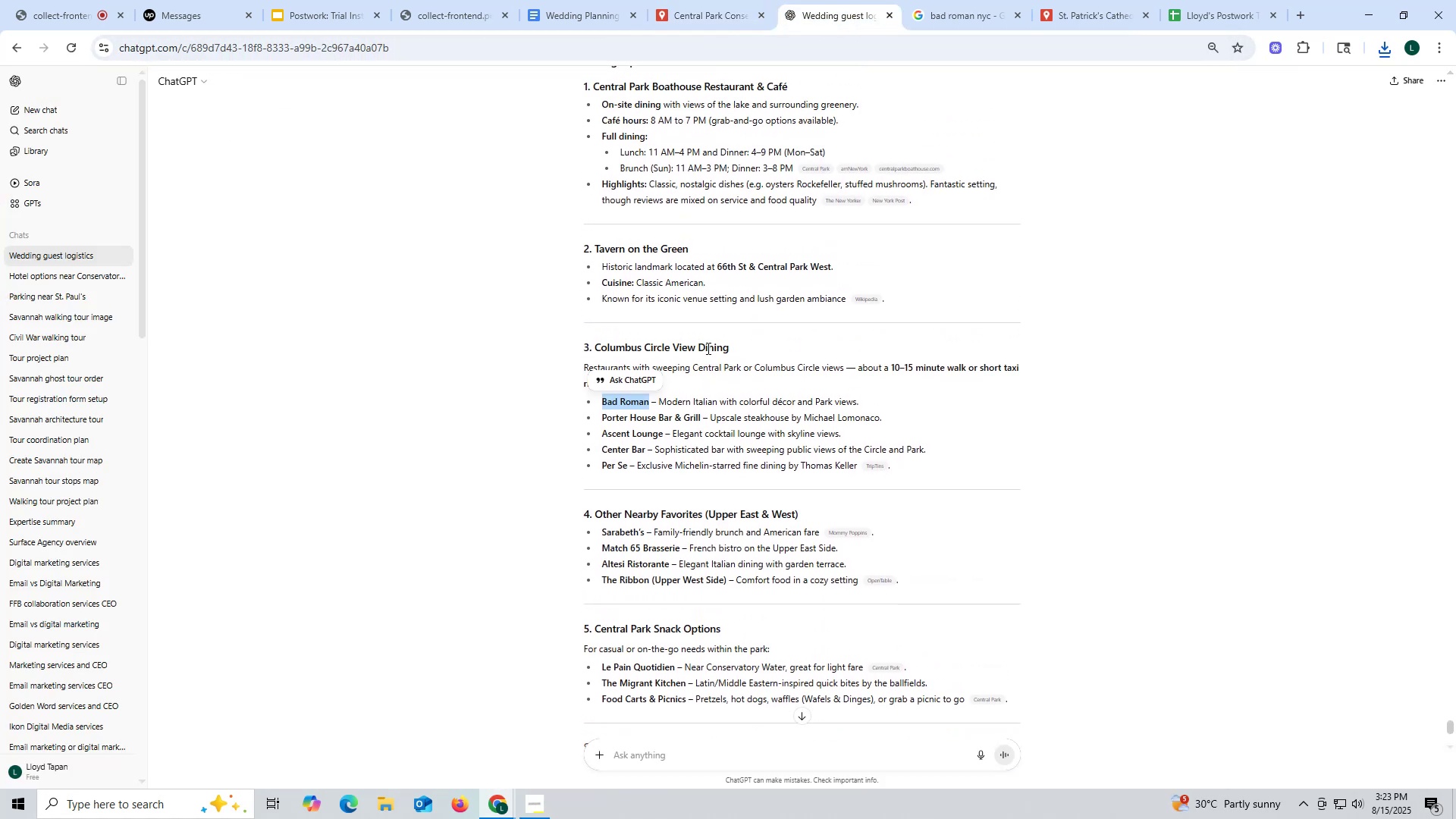 
scroll: coordinate [707, 343], scroll_direction: down, amount: 2.0
 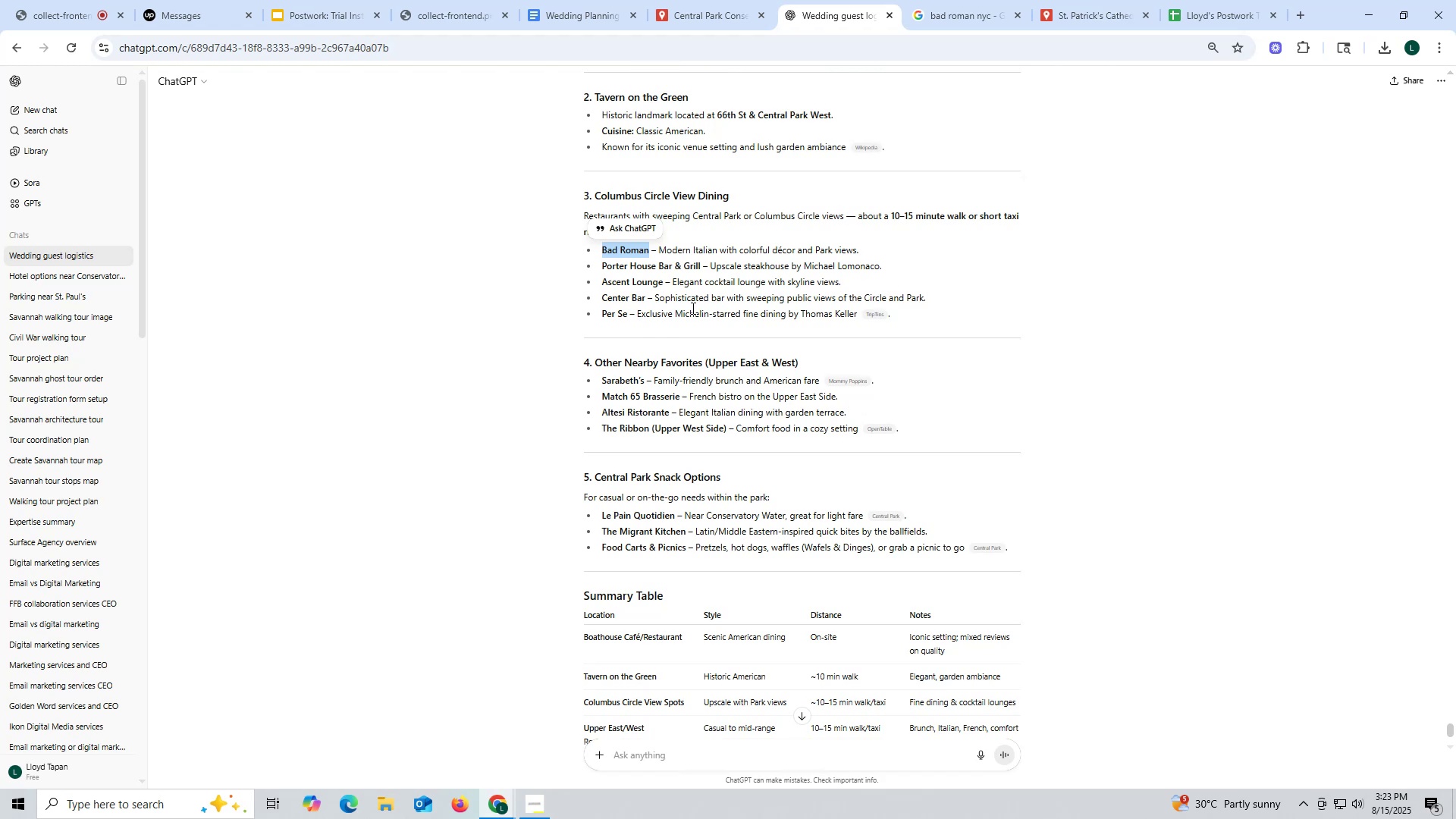 
wait(6.13)
 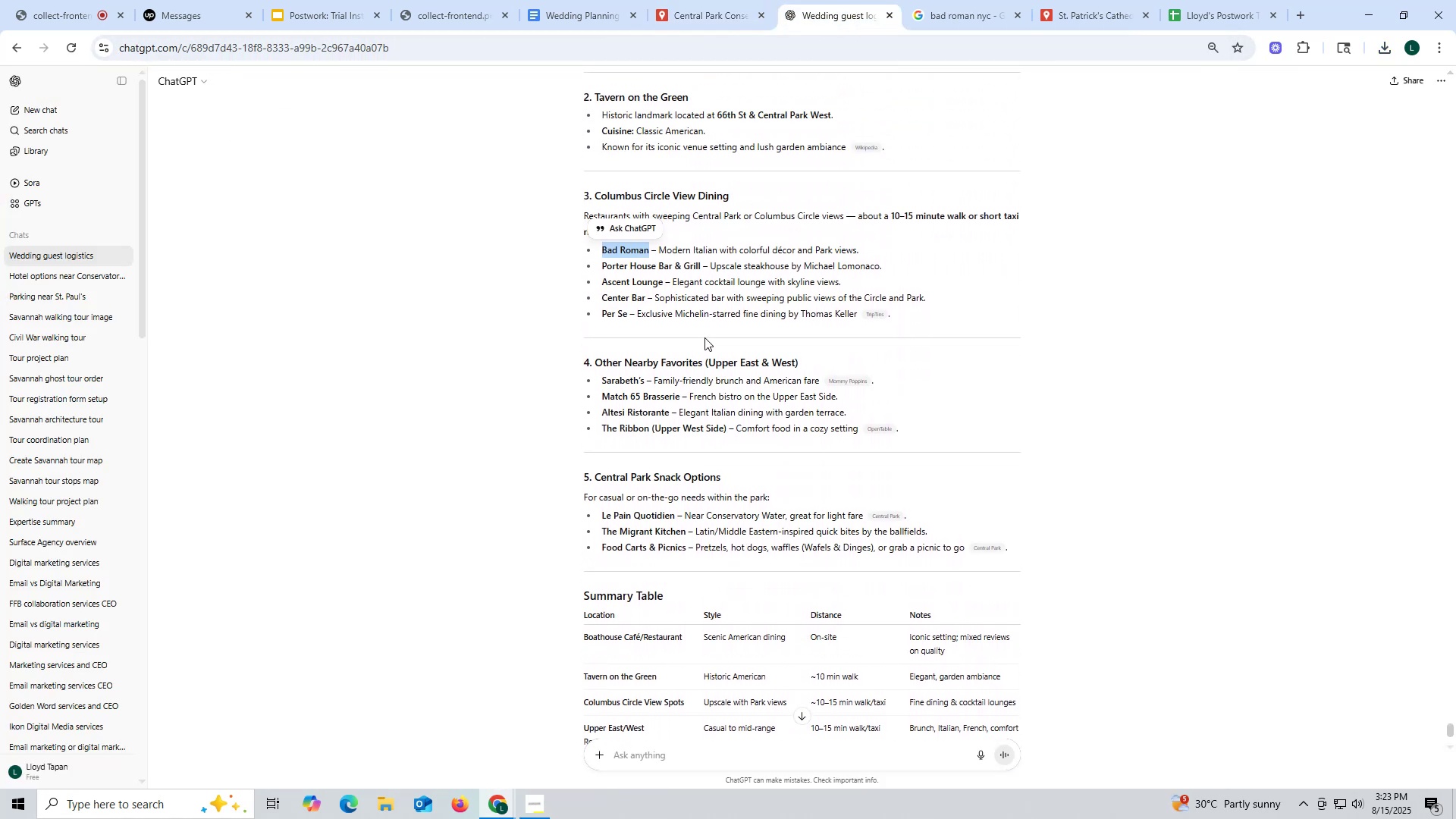 
left_click_drag(start_coordinate=[602, 263], to_coordinate=[700, 263])
 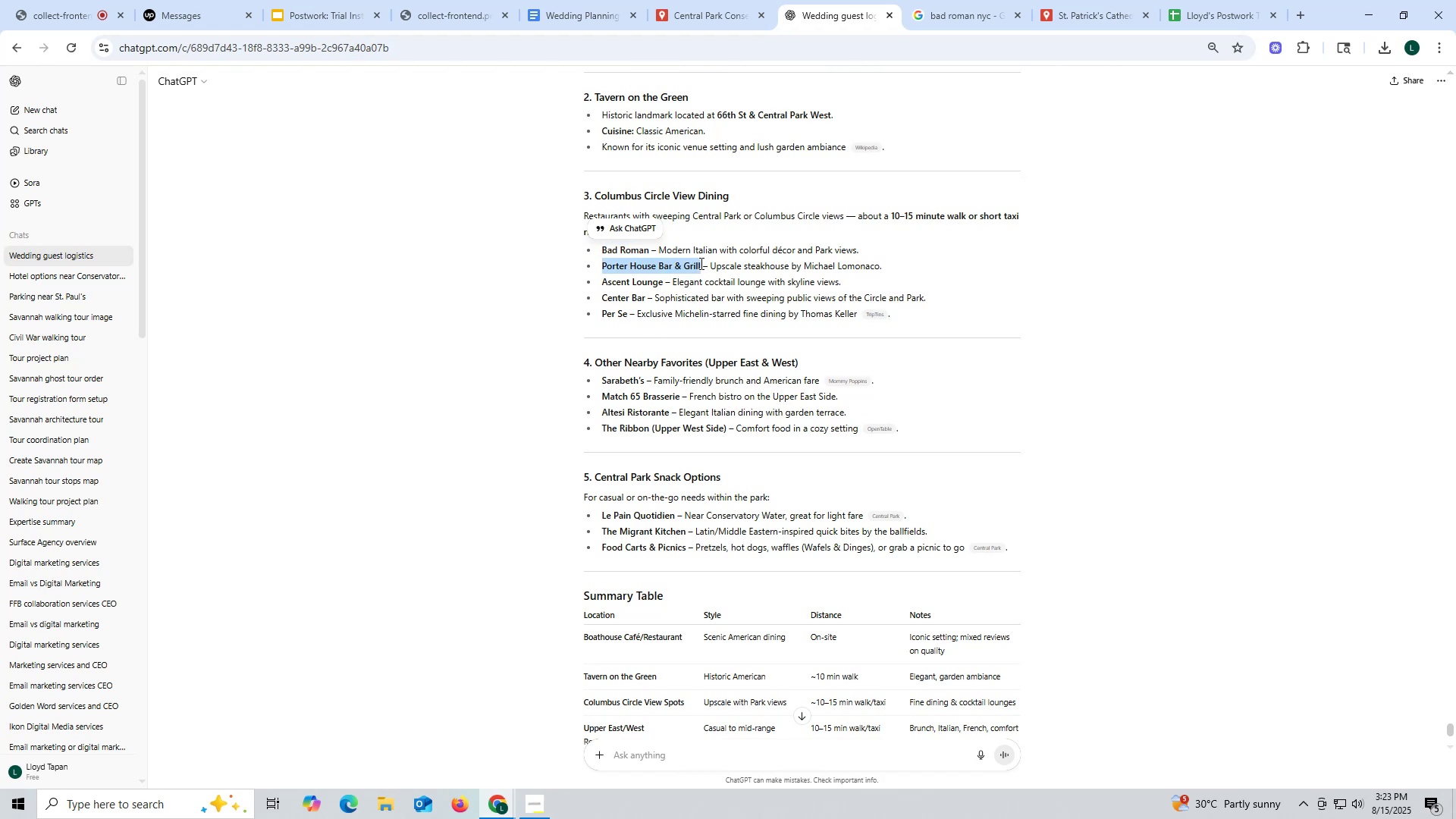 
key(Control+ControlLeft)
 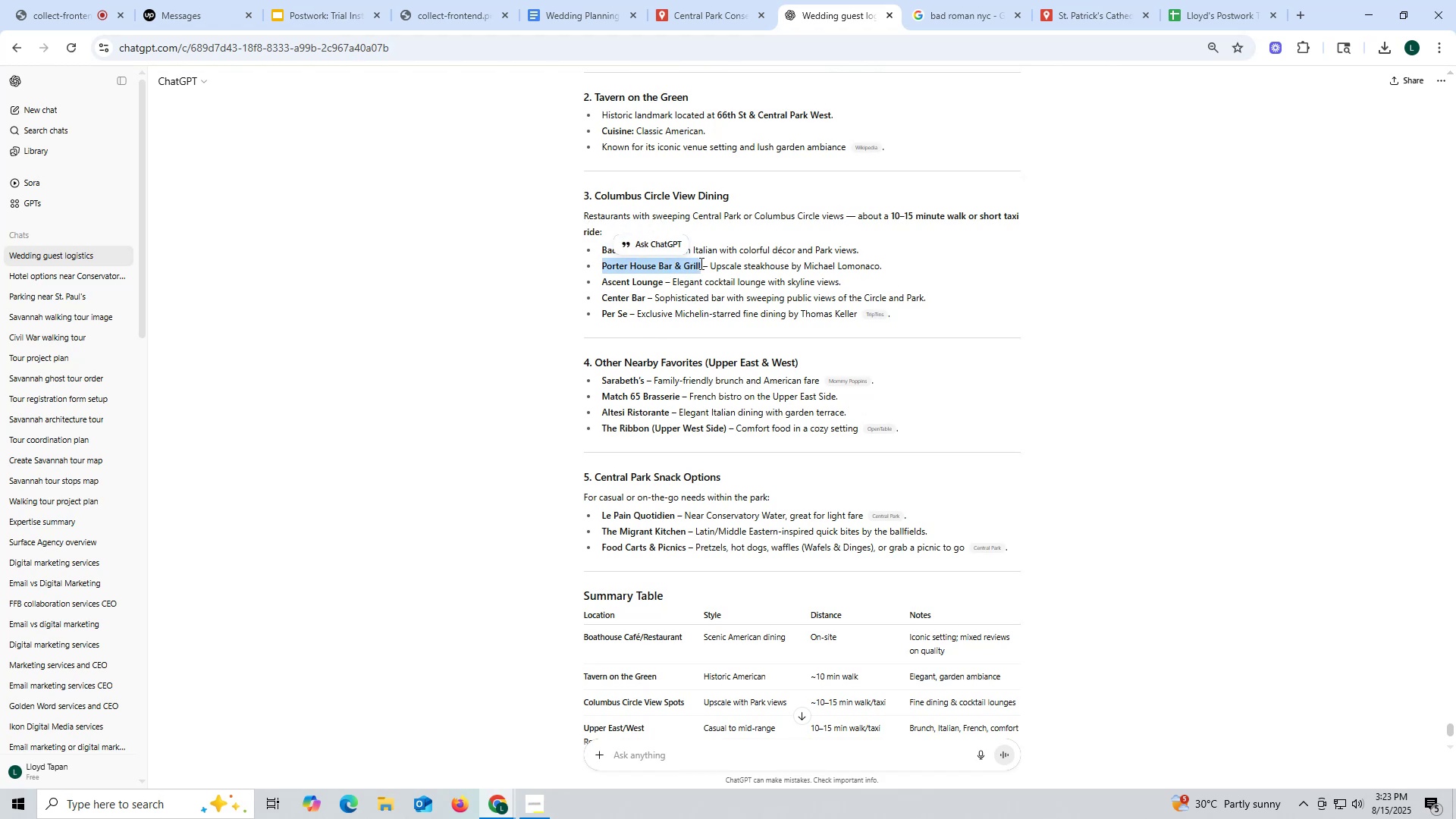 
key(Control+C)
 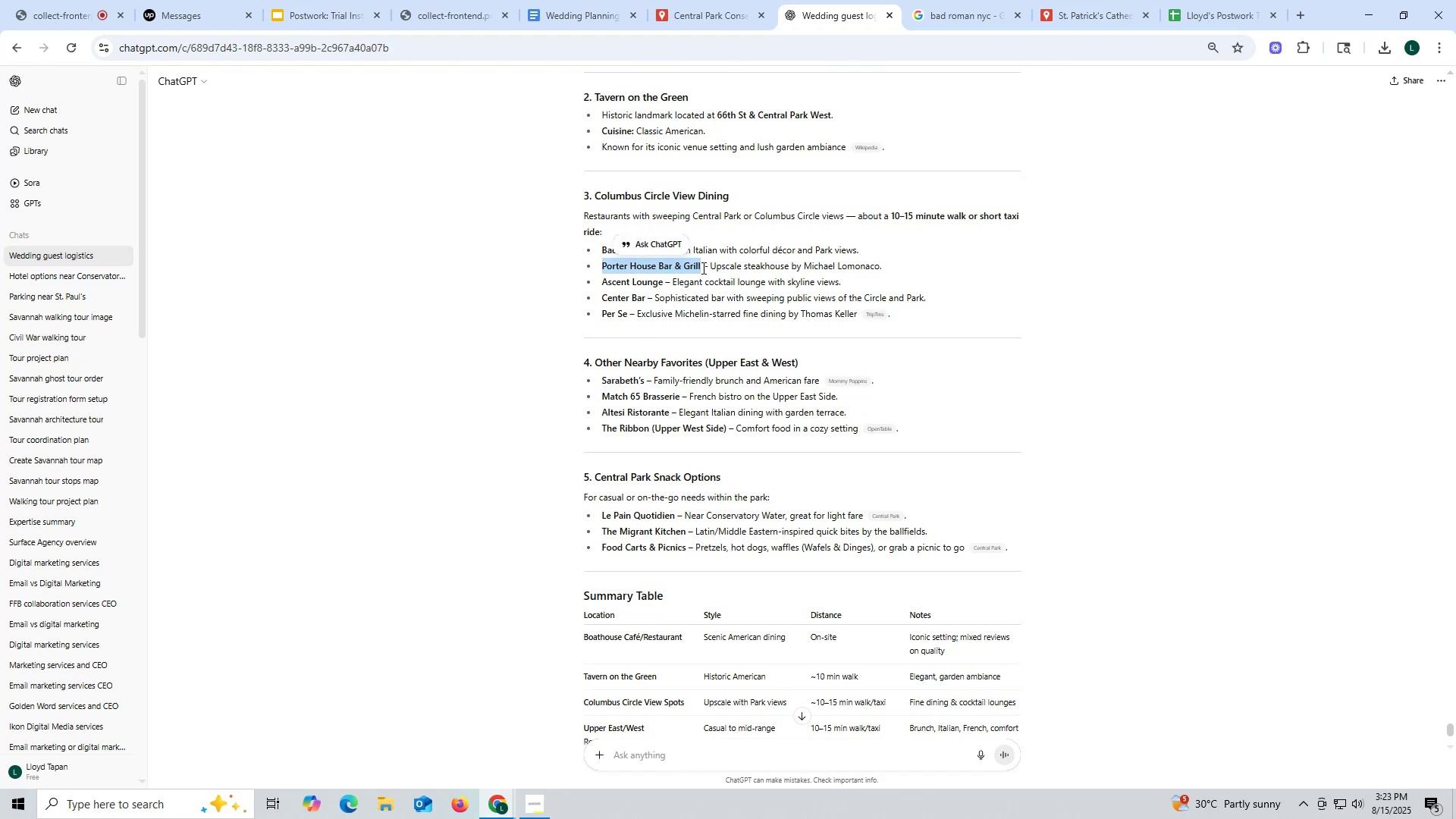 
key(Control+ControlLeft)
 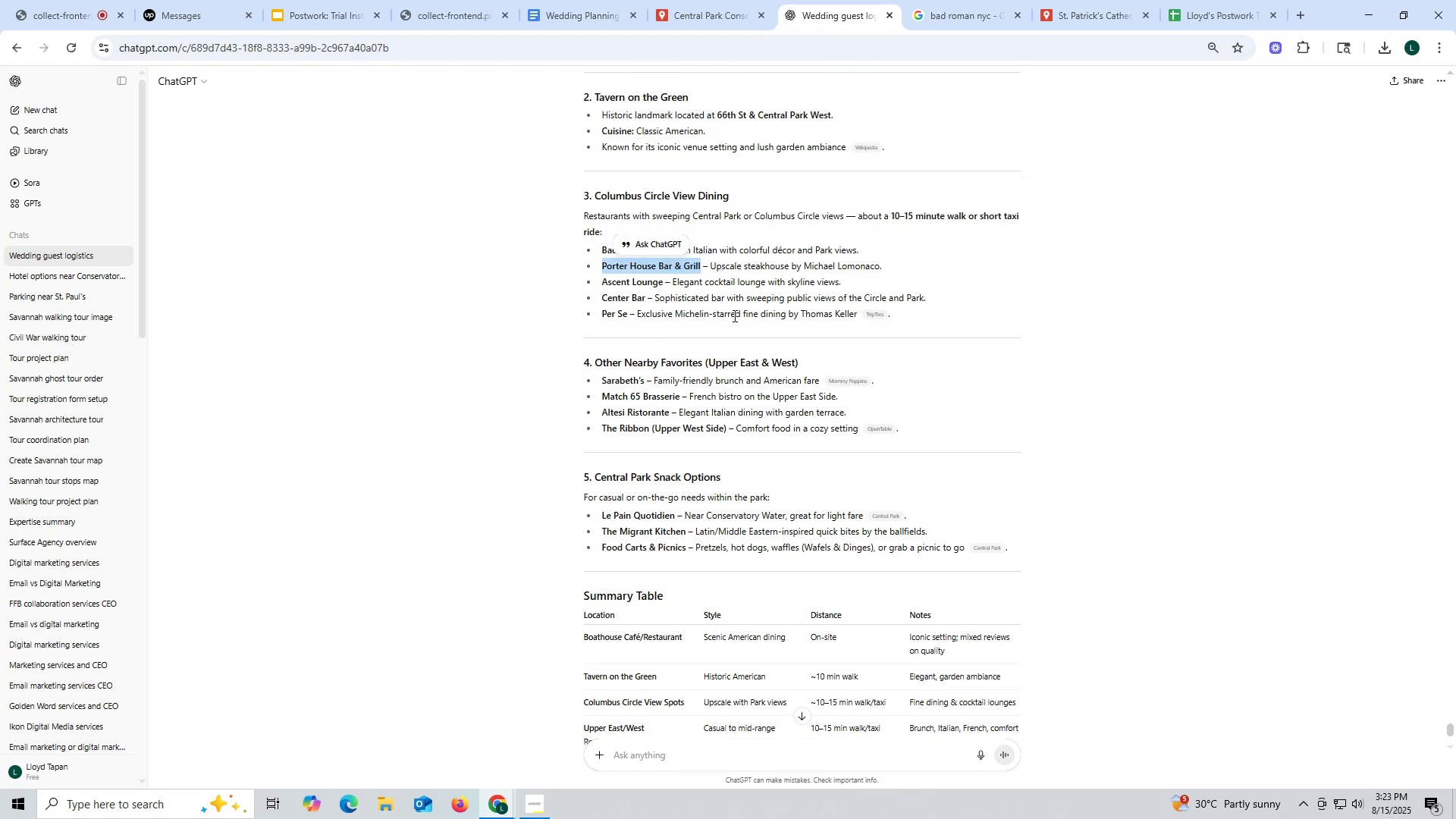 
key(Control+C)
 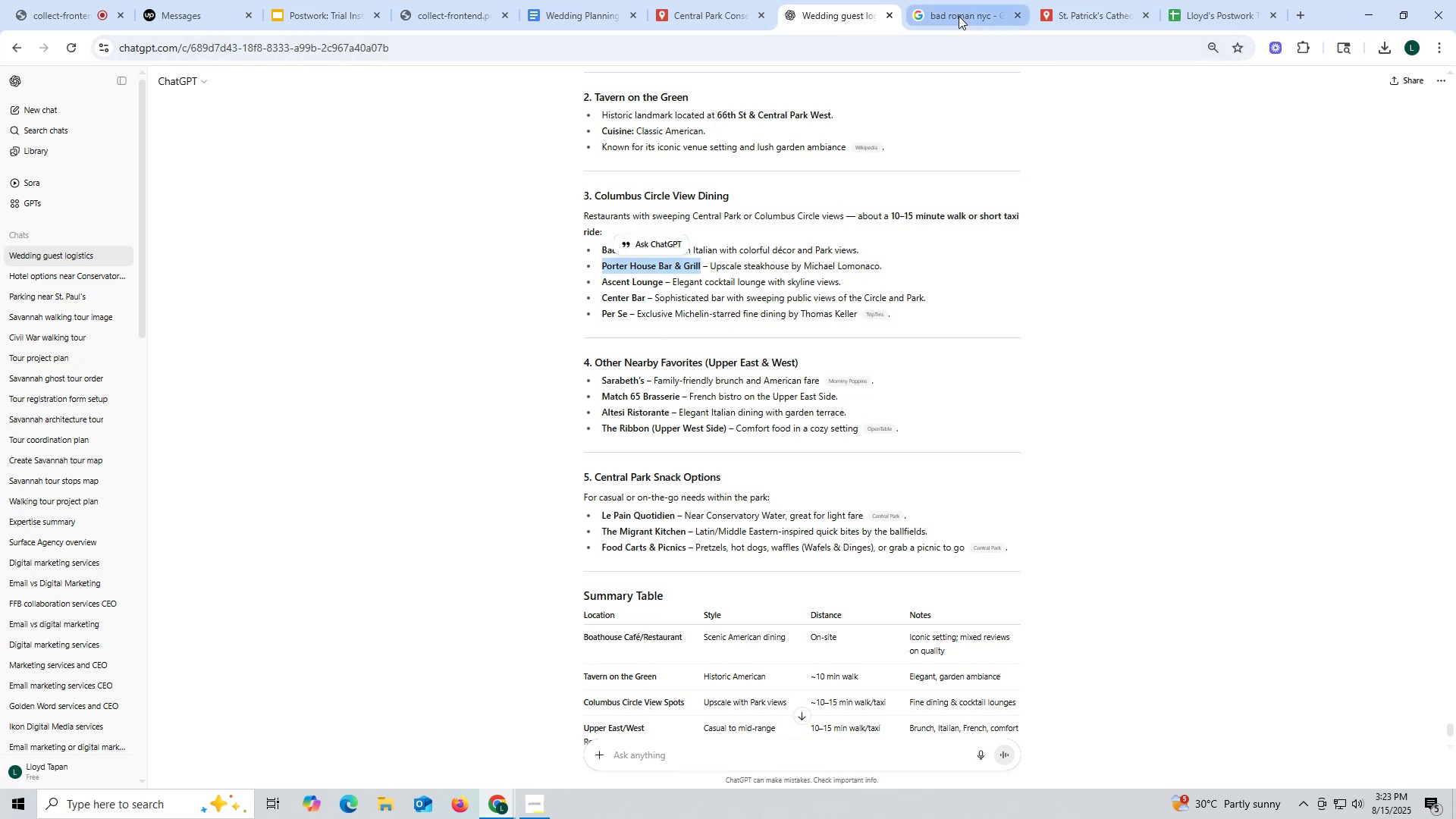 
left_click([704, 14])
 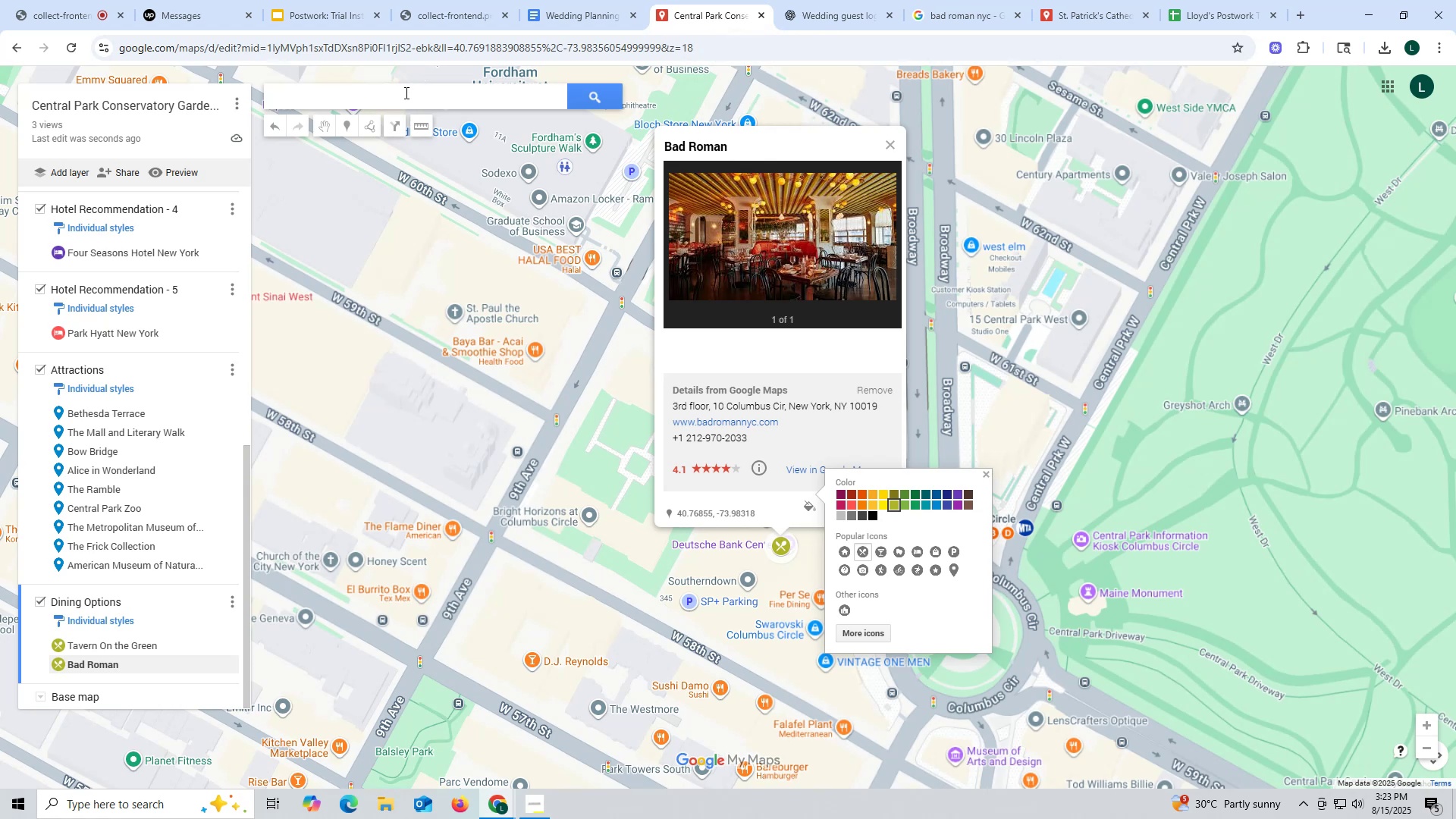 
left_click([404, 93])
 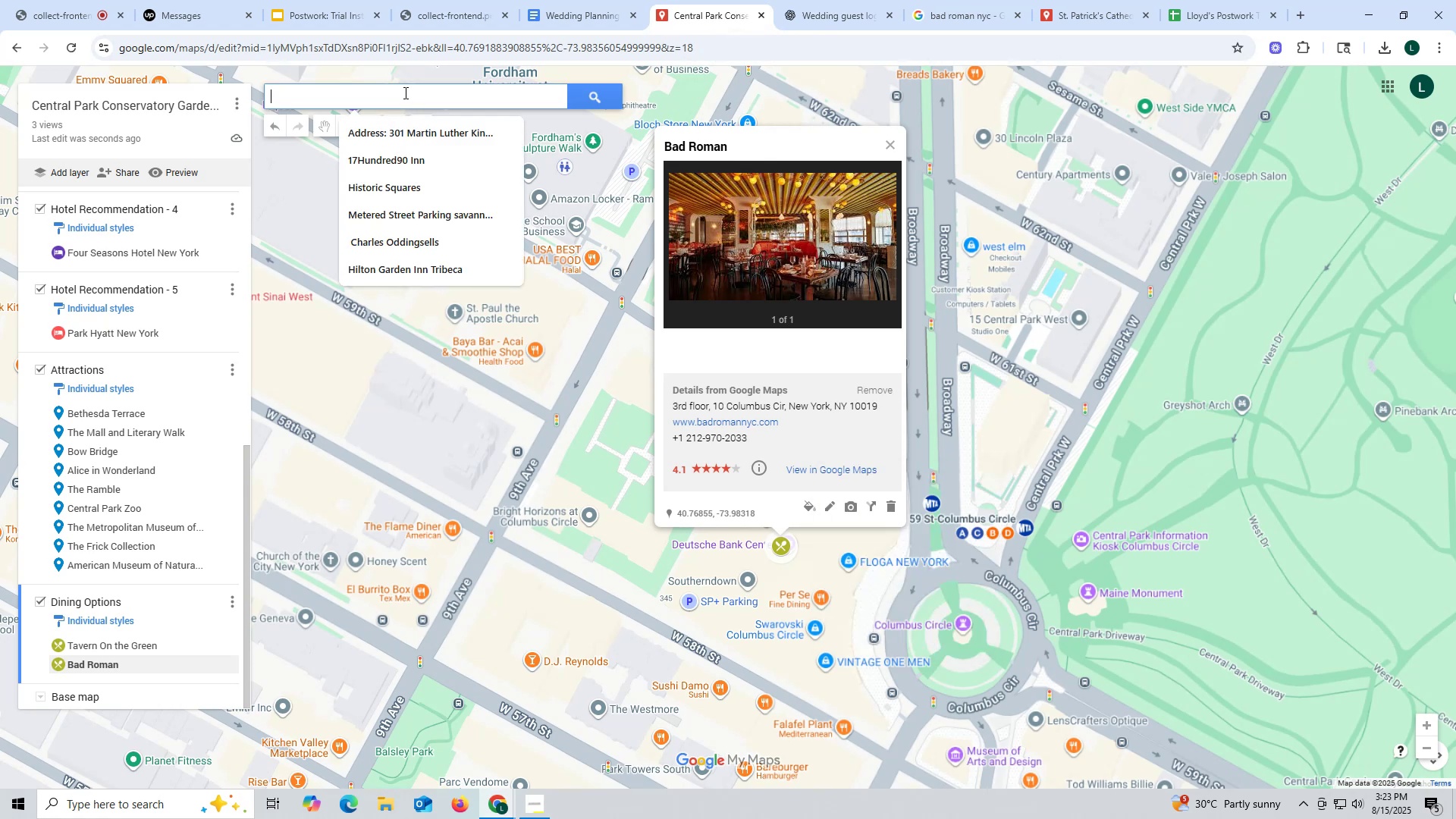 
key(Control+ControlLeft)
 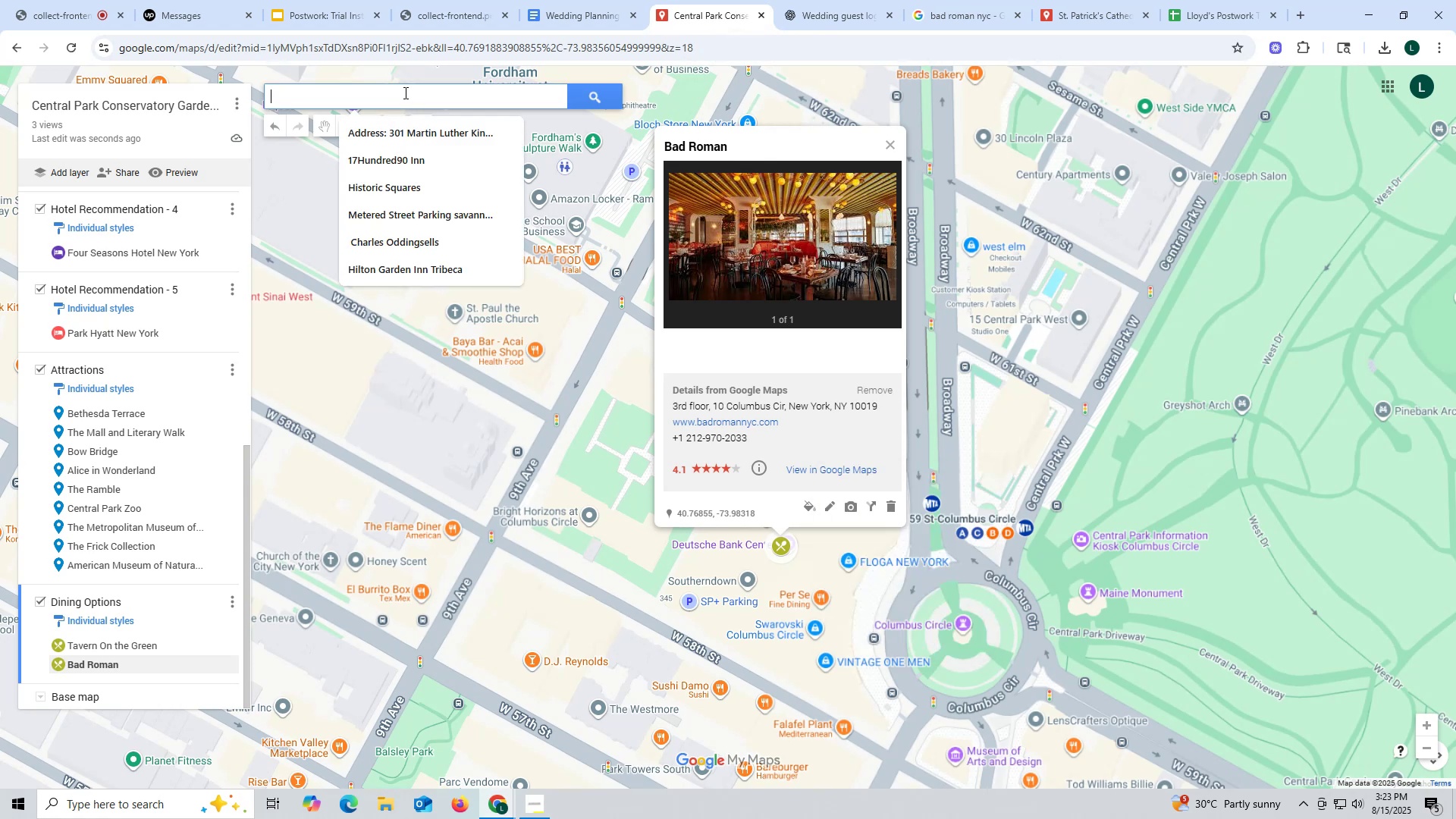 
key(Control+V)
 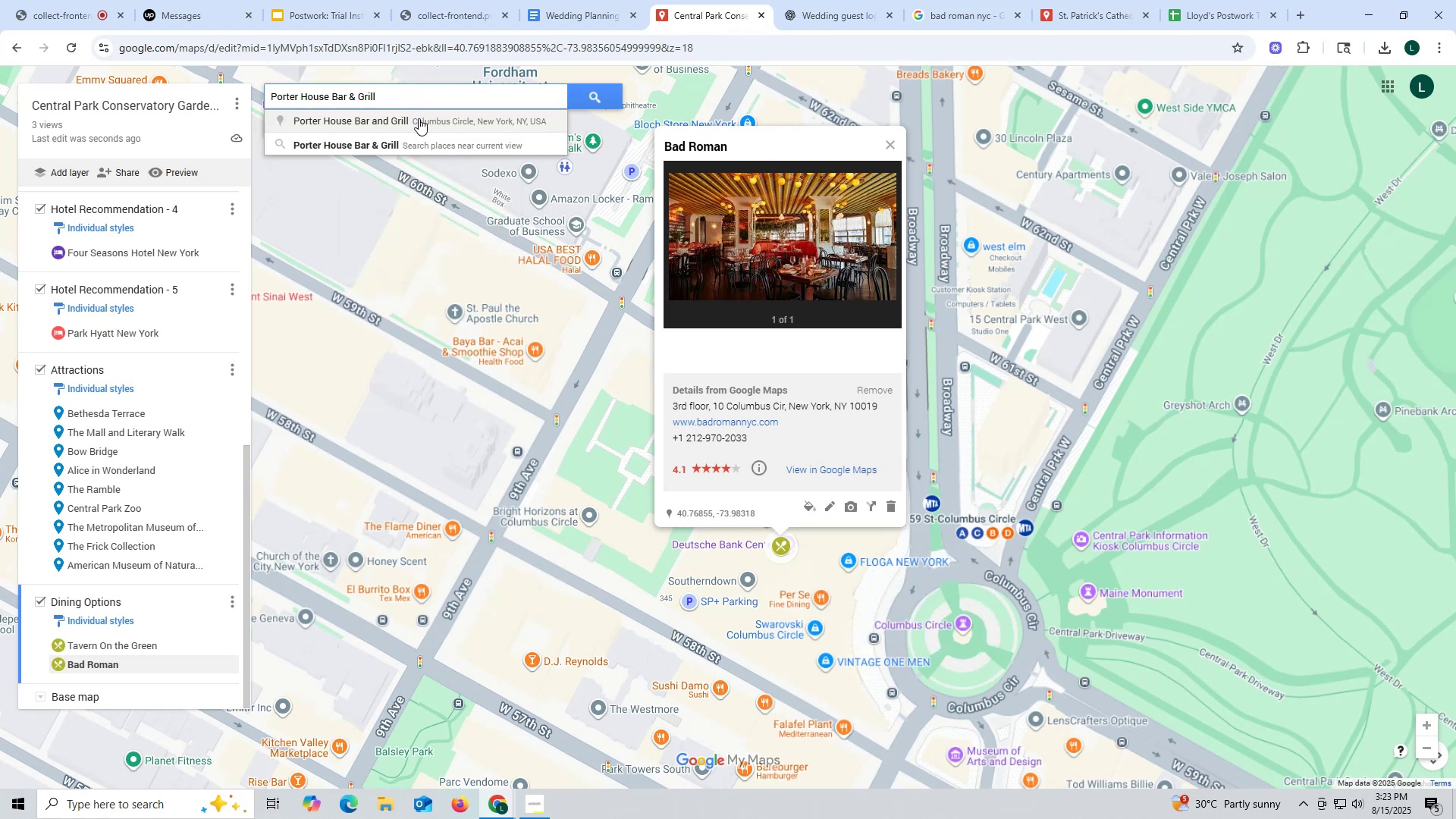 
left_click([419, 119])
 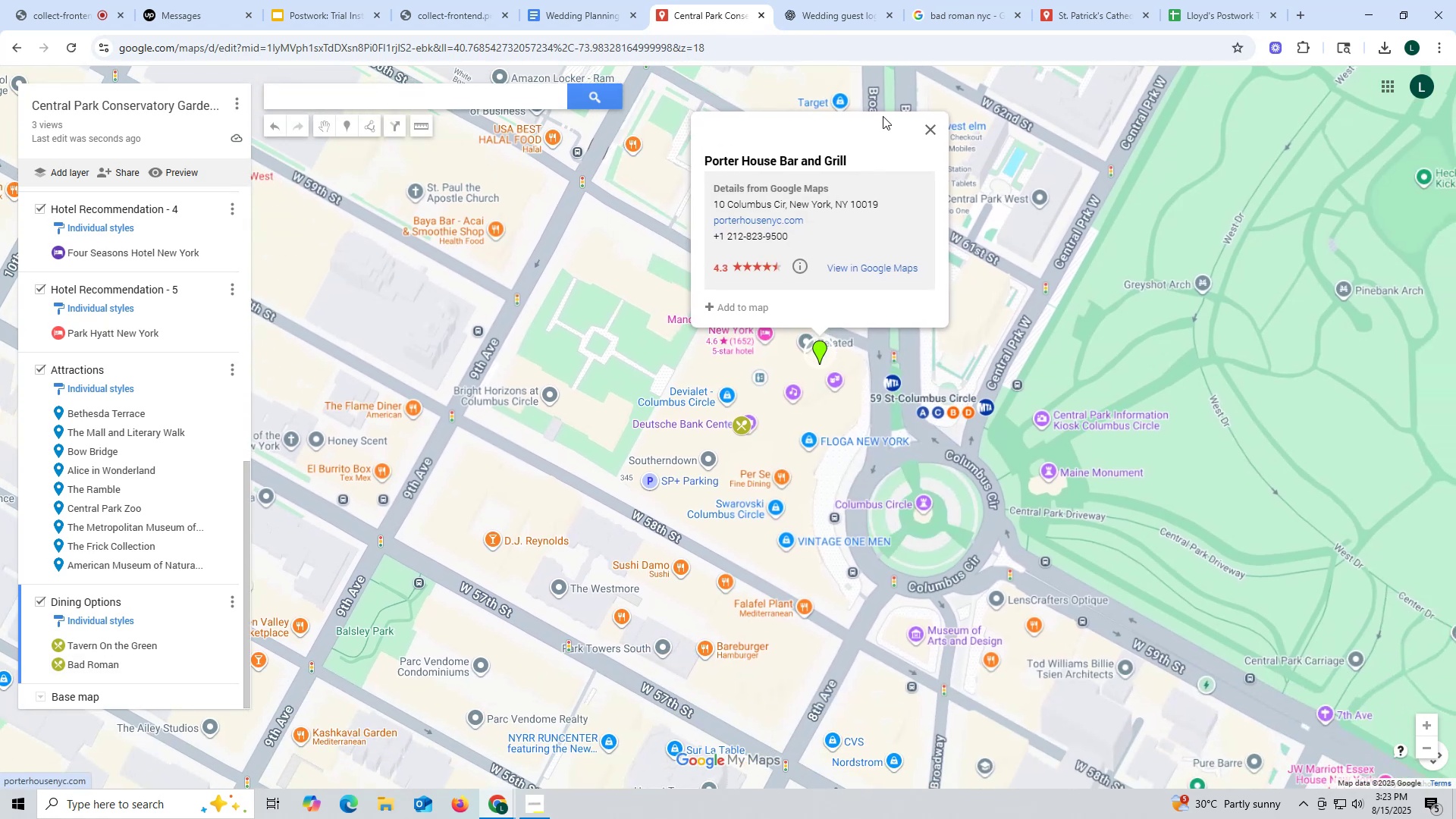 
wait(12.72)
 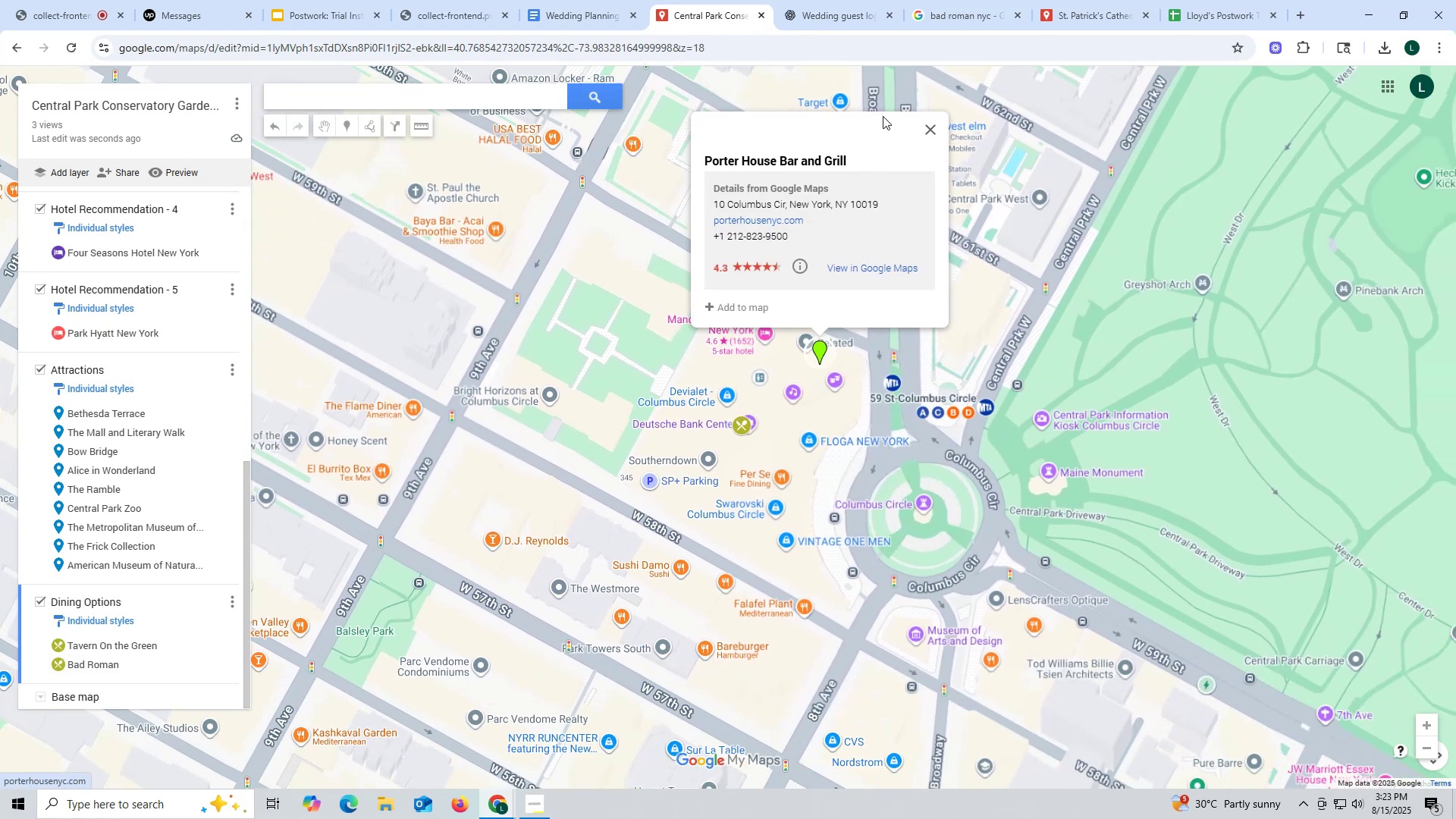 
scroll: coordinate [177, 233], scroll_direction: up, amount: 9.0
 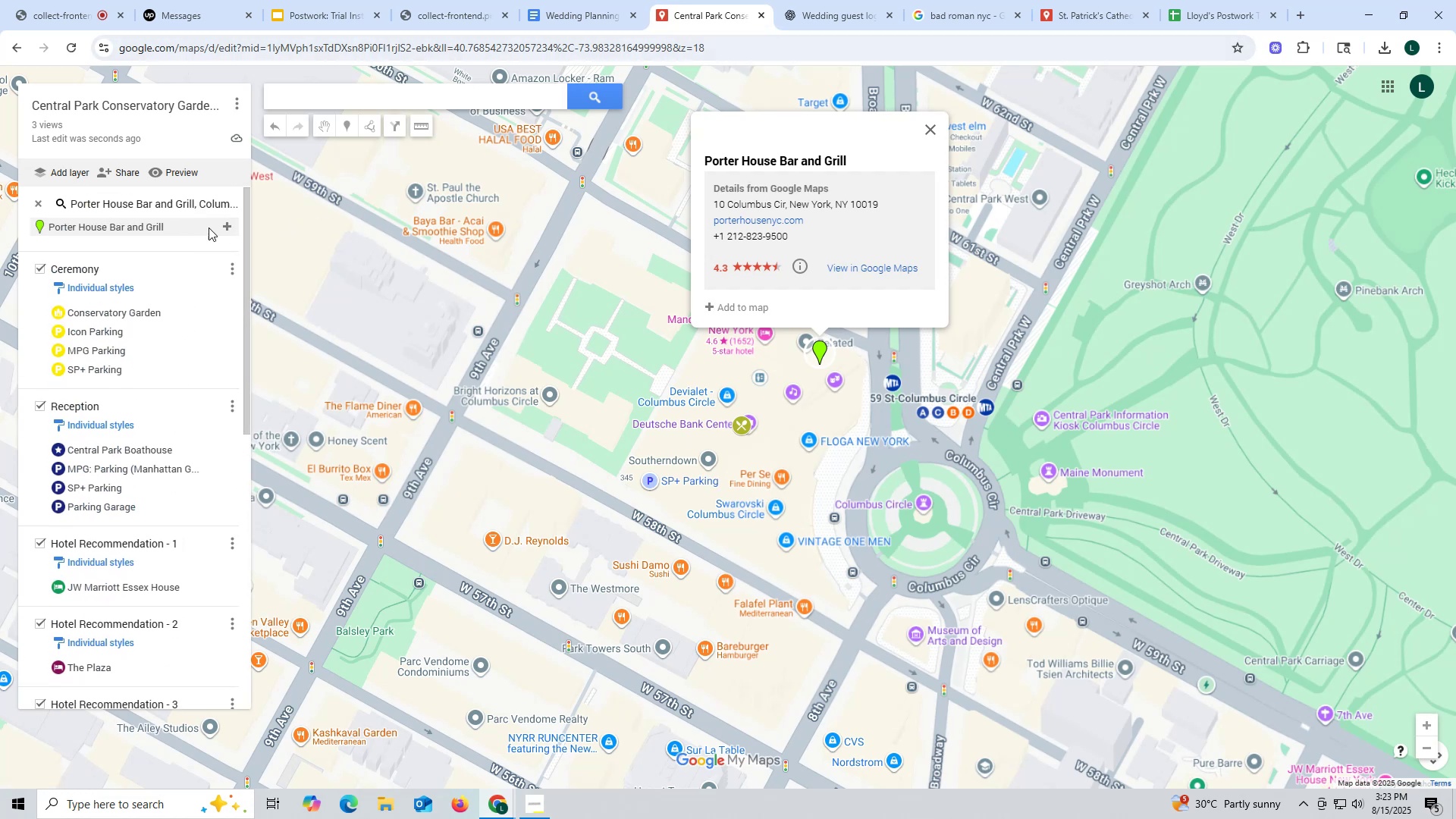 
left_click([227, 228])
 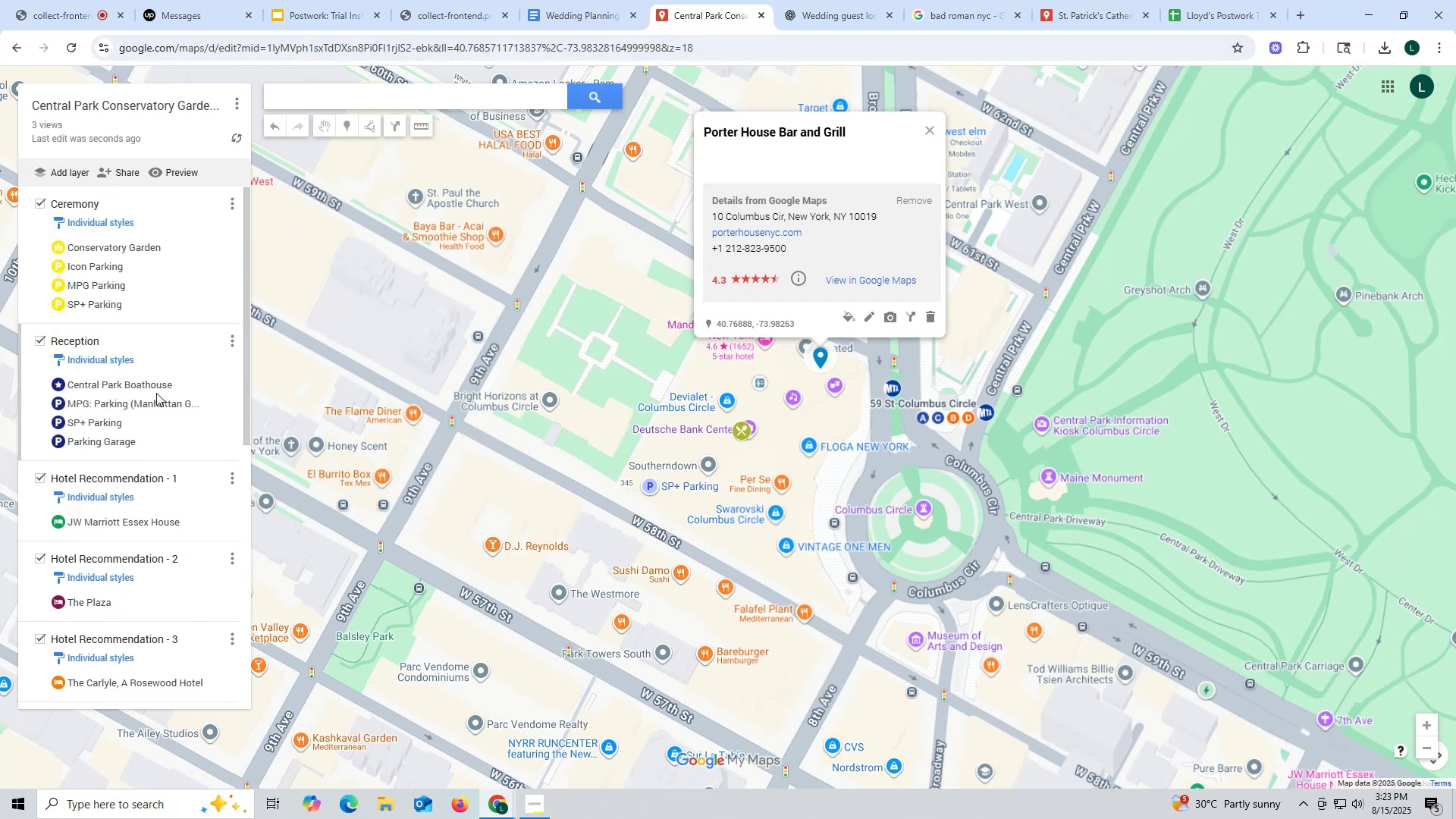 
scroll: coordinate [150, 394], scroll_direction: down, amount: 12.0
 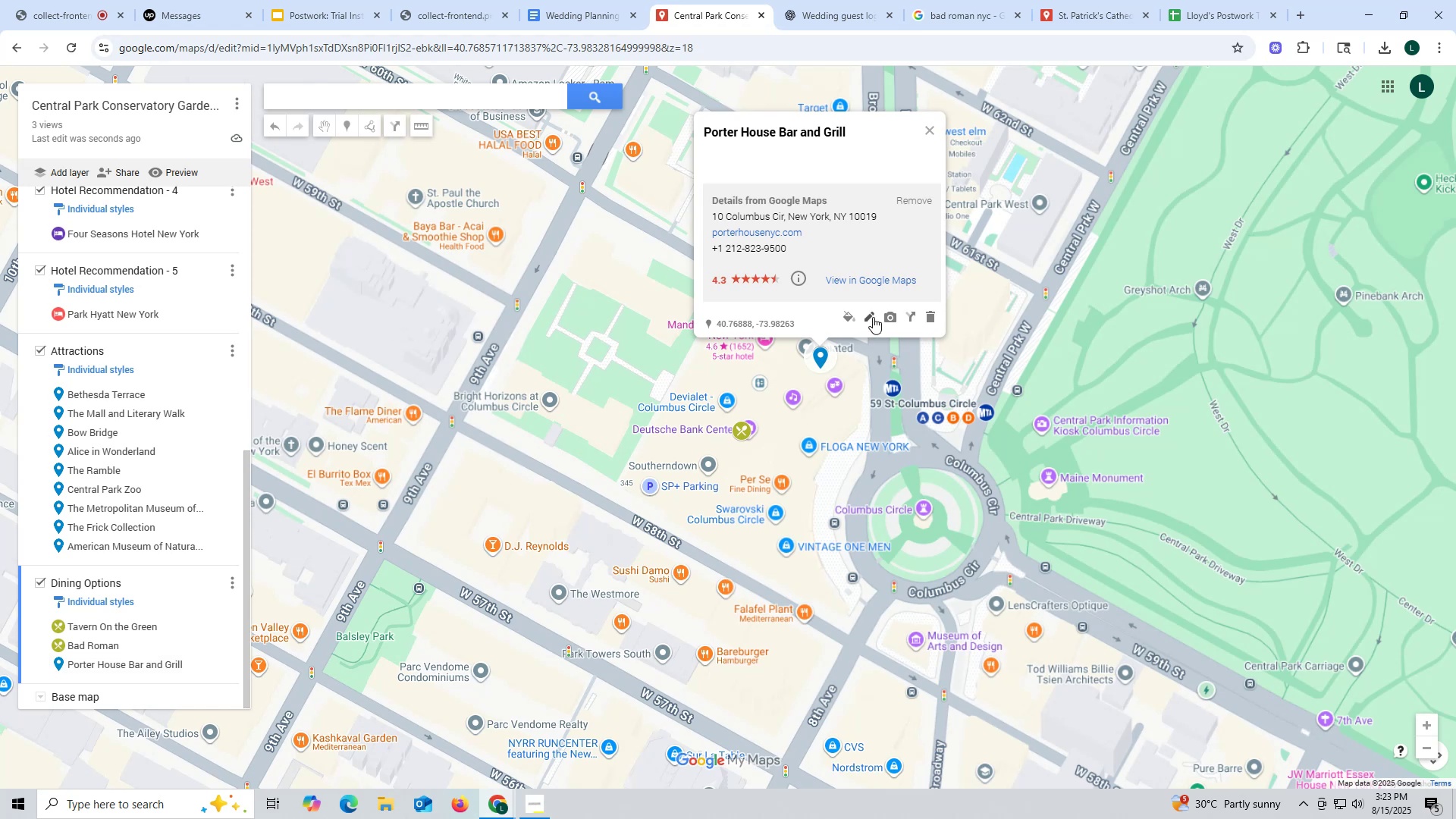 
left_click([846, 314])
 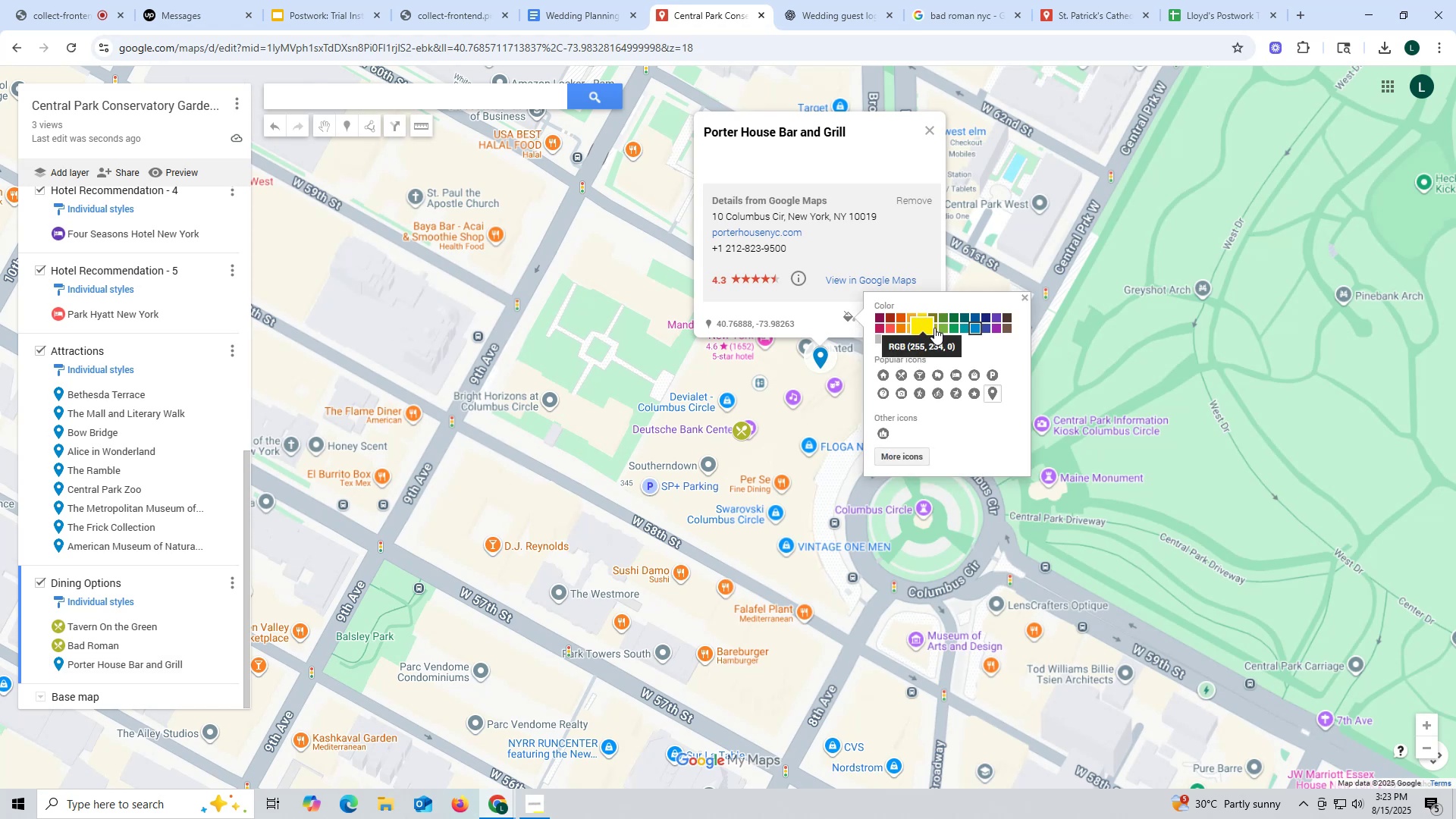 
left_click([934, 328])
 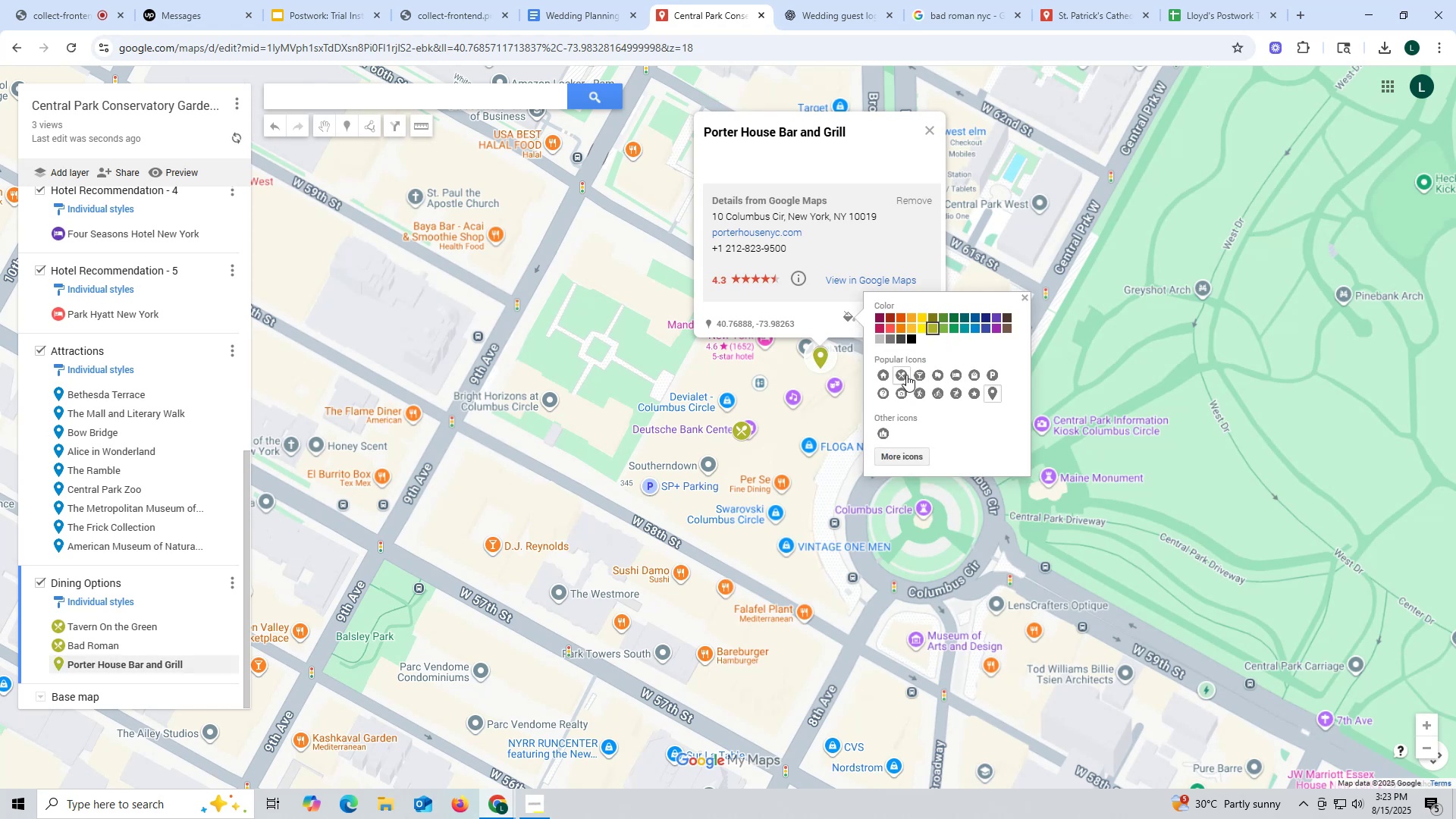 
left_click([904, 372])
 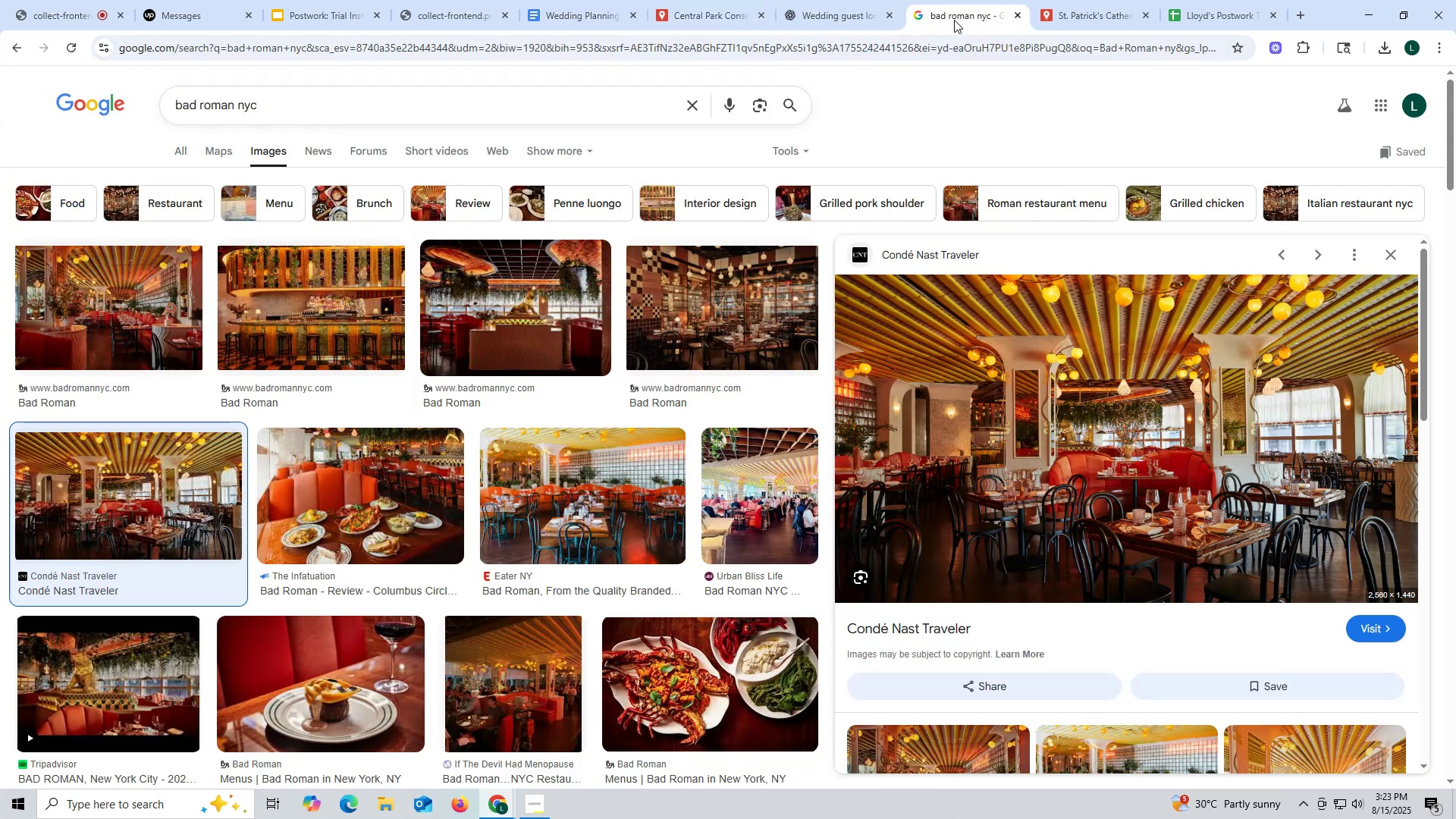 
left_click_drag(start_coordinate=[280, 99], to_coordinate=[135, 96])
 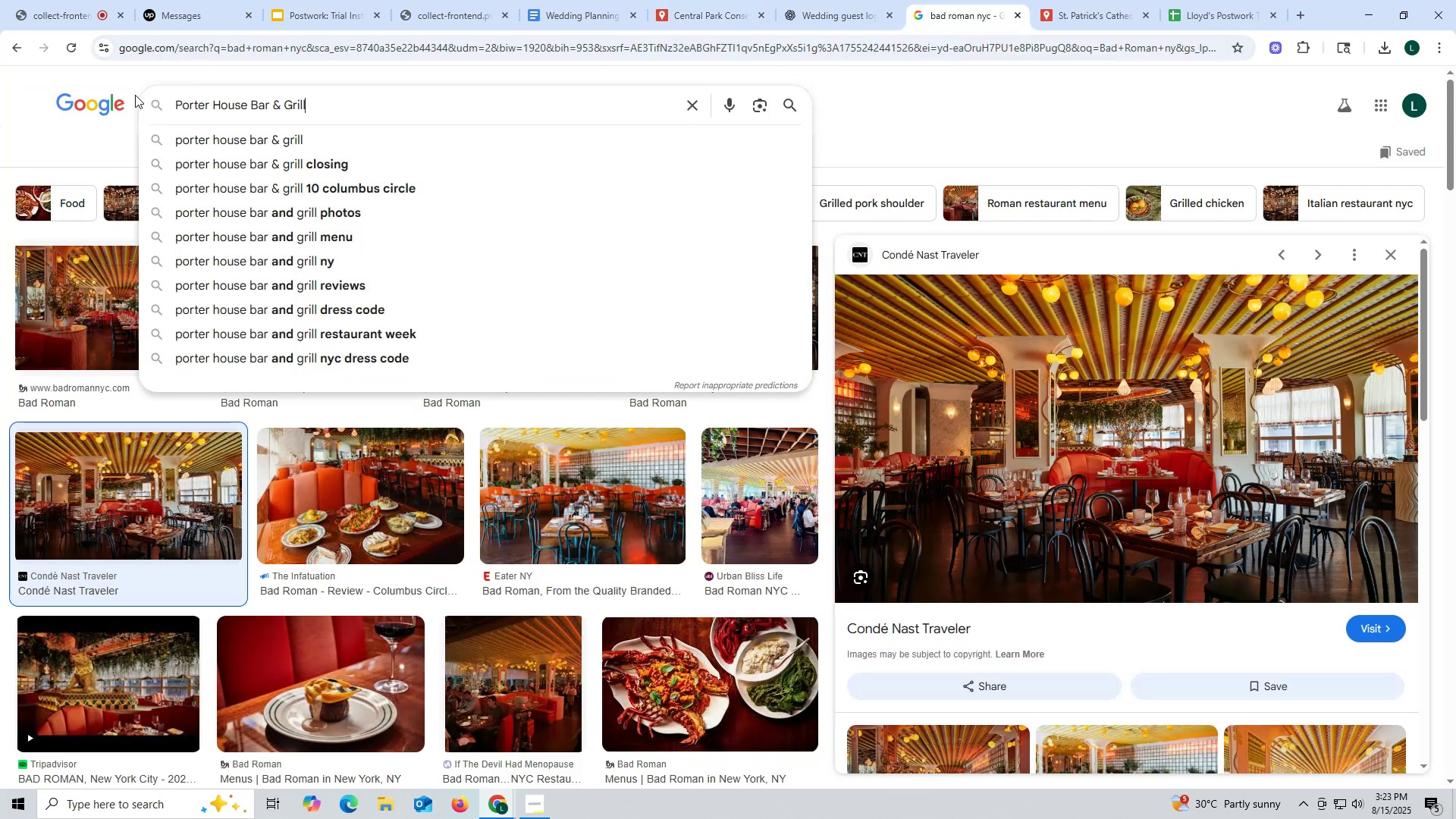 
key(Control+ControlLeft)
 